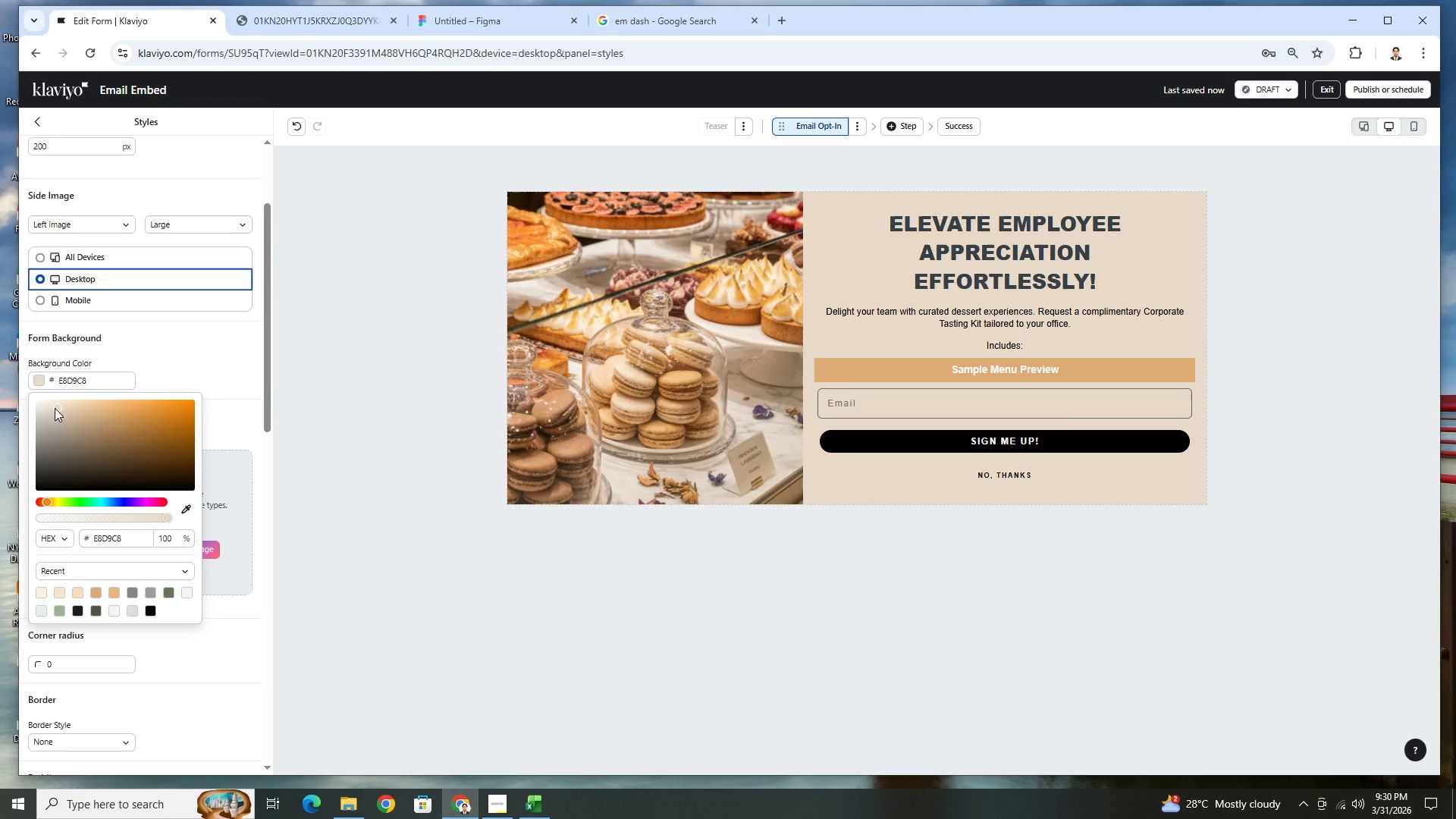 
left_click([58, 406])
 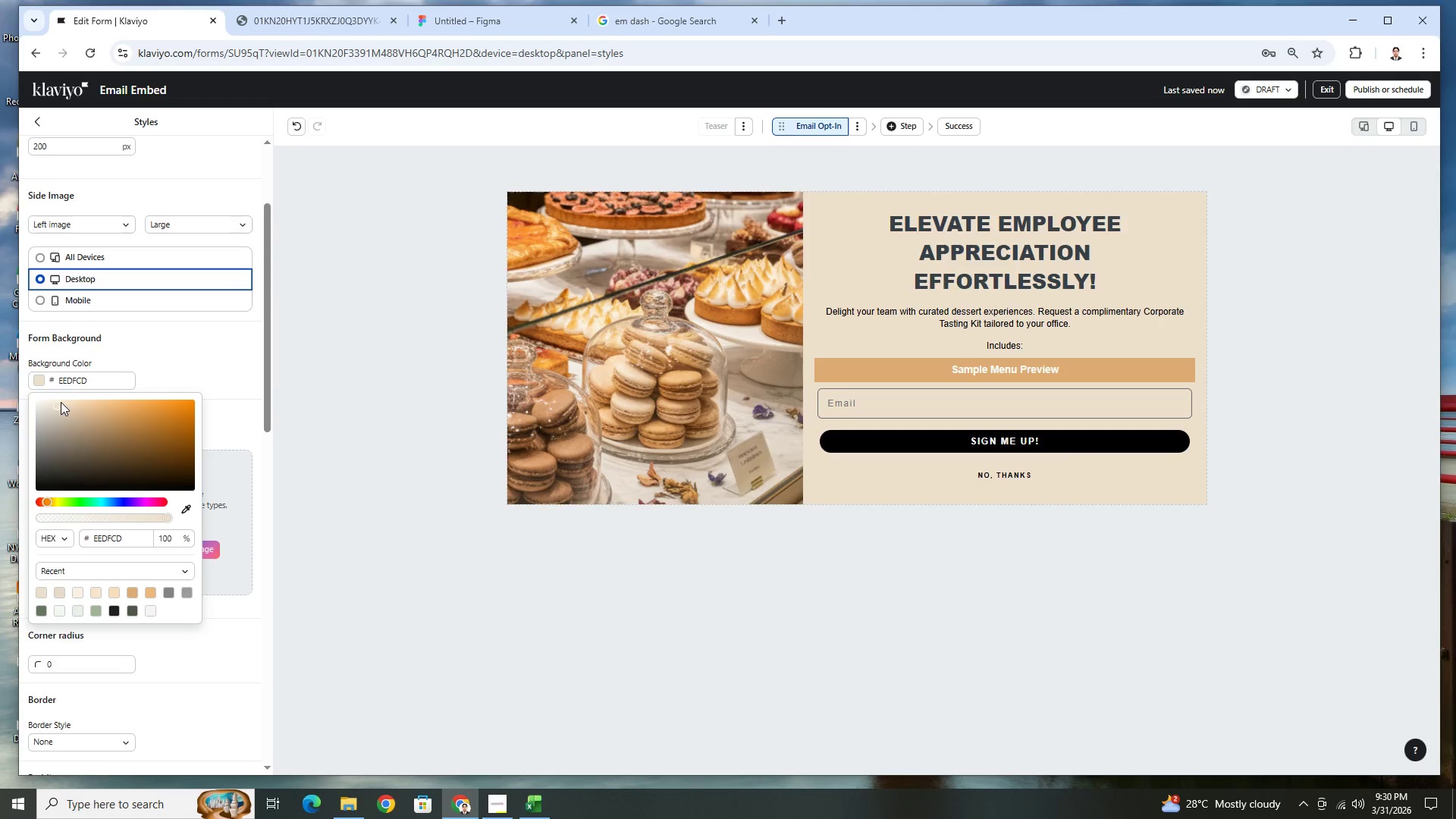 
left_click_drag(start_coordinate=[55, 407], to_coordinate=[47, 397])
 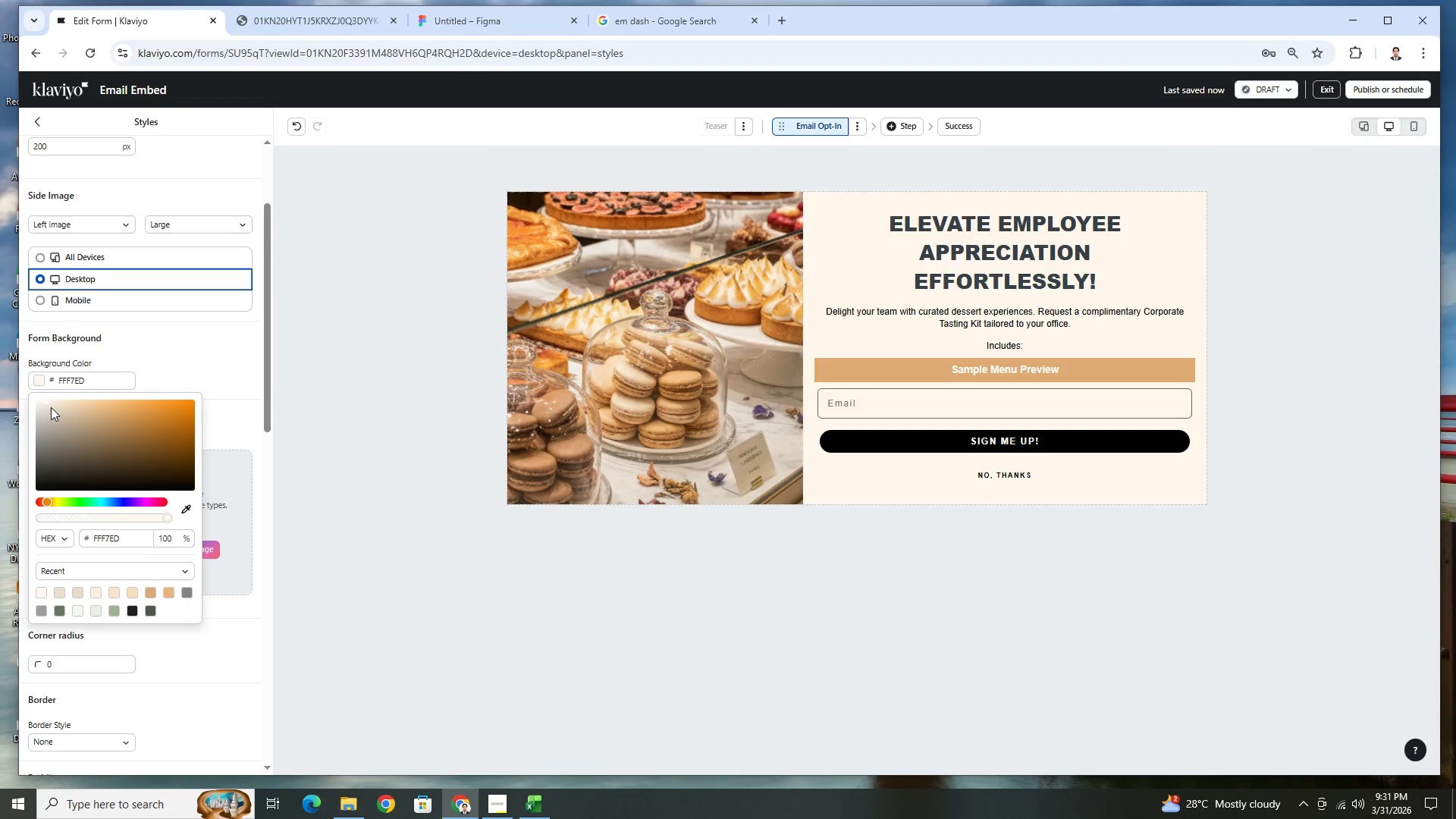 
left_click_drag(start_coordinate=[45, 402], to_coordinate=[40, 399])
 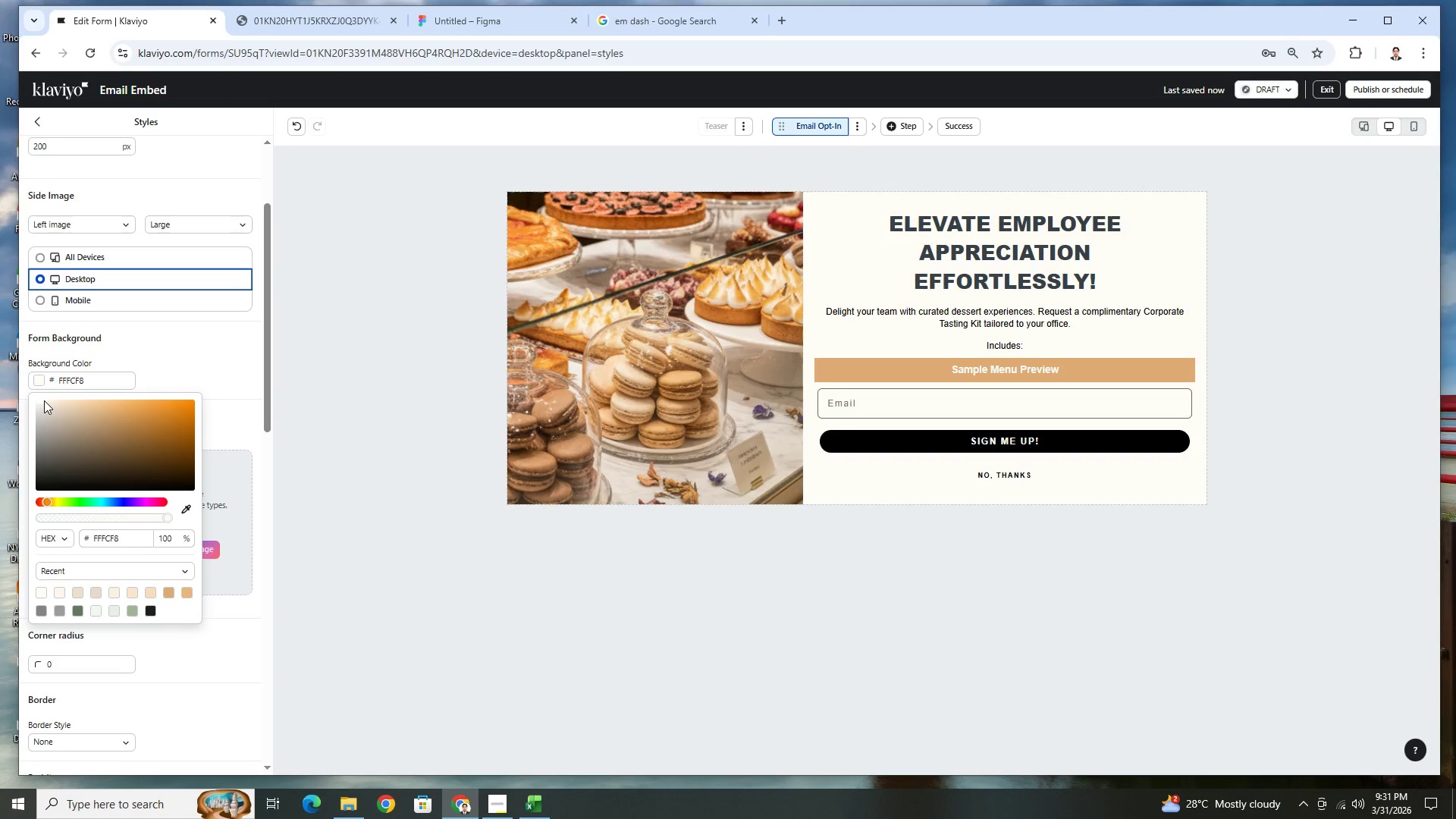 
left_click_drag(start_coordinate=[44, 400], to_coordinate=[50, 400])
 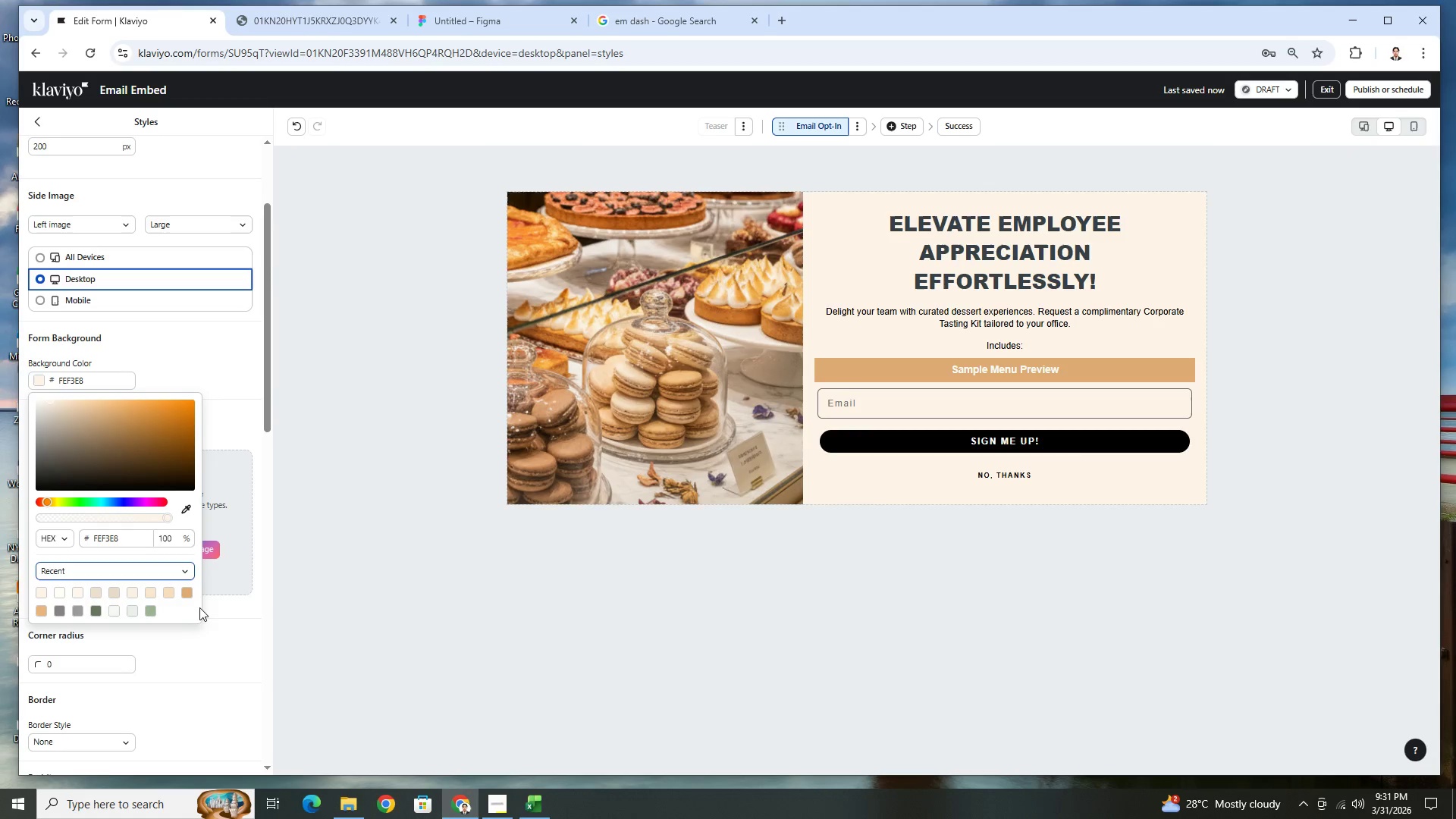 
left_click([189, 504])
 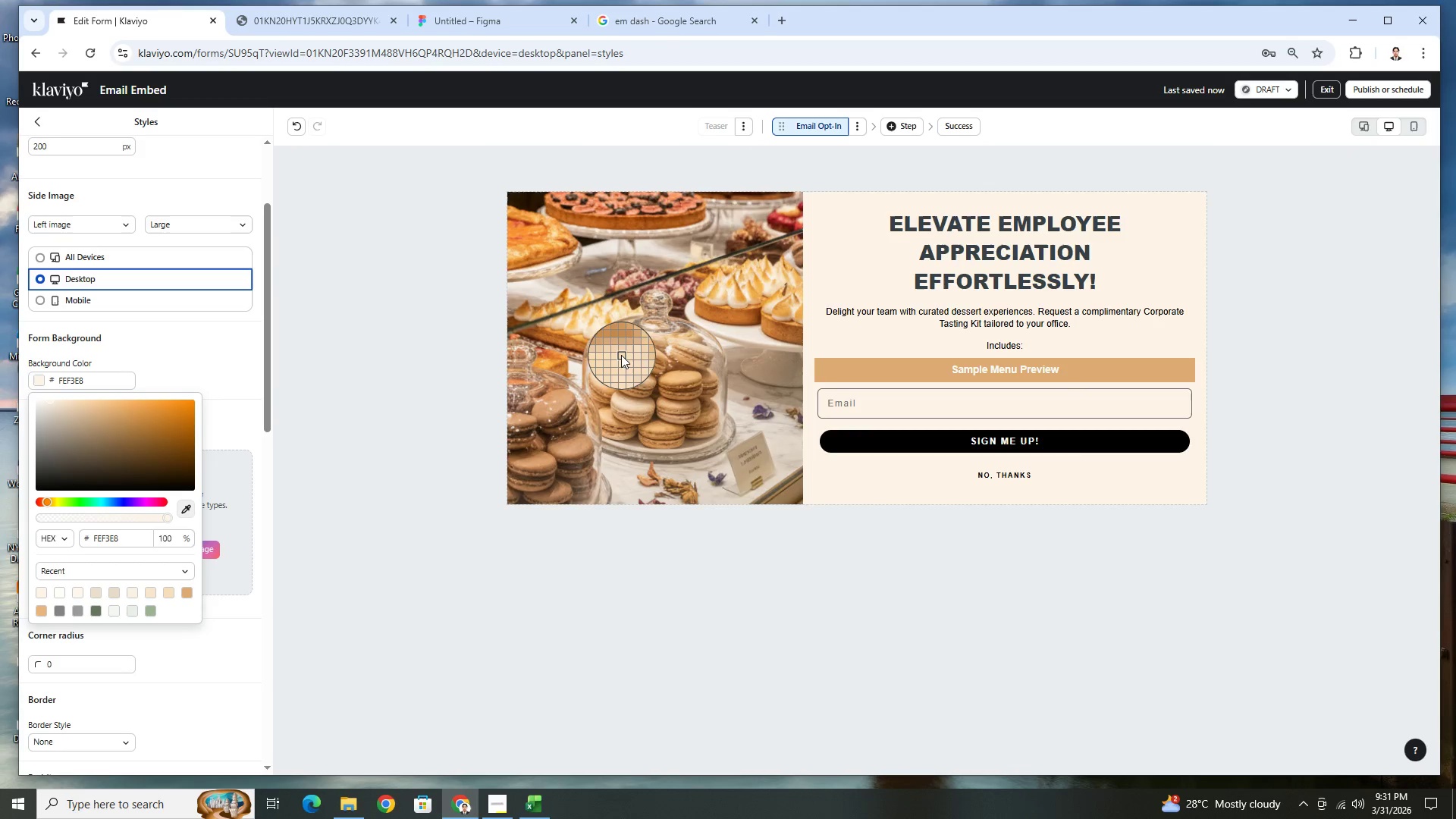 
left_click([620, 356])
 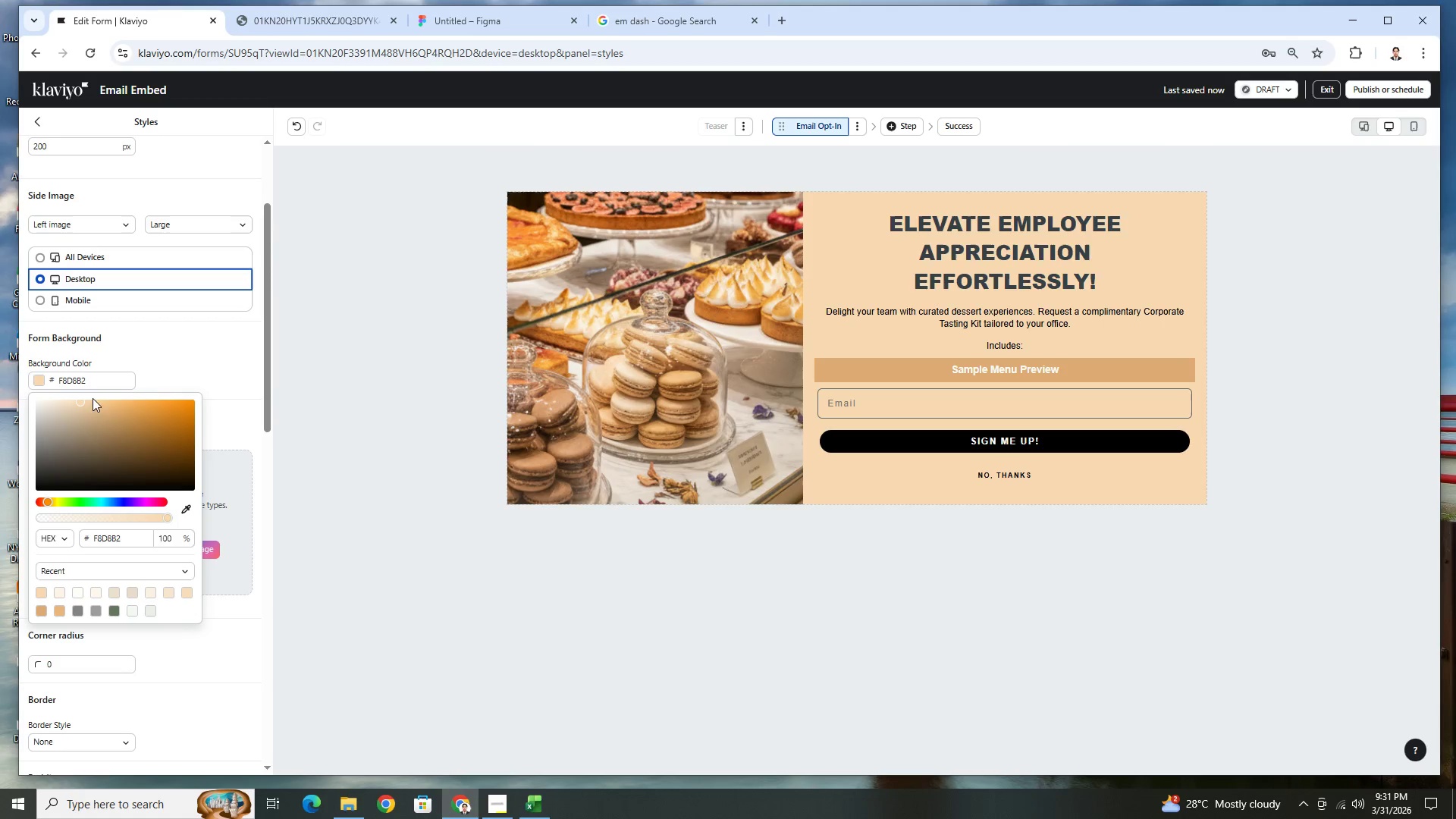 
wait(5.55)
 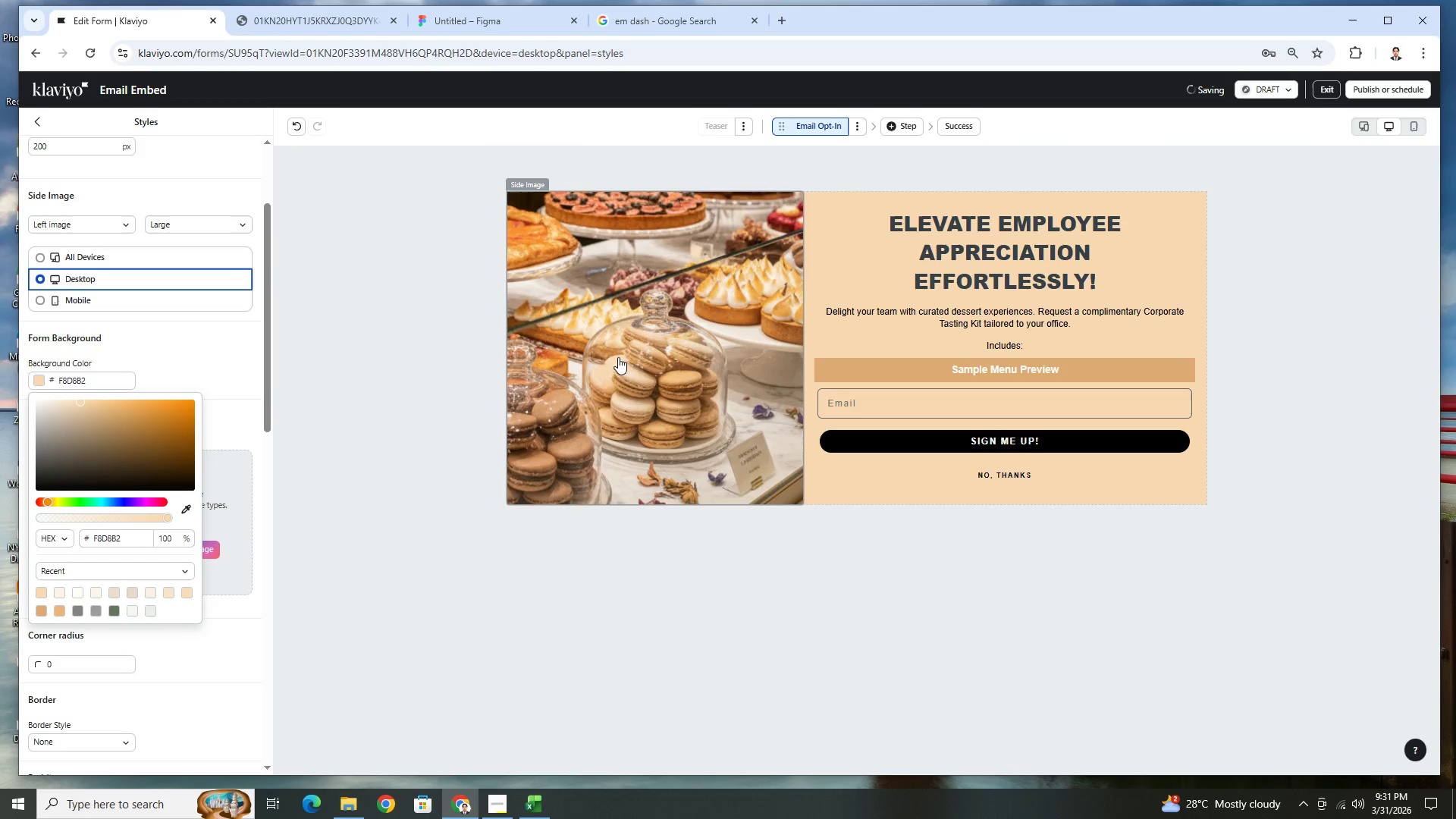 
left_click_drag(start_coordinate=[81, 403], to_coordinate=[66, 401])
 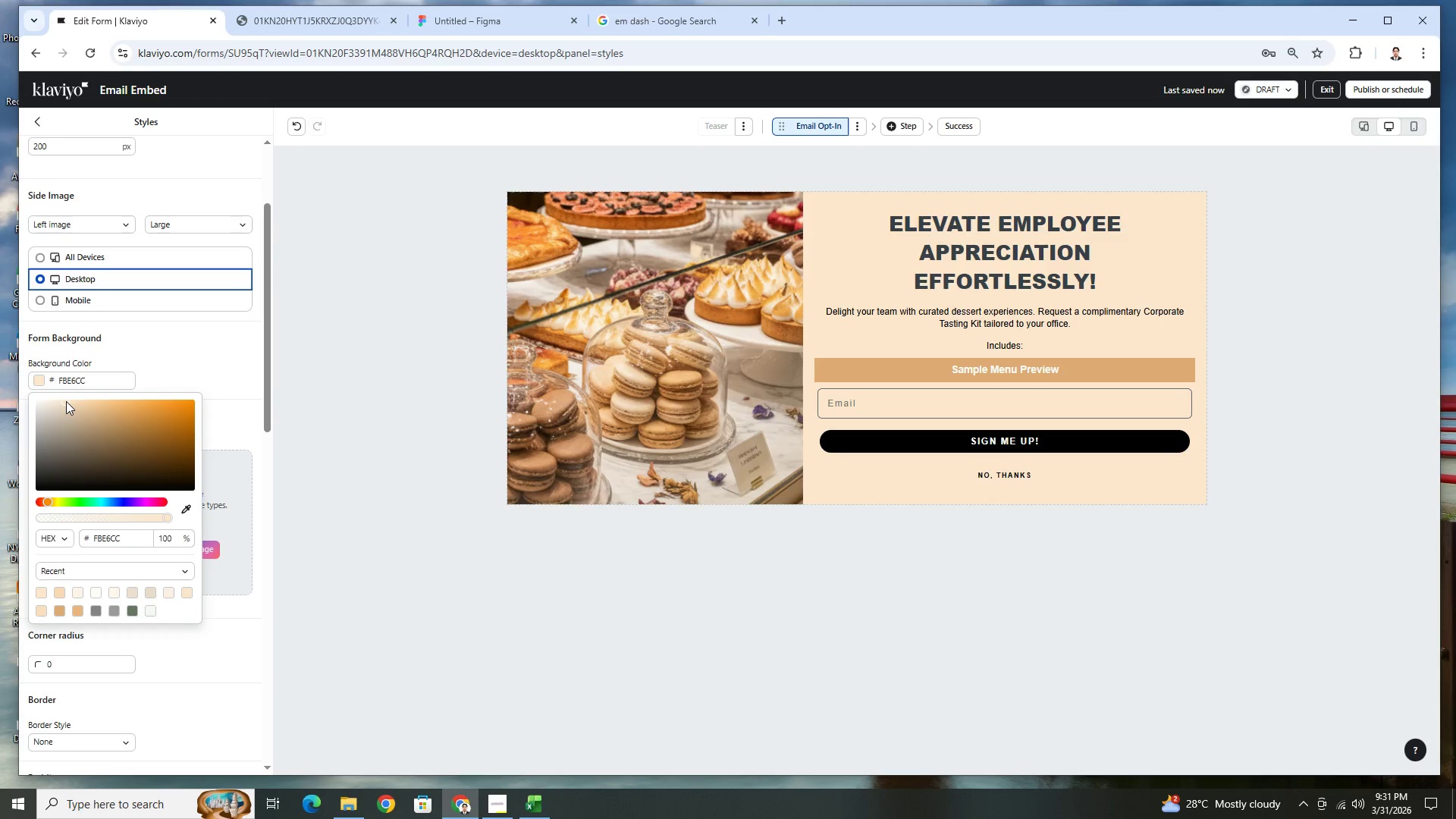 
left_click_drag(start_coordinate=[66, 401], to_coordinate=[61, 401])
 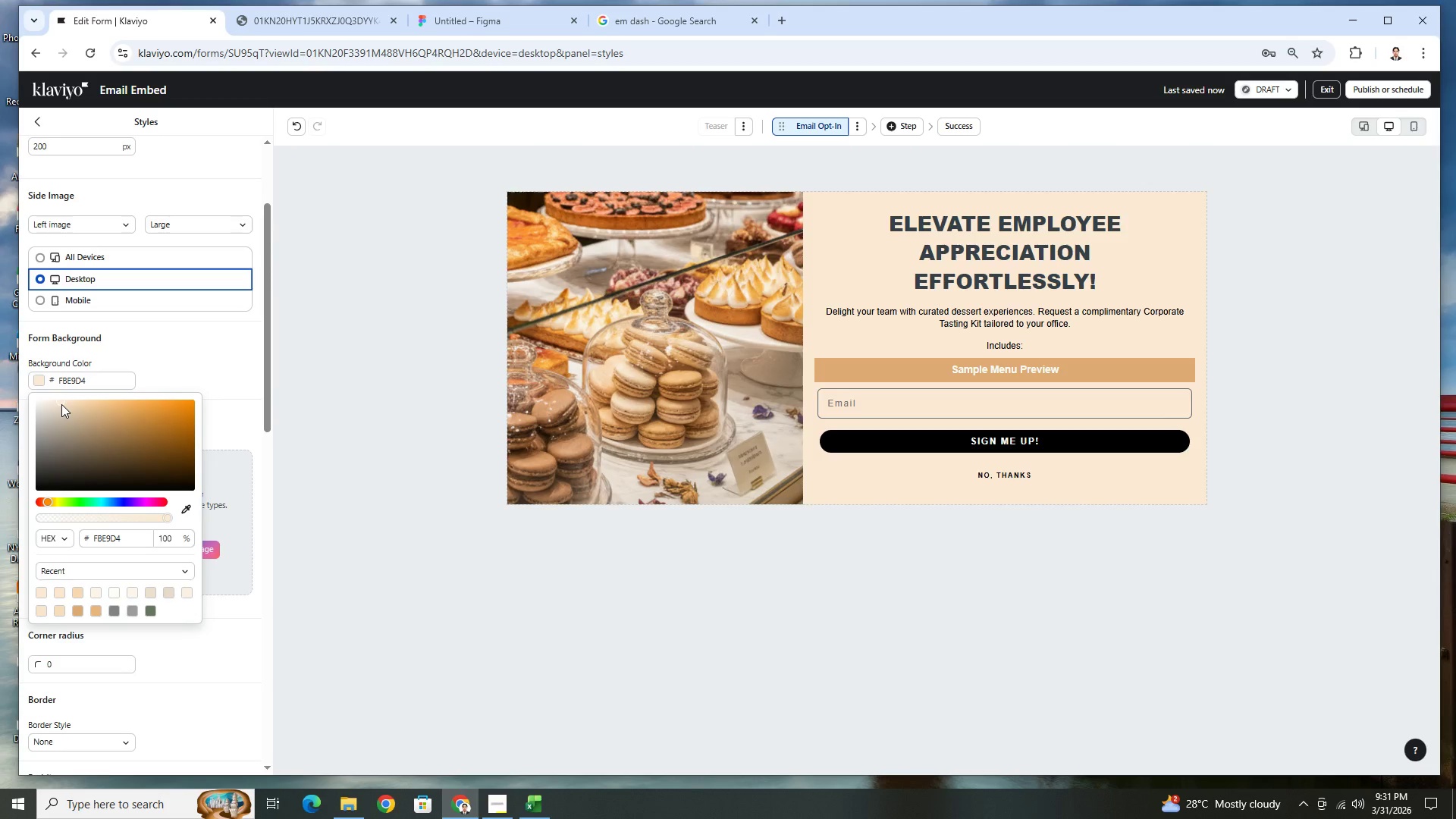 
left_click_drag(start_coordinate=[61, 404], to_coordinate=[61, 400])
 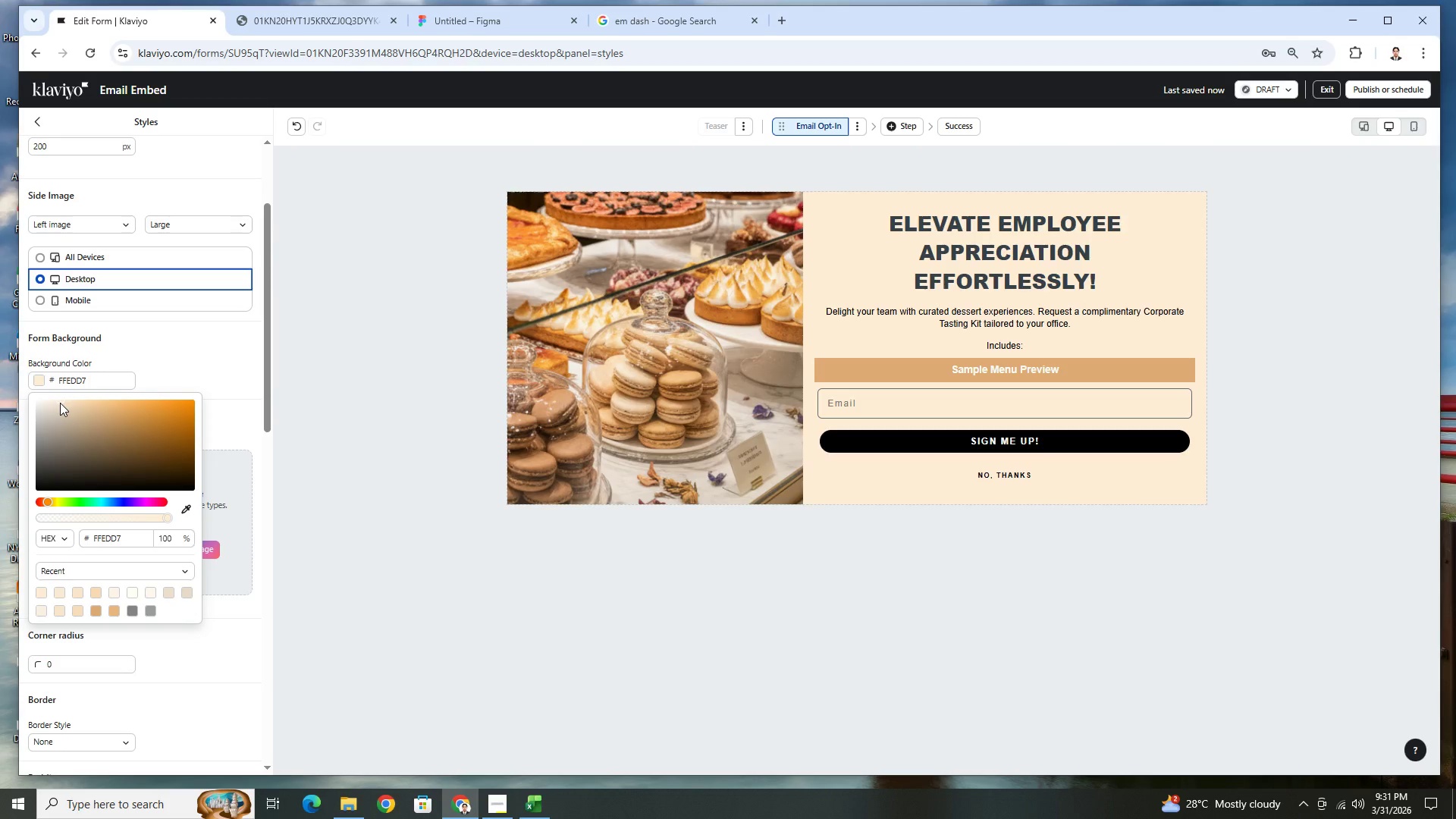 
left_click_drag(start_coordinate=[60, 403], to_coordinate=[52, 403])
 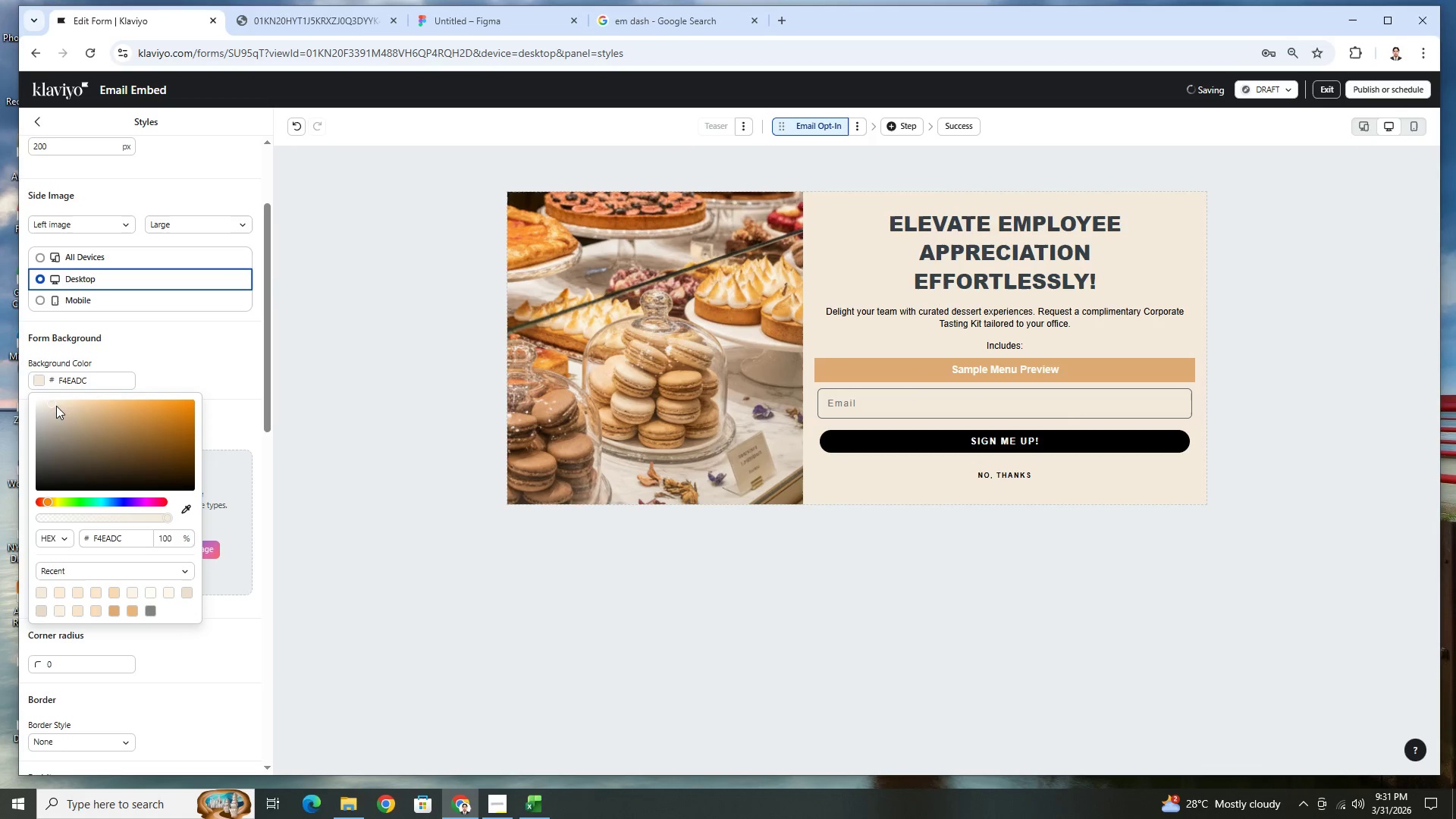 
left_click_drag(start_coordinate=[52, 405], to_coordinate=[54, 401])
 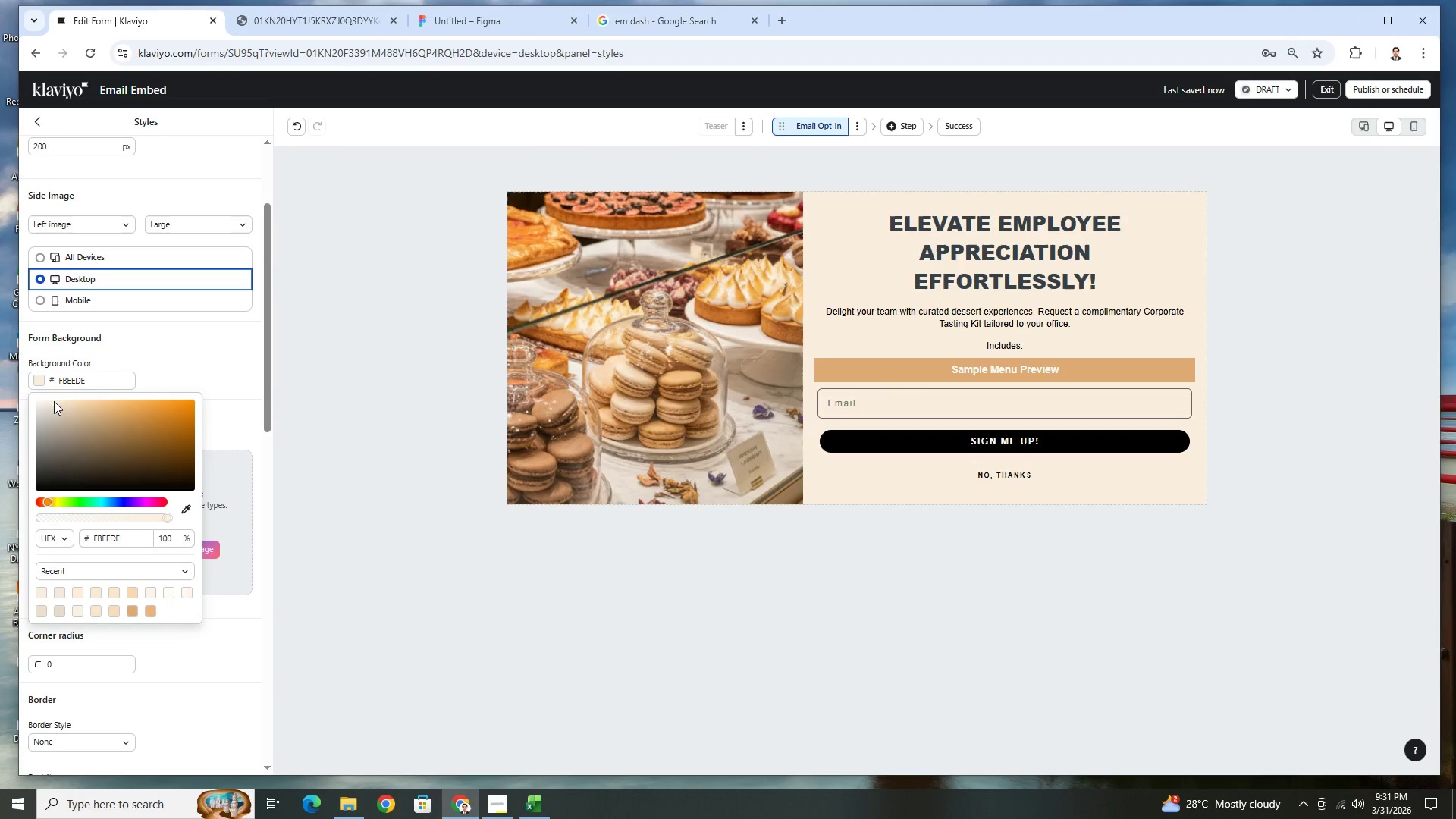 
left_click_drag(start_coordinate=[54, 401], to_coordinate=[50, 399])
 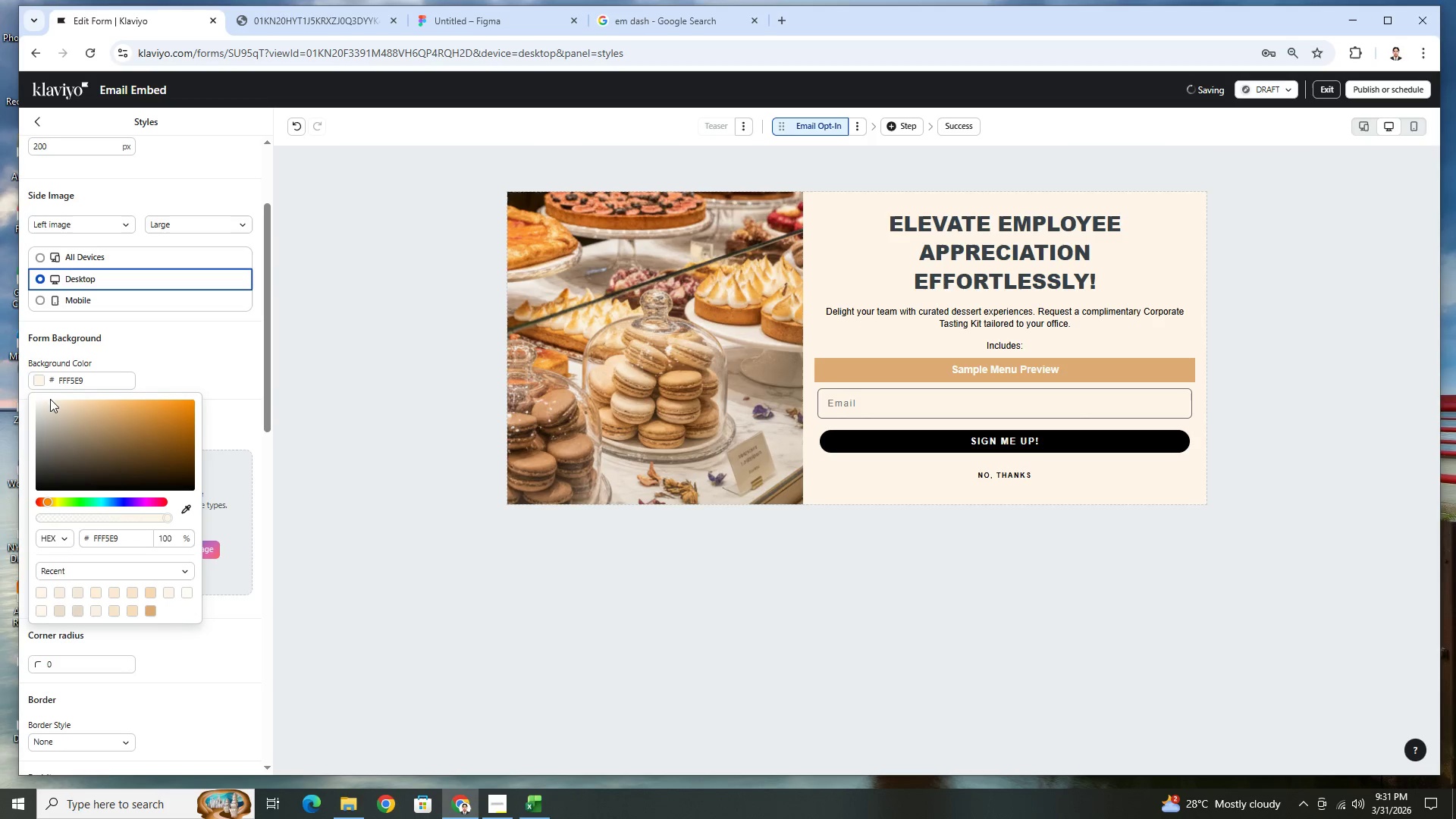 
left_click_drag(start_coordinate=[50, 399], to_coordinate=[56, 399])
 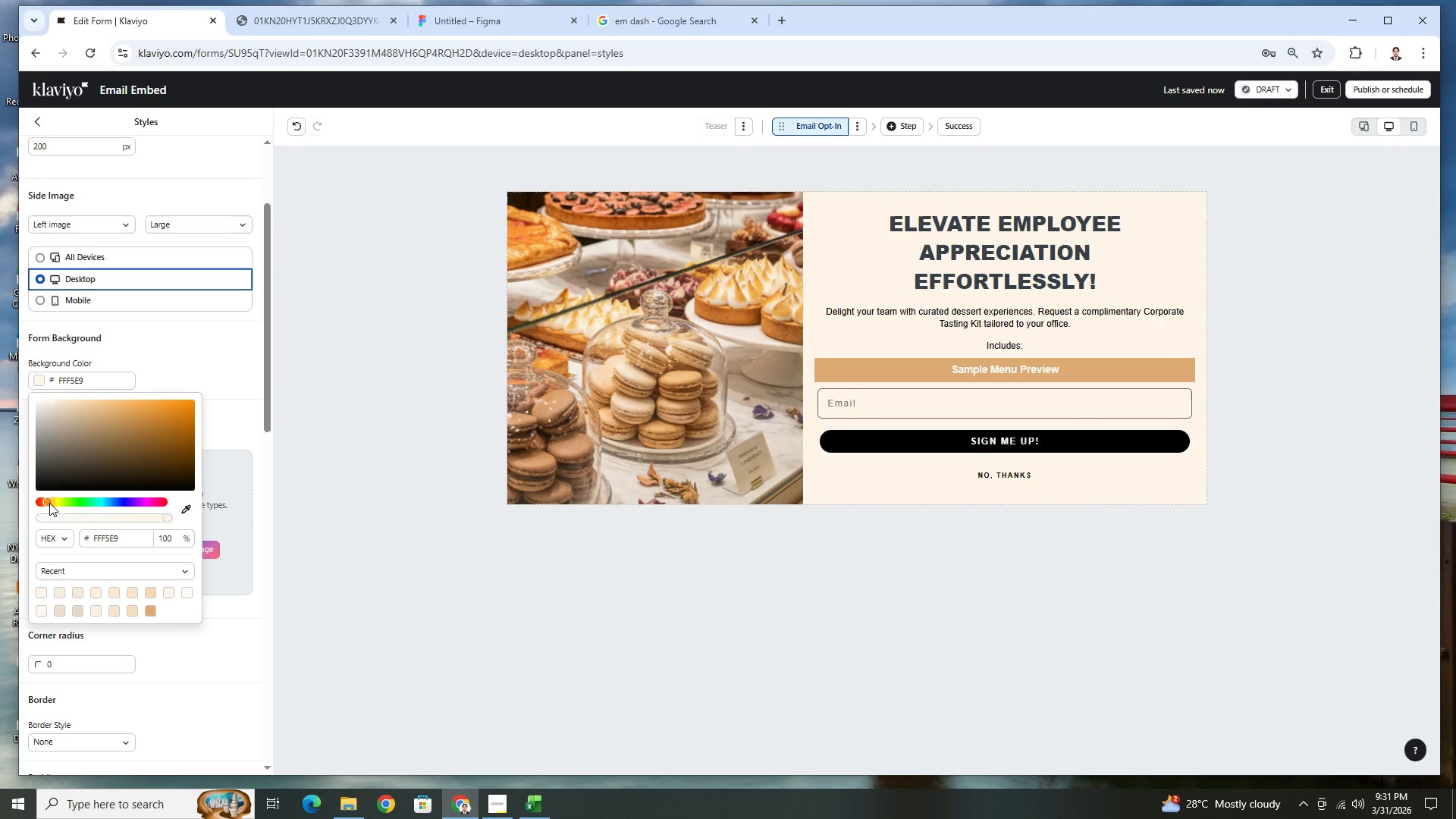 
left_click_drag(start_coordinate=[47, 503], to_coordinate=[55, 503])
 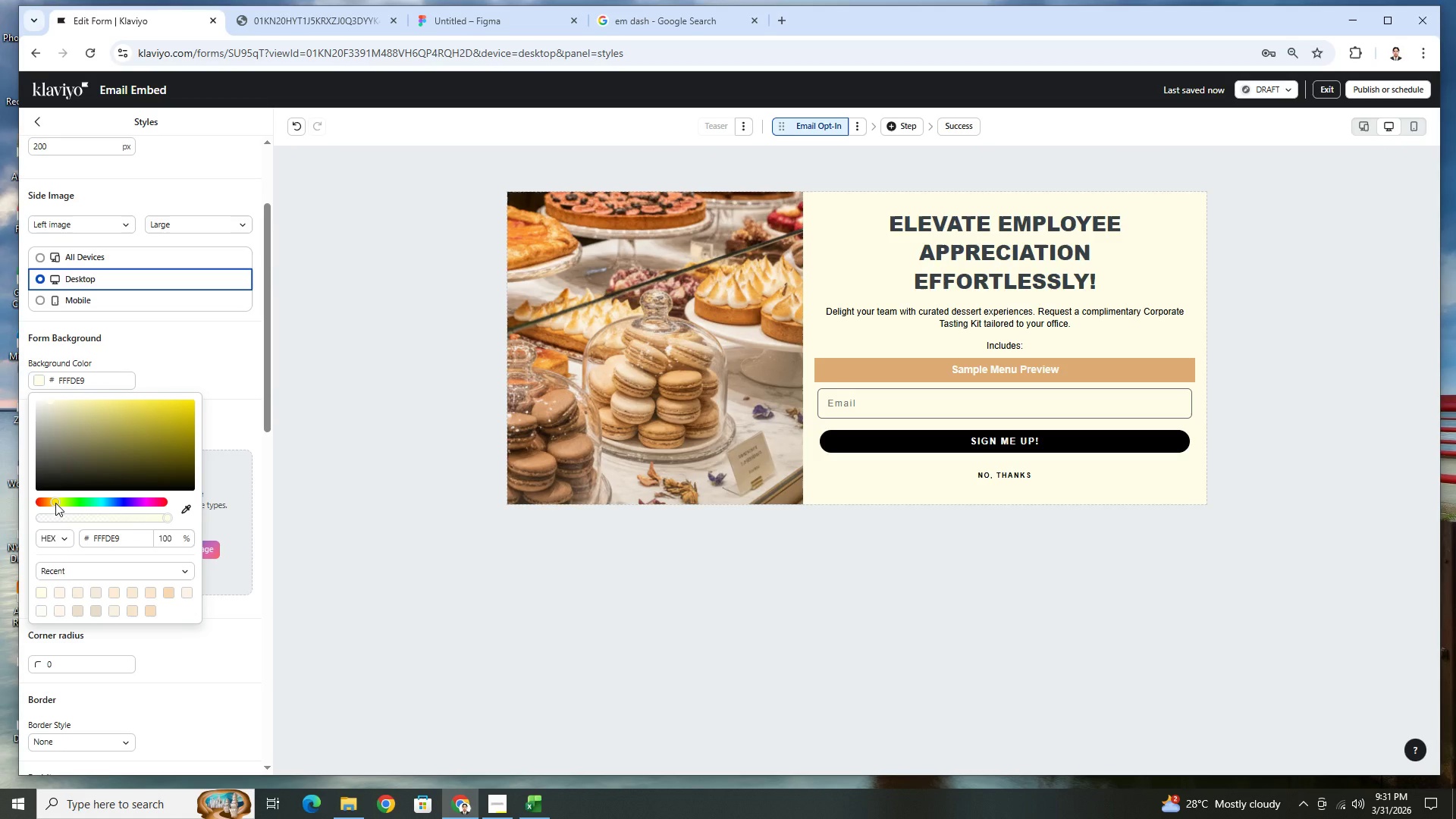 
left_click_drag(start_coordinate=[55, 503], to_coordinate=[66, 503])
 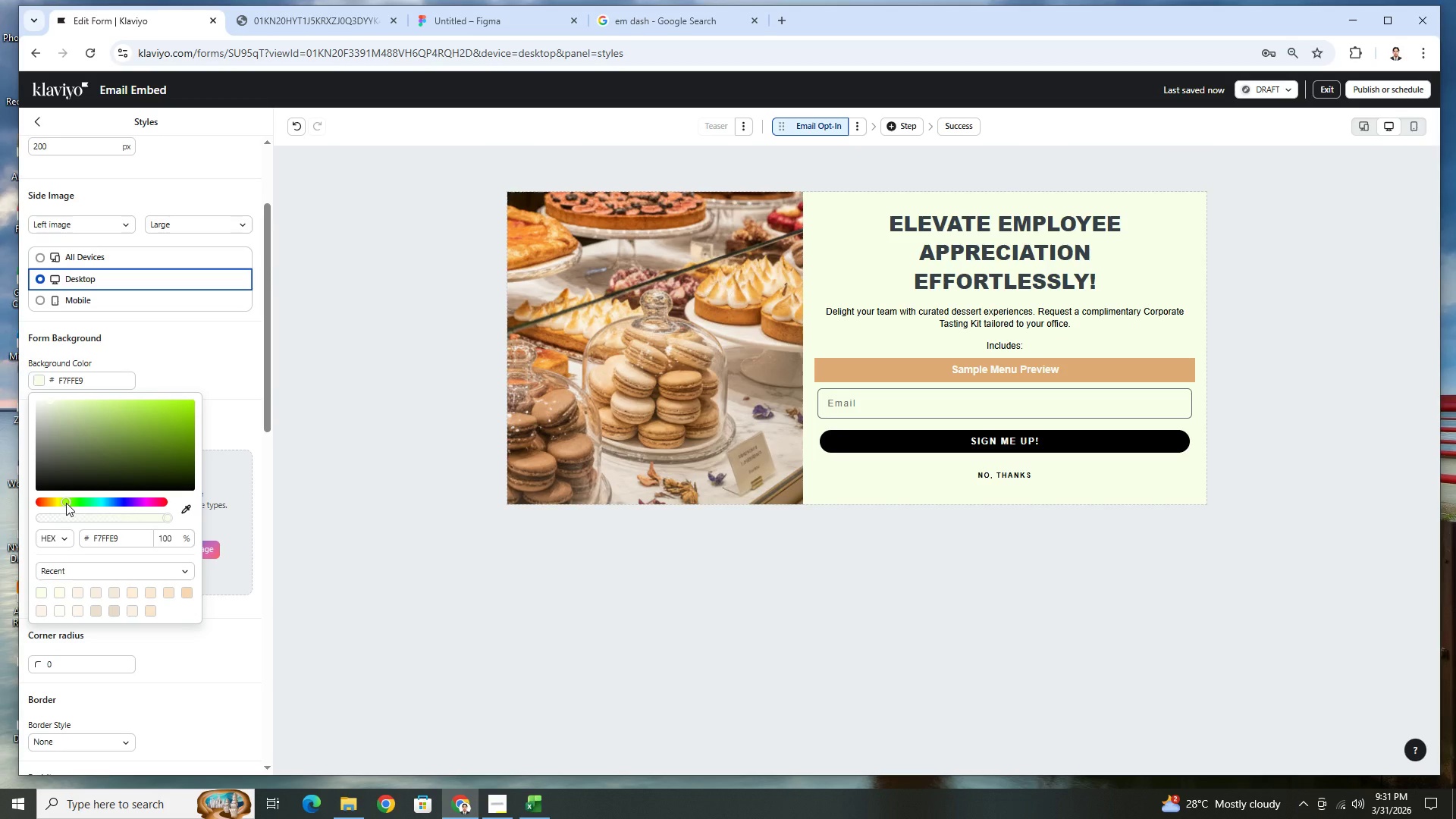 
left_click_drag(start_coordinate=[66, 503], to_coordinate=[57, 504])
 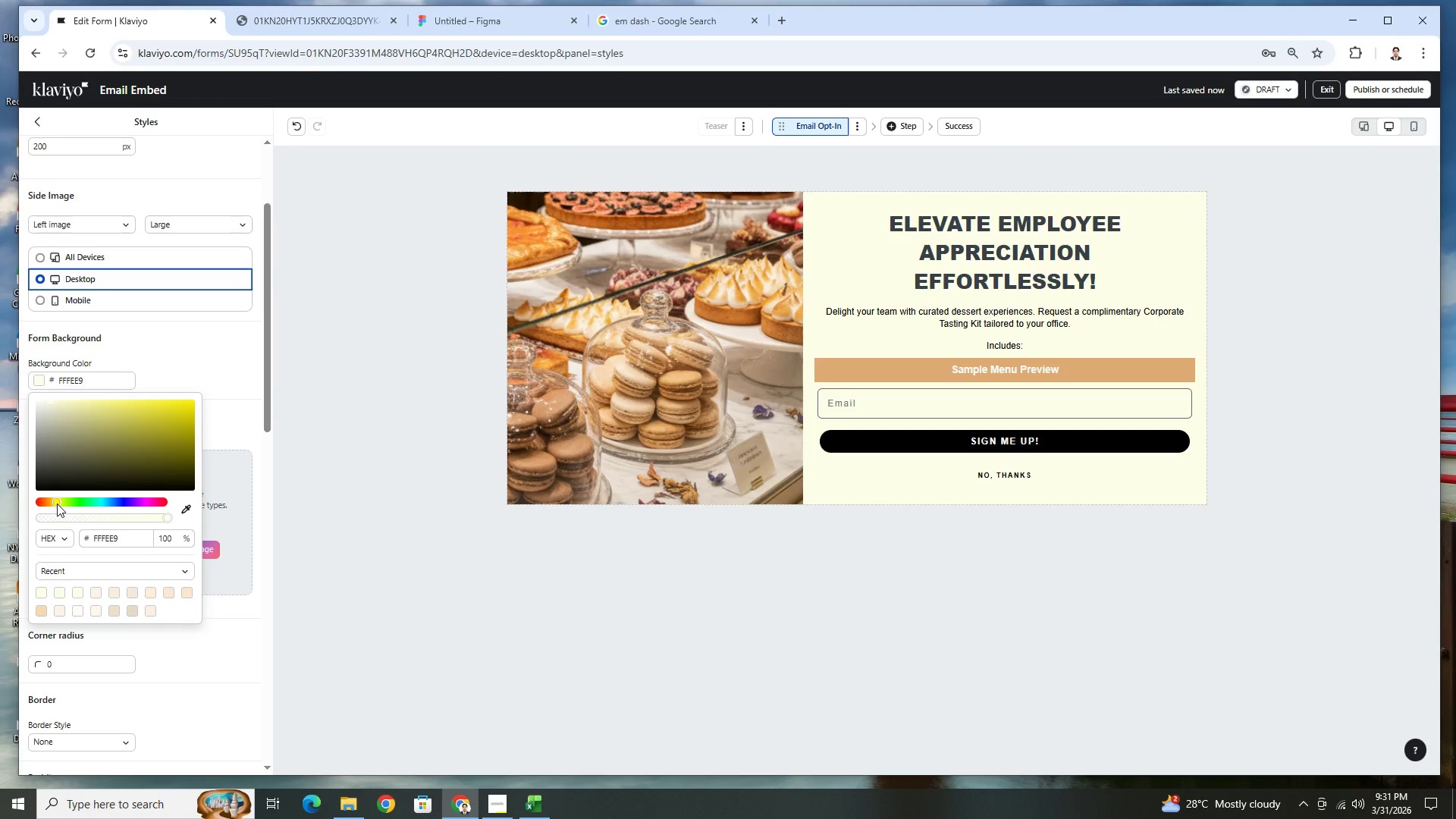 
left_click_drag(start_coordinate=[57, 504], to_coordinate=[52, 503])
 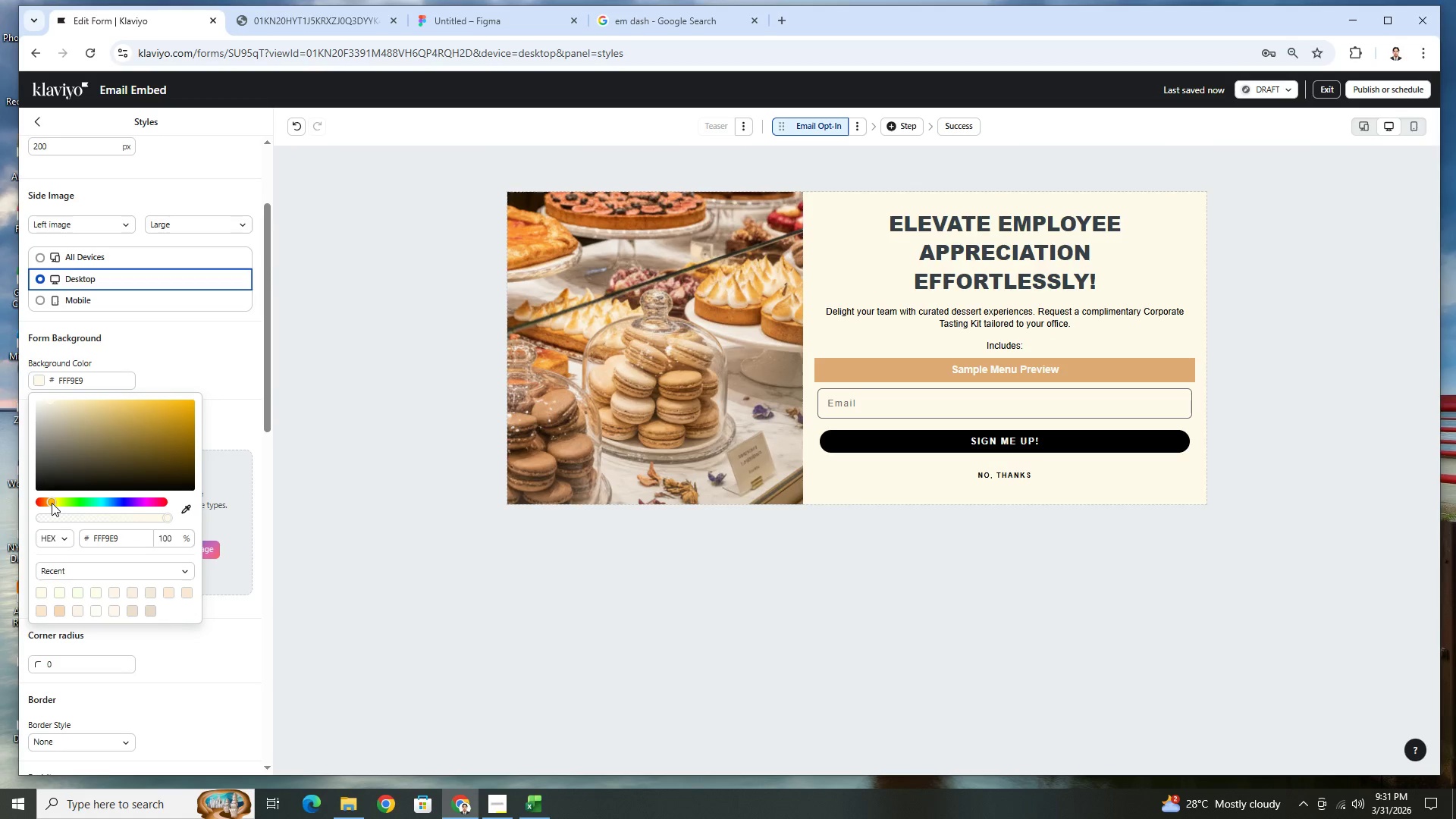 
left_click([52, 503])
 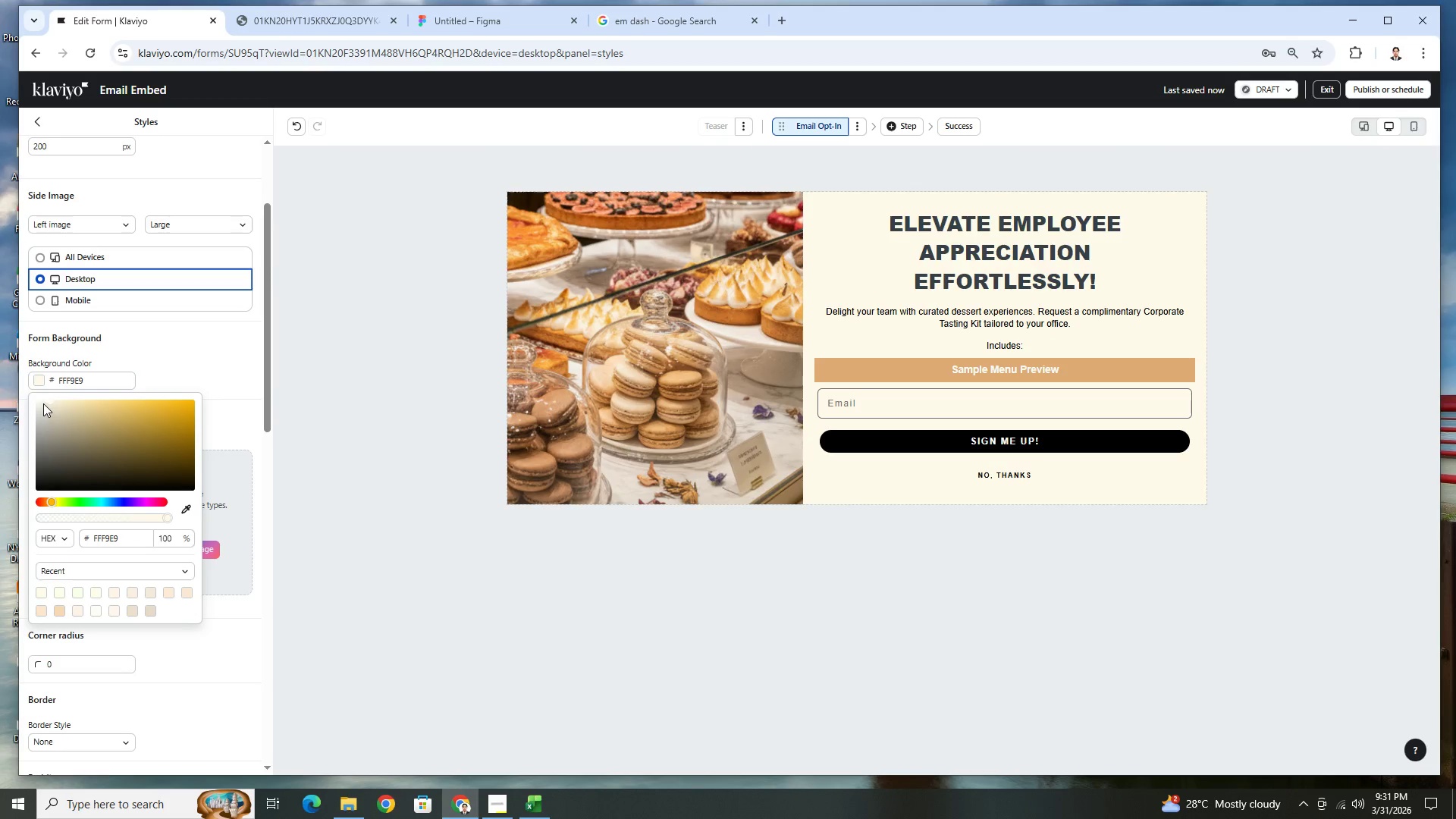 
left_click([43, 401])
 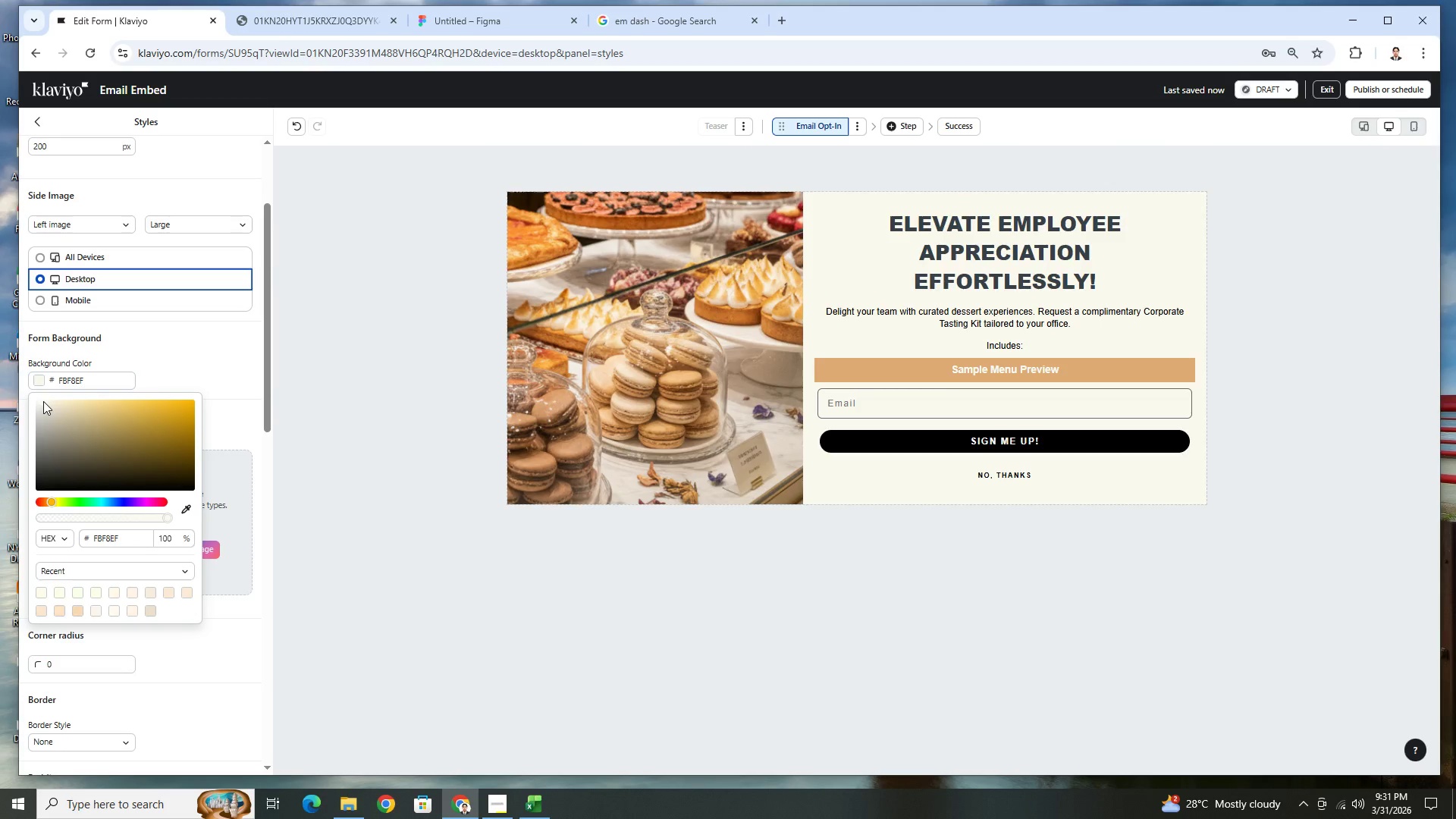 
left_click_drag(start_coordinate=[43, 401], to_coordinate=[44, 397])
 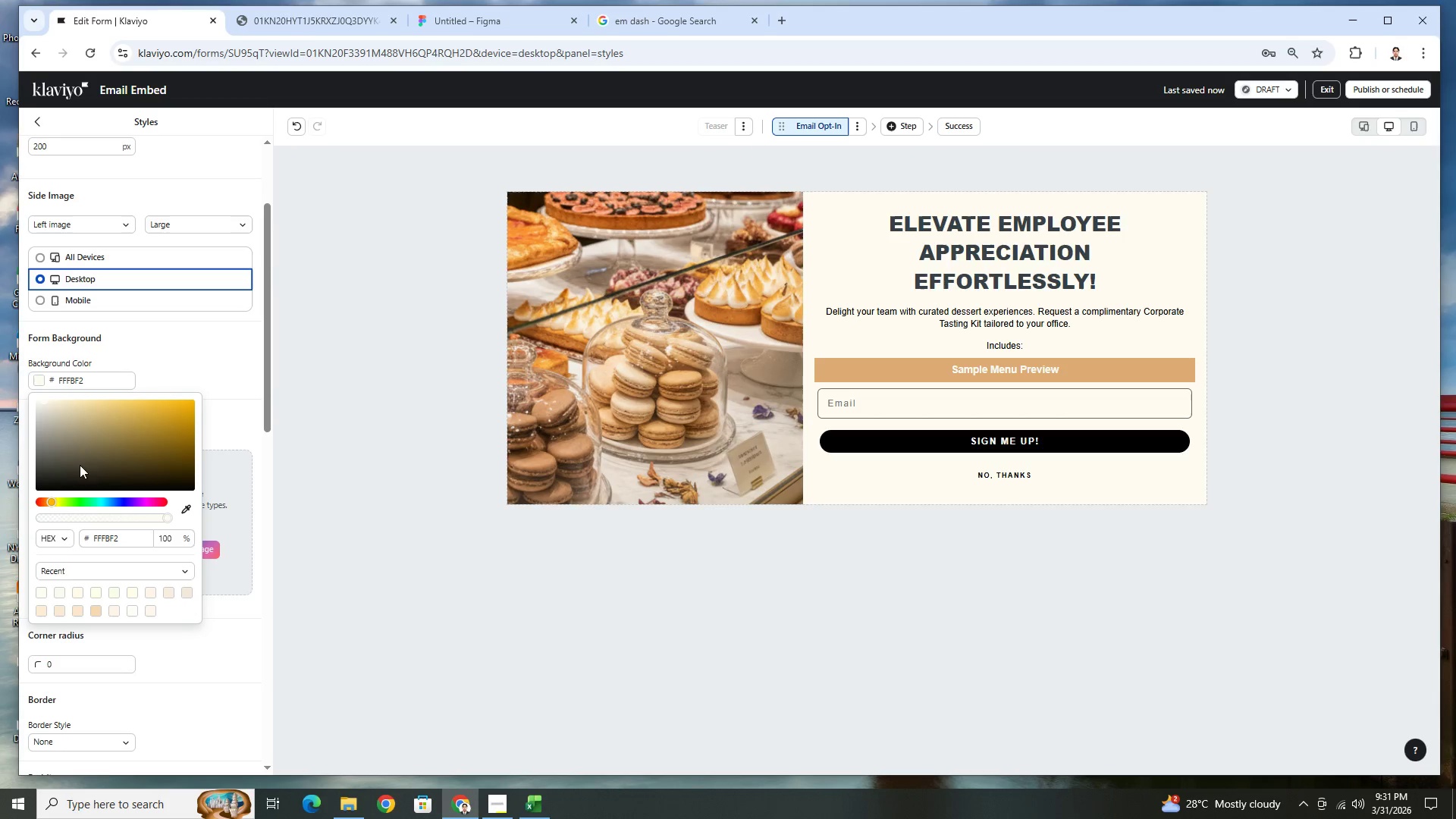 
wait(11.75)
 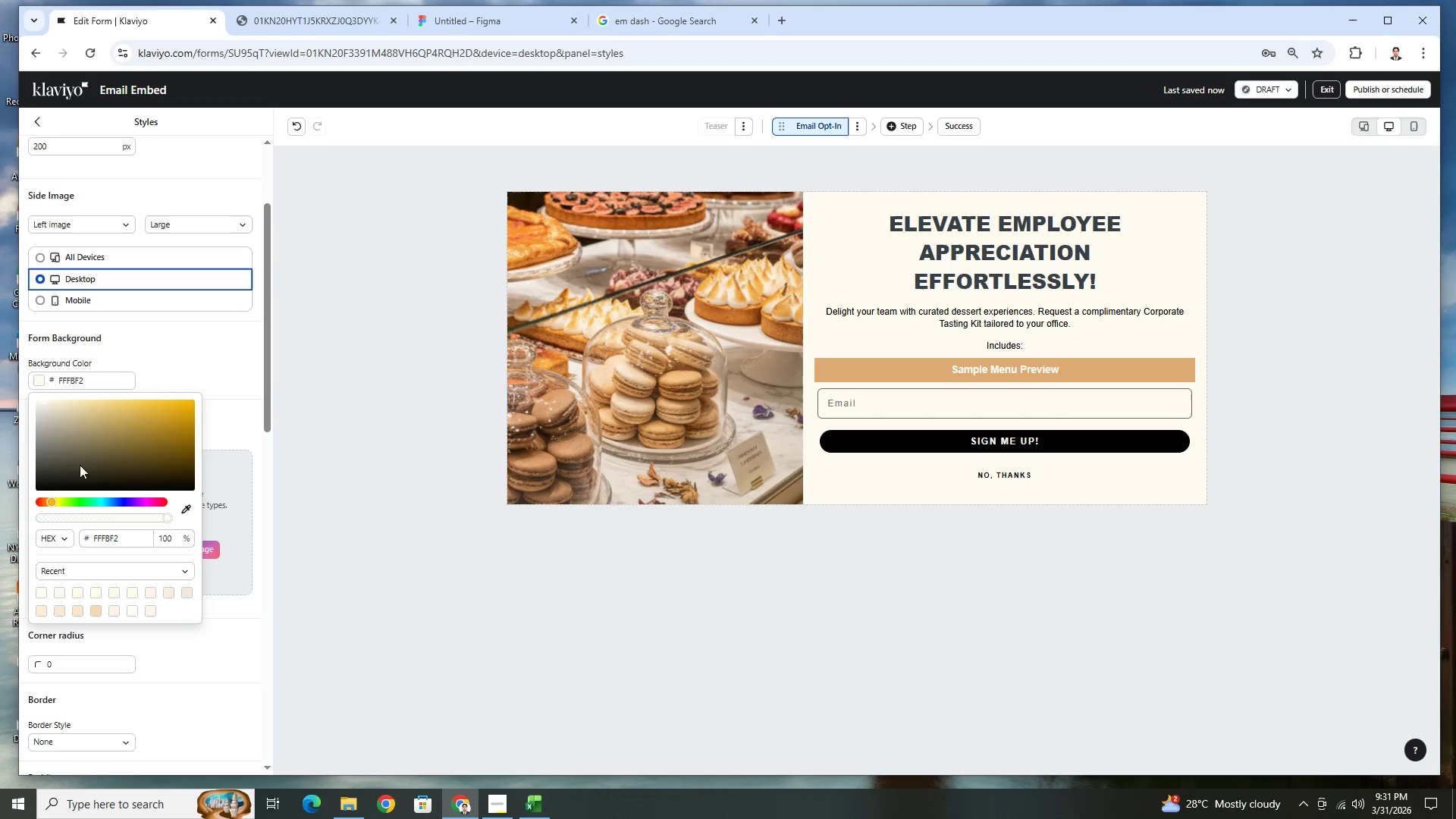 
left_click([1284, 440])
 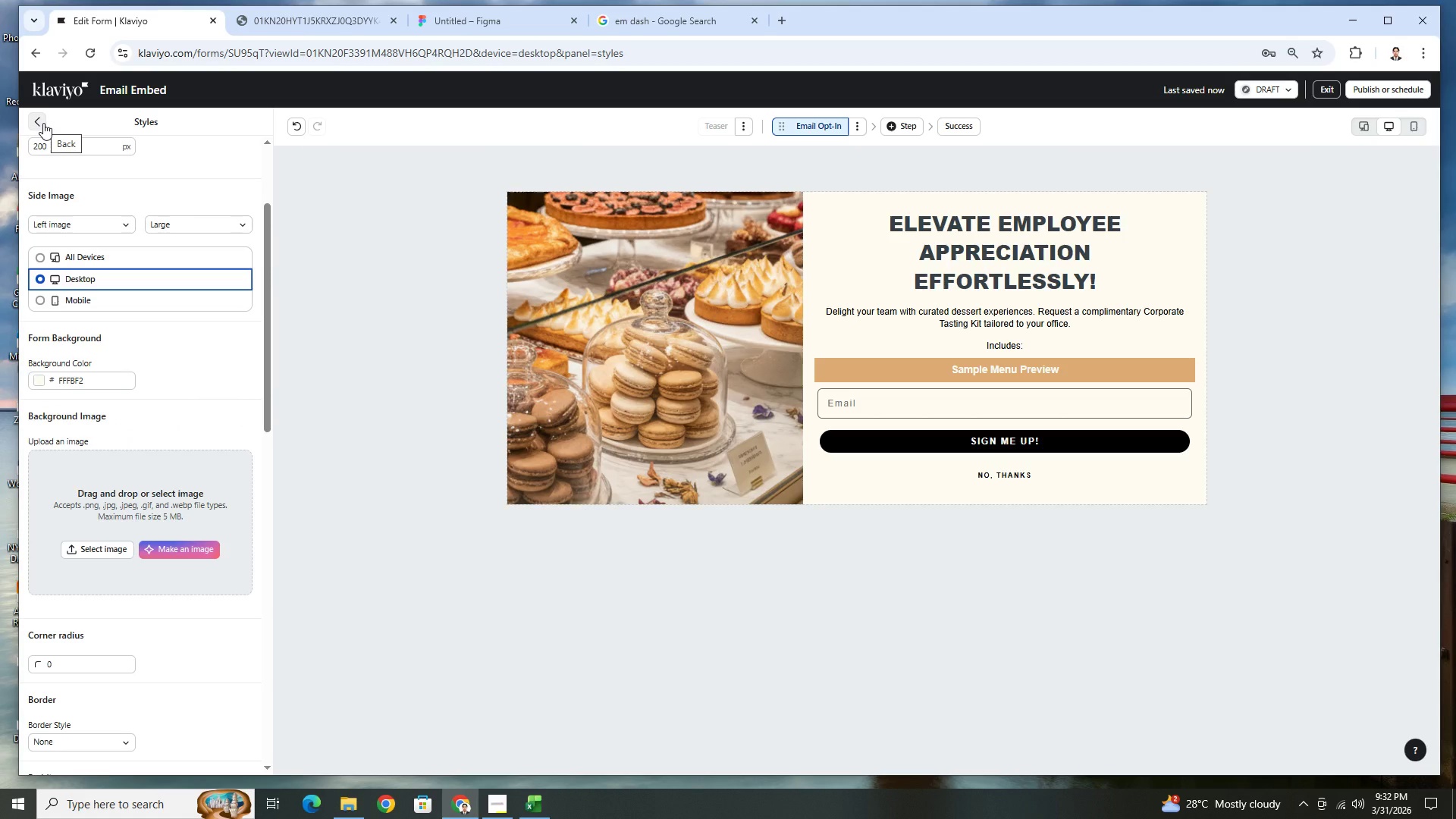 
wait(6.56)
 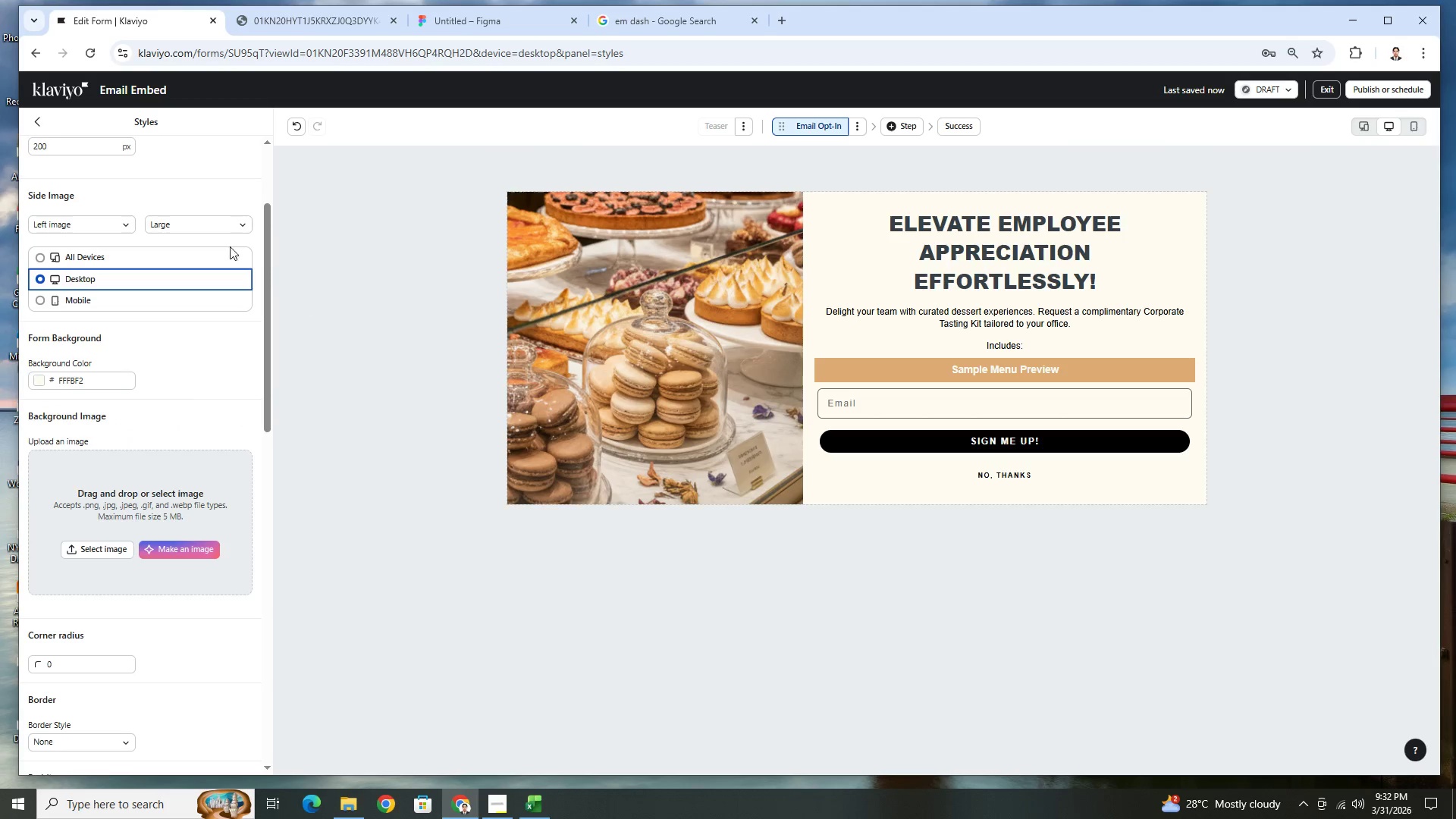 
left_click([42, 122])
 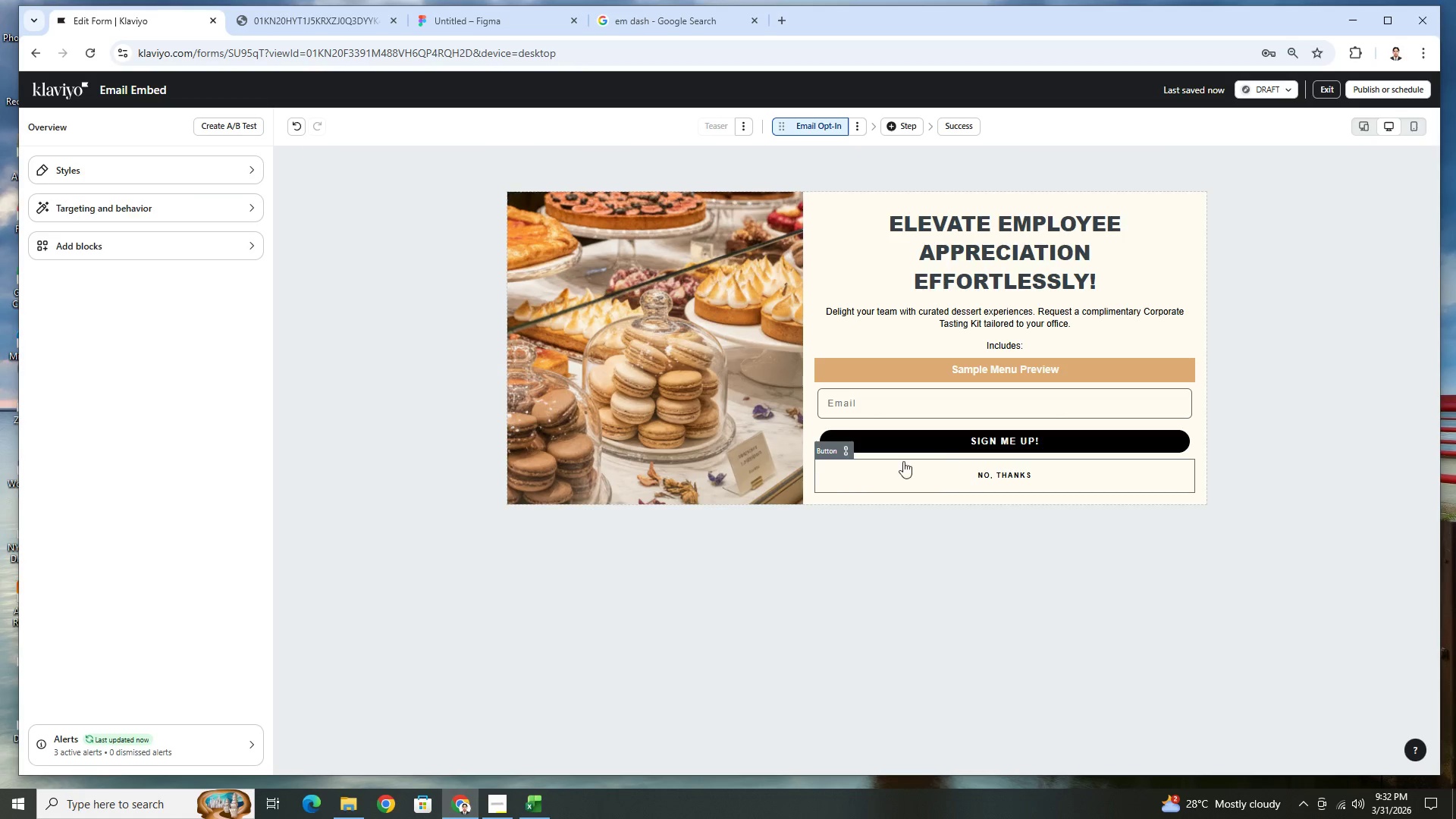 
wait(7.64)
 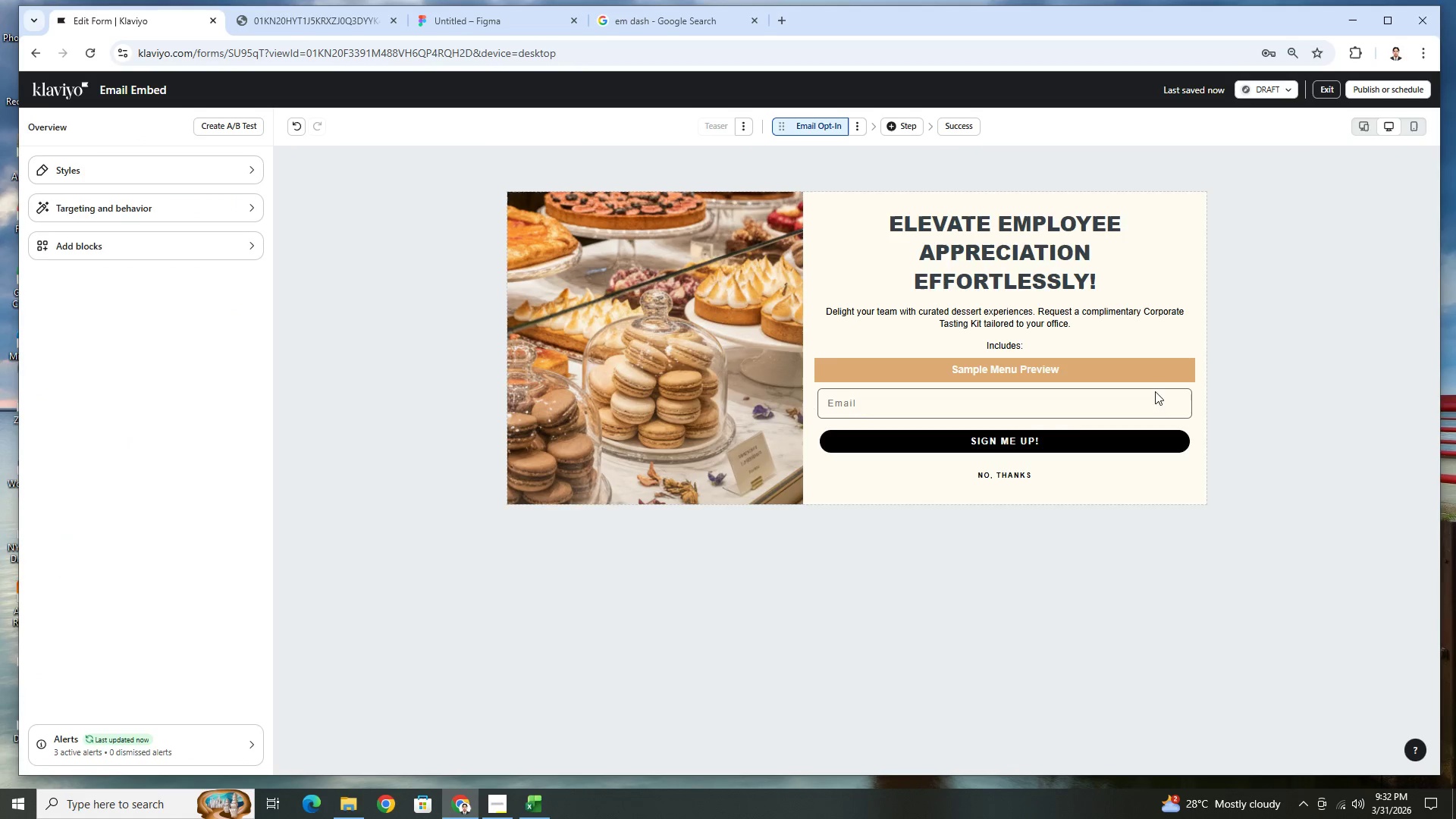 
left_click([170, 251])
 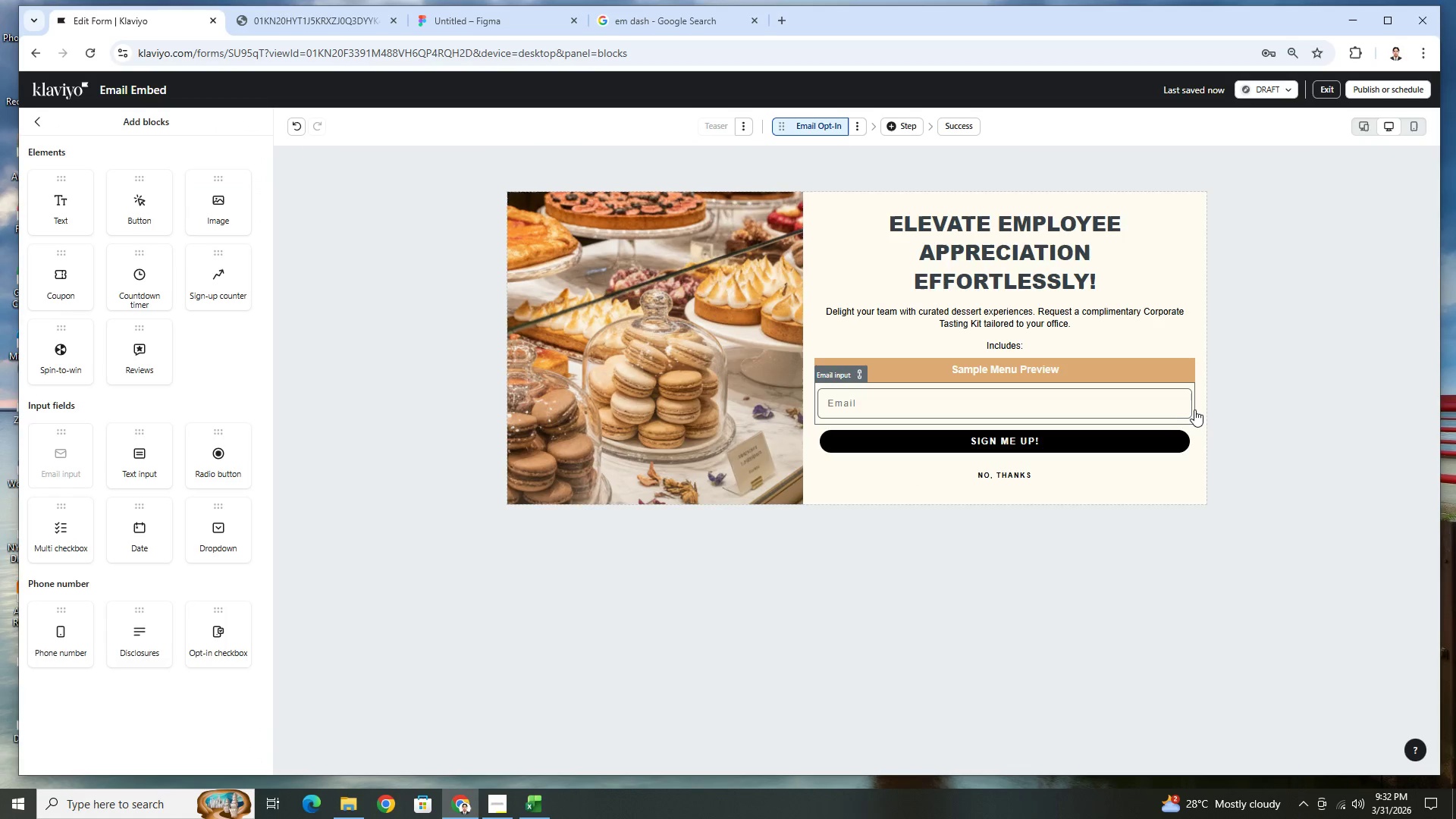 
left_click([1176, 367])
 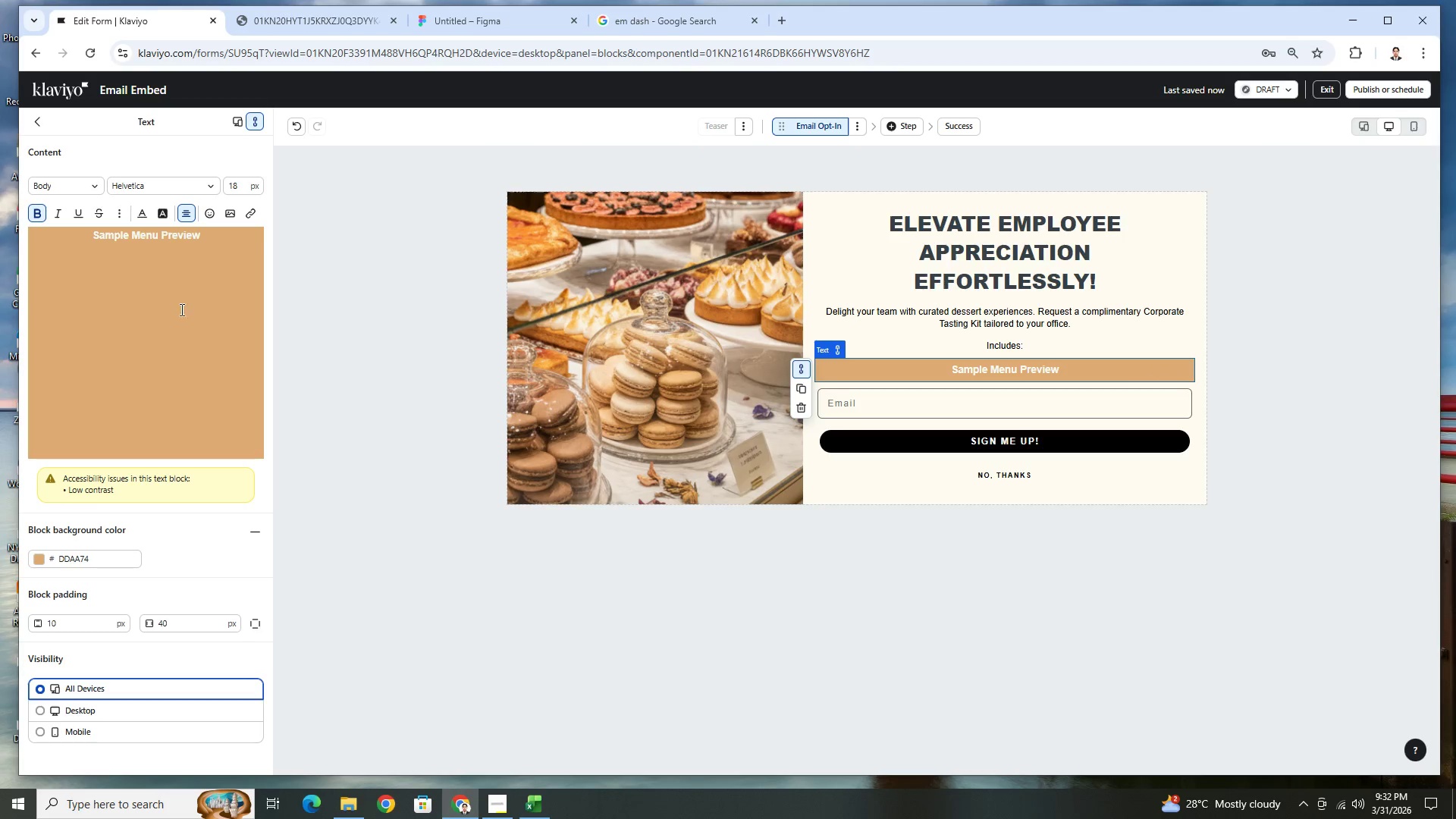 
wait(12.77)
 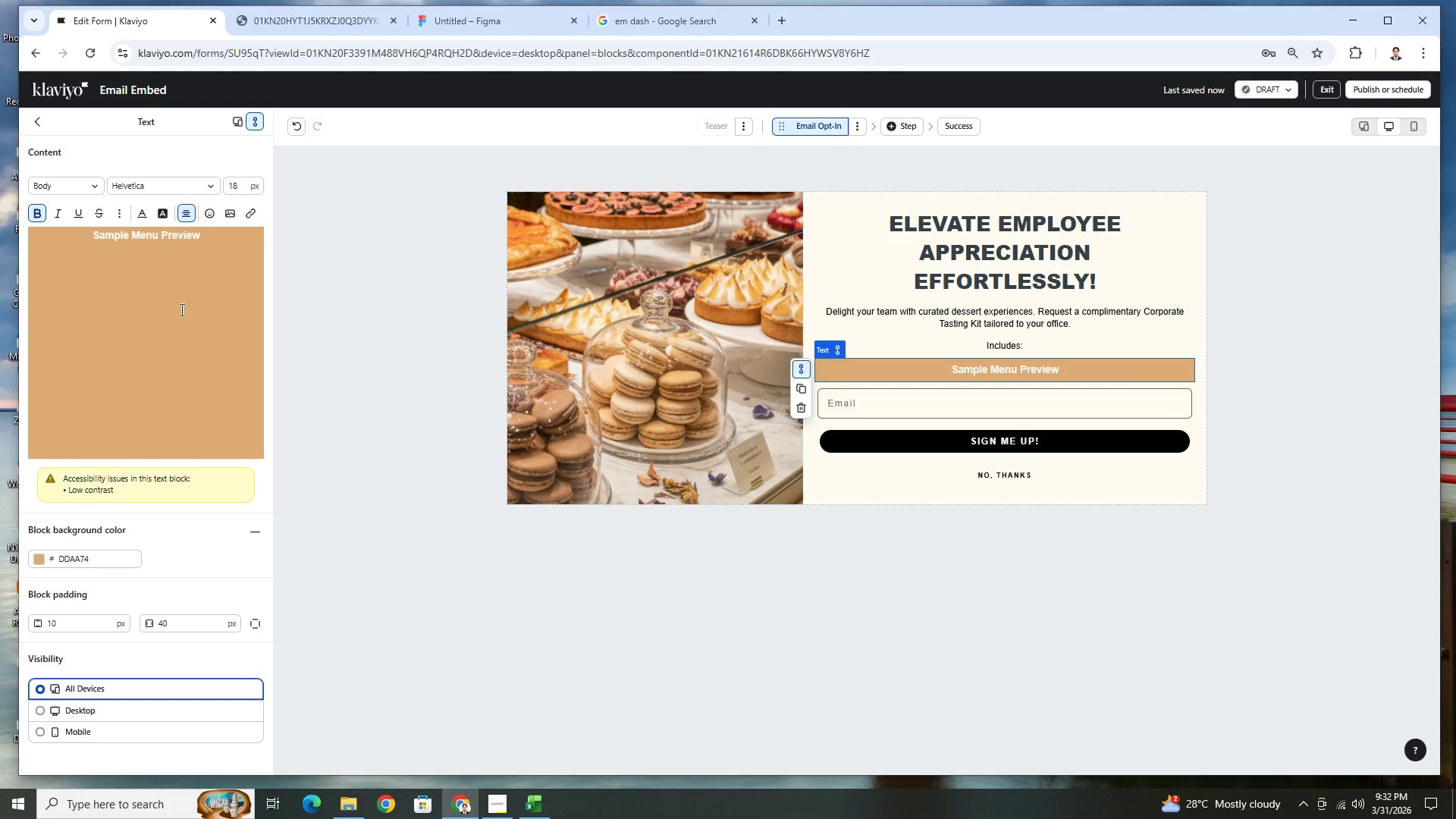 
left_click([192, 233])
 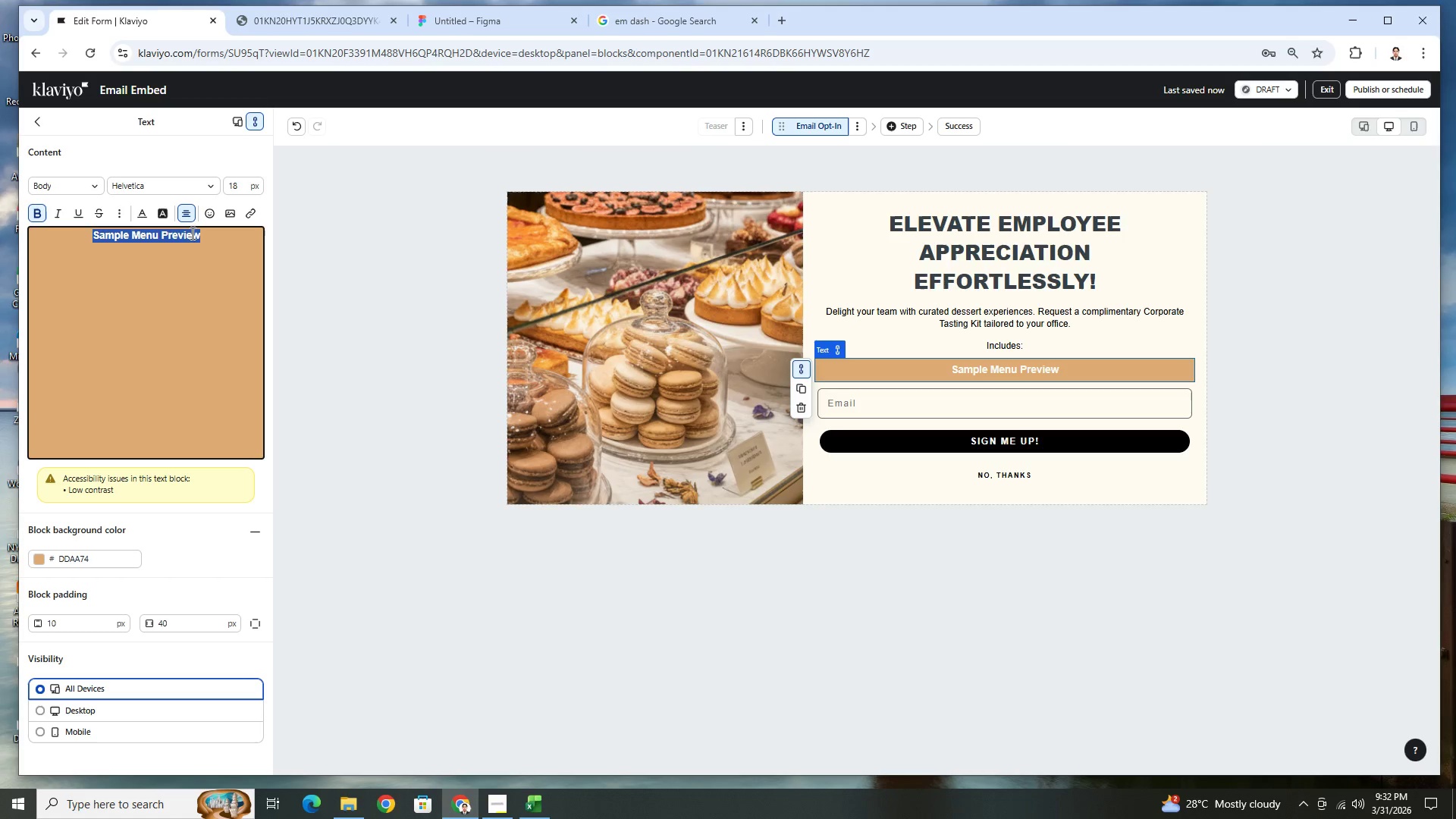 
triple_click([191, 233])
 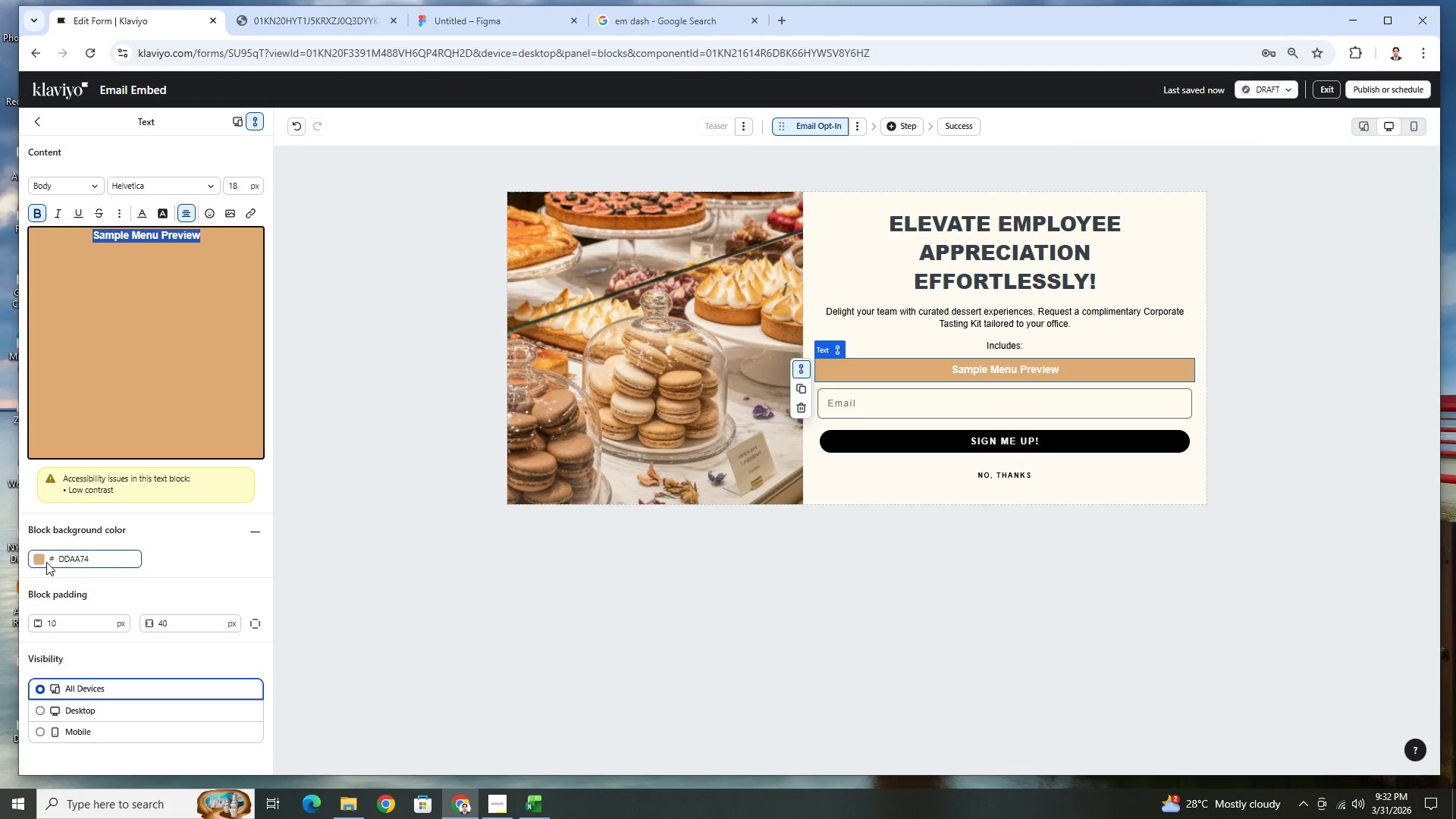 
left_click([40, 562])
 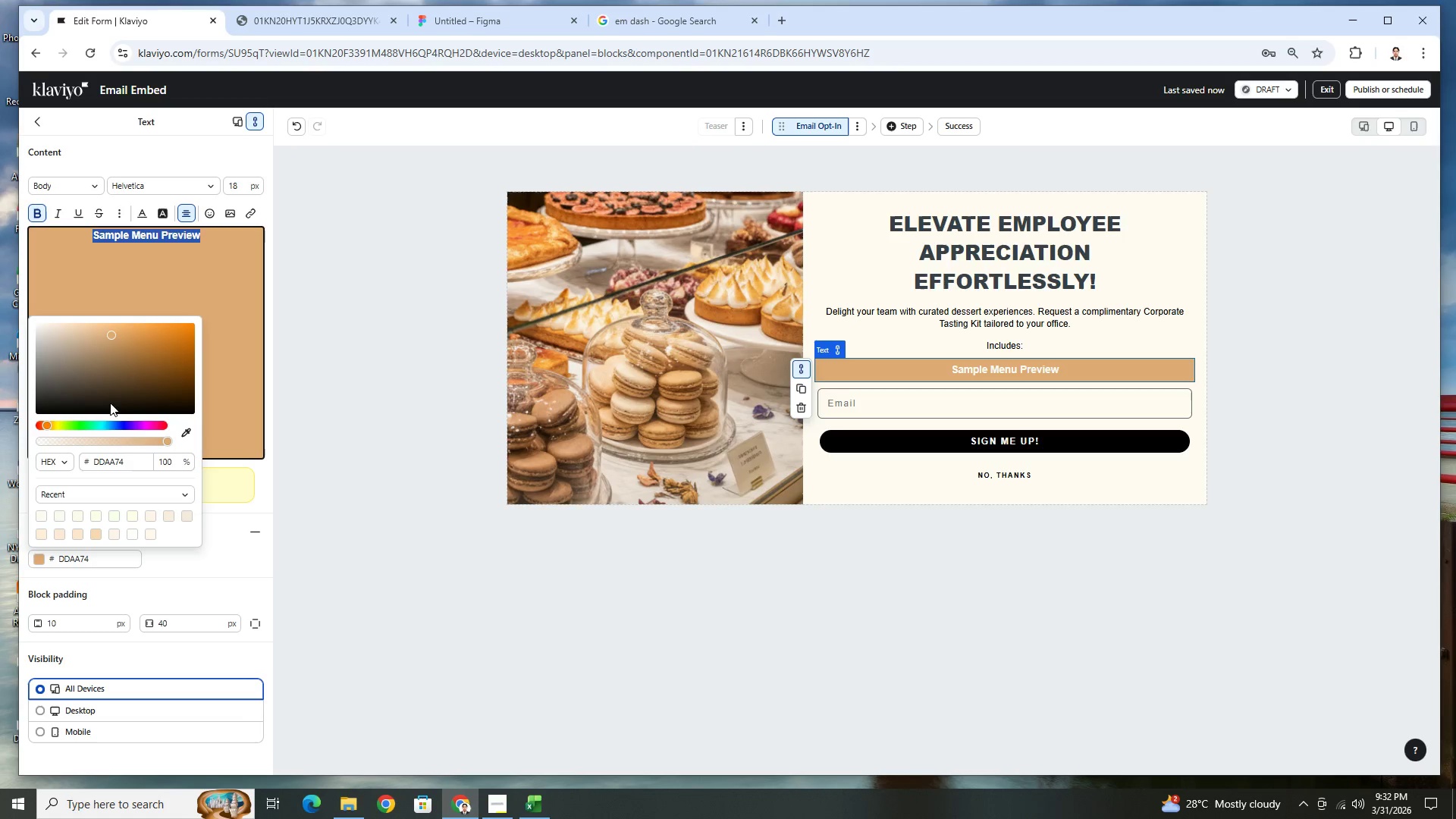 
left_click([111, 344])
 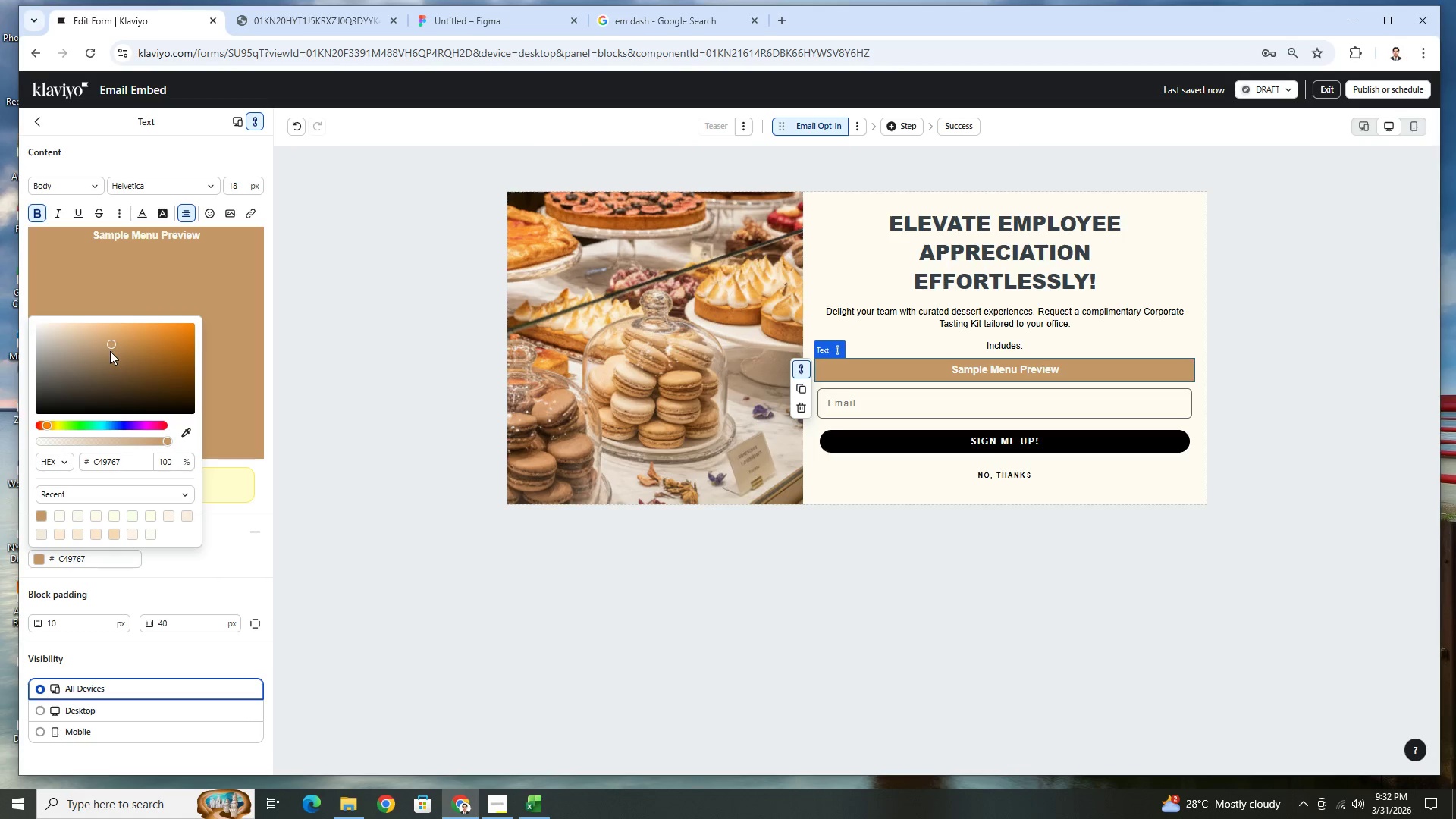 
left_click([108, 354])
 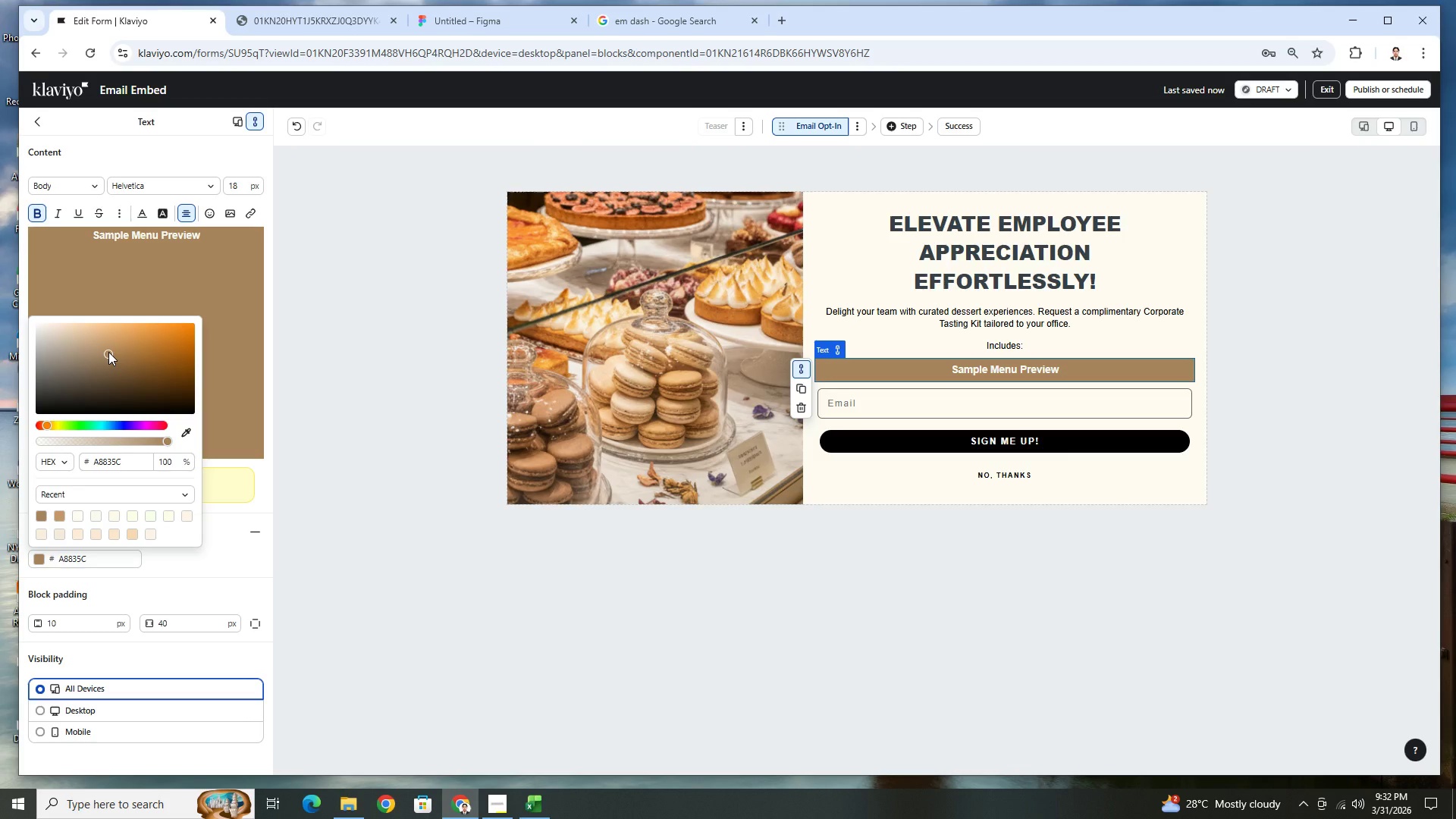 
left_click([197, 275])
 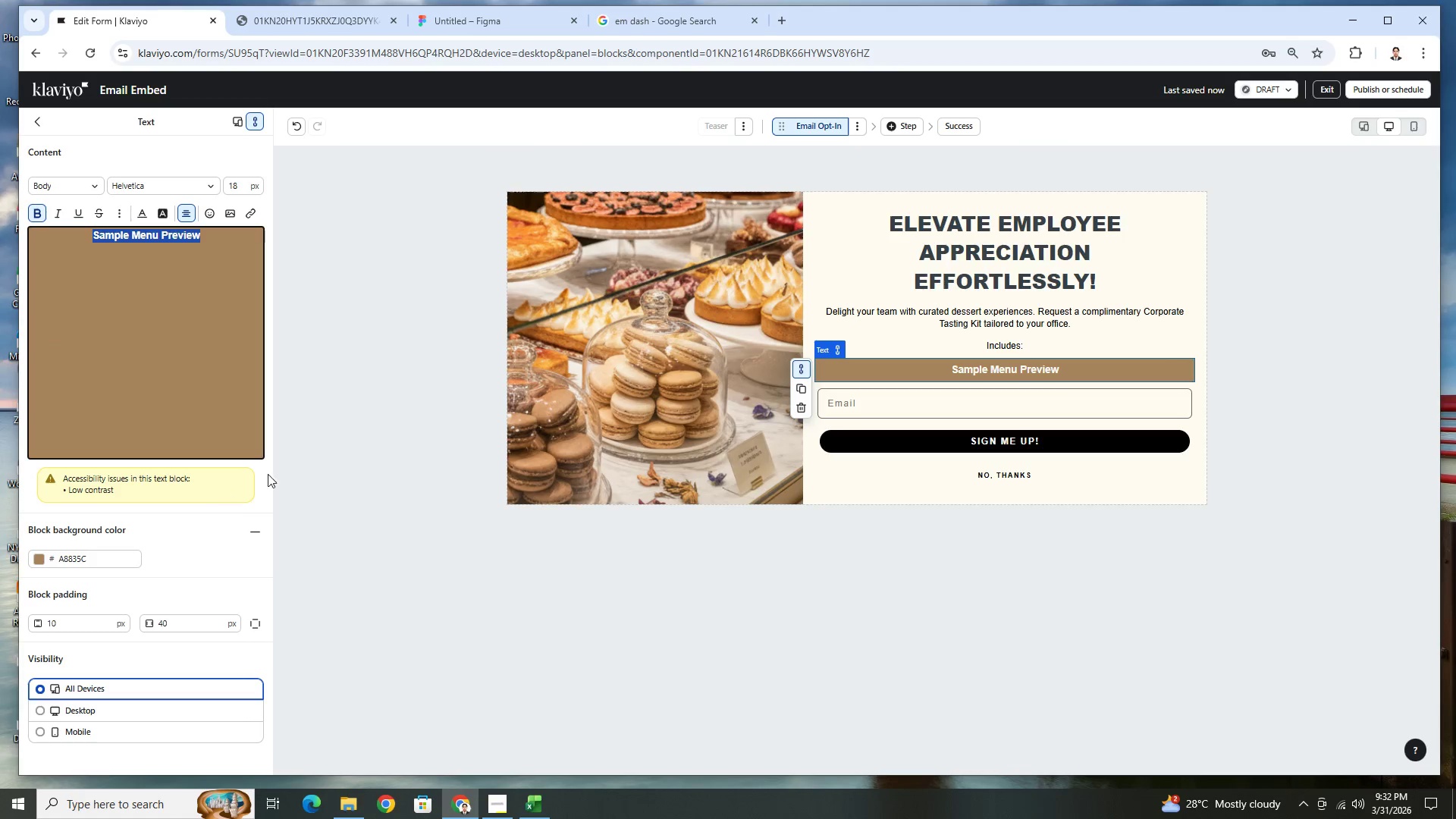 
left_click([270, 472])
 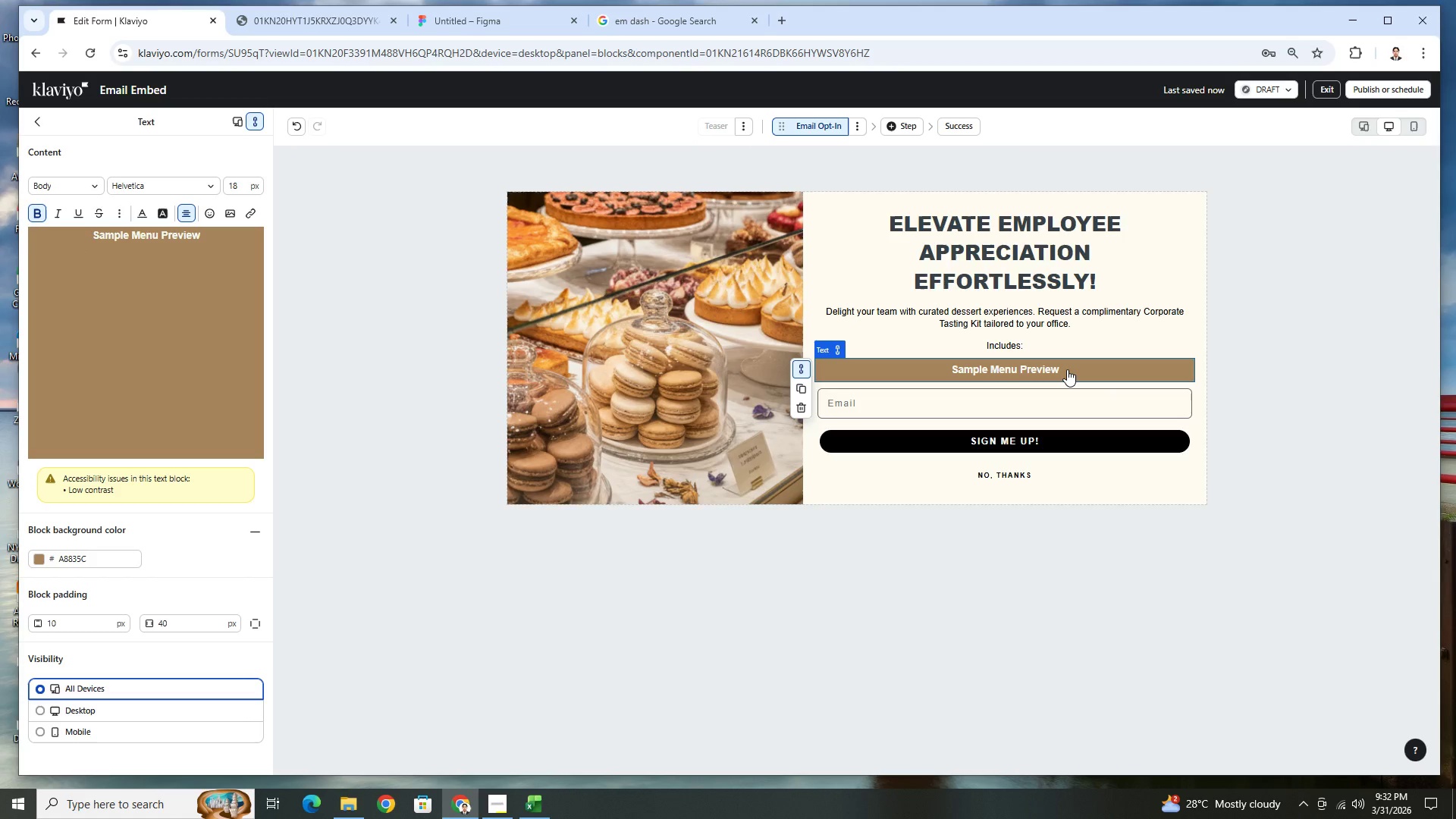 
wait(5.59)
 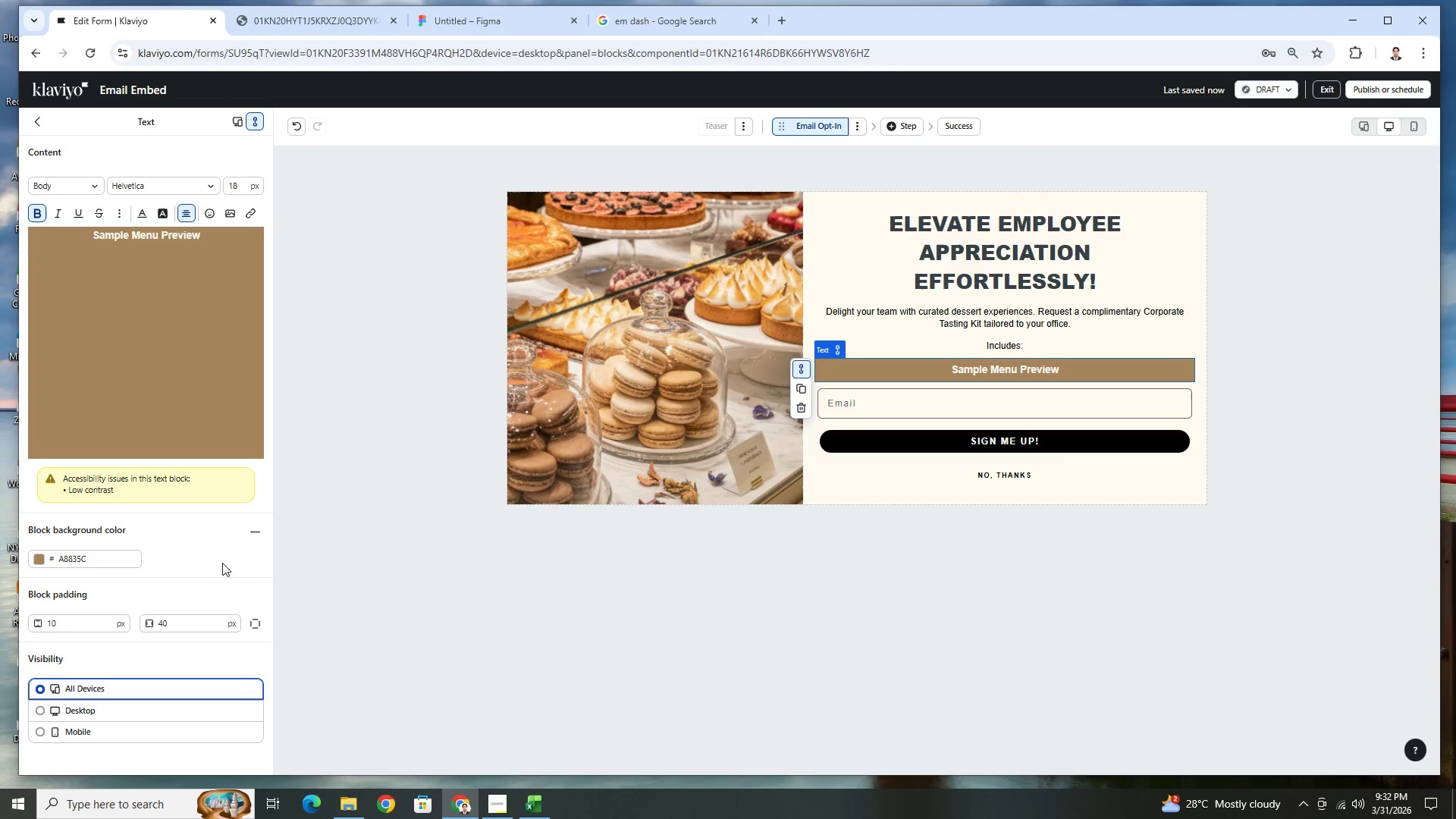 
double_click([162, 237])
 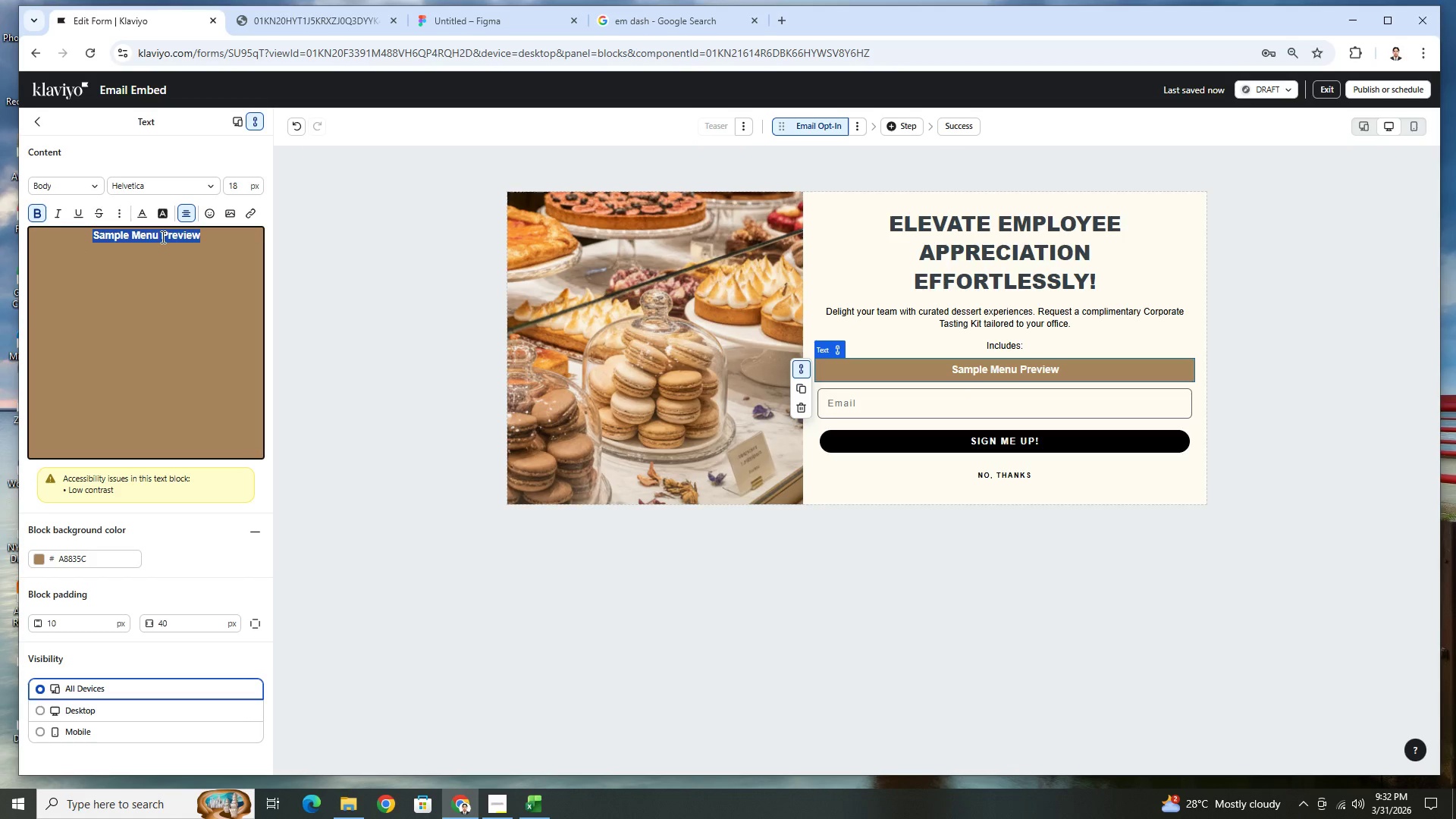 
triple_click([162, 237])
 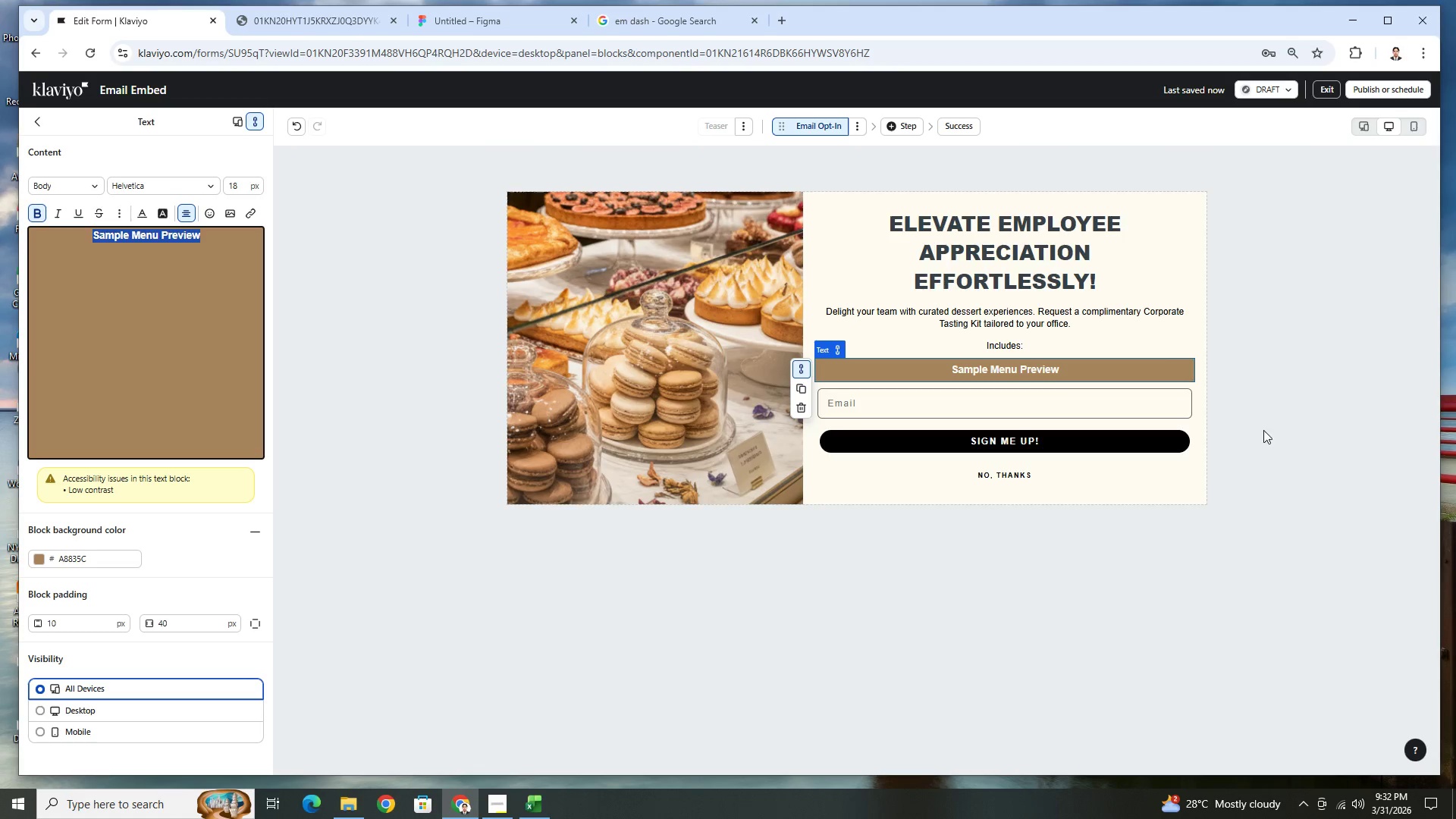 
wait(9.16)
 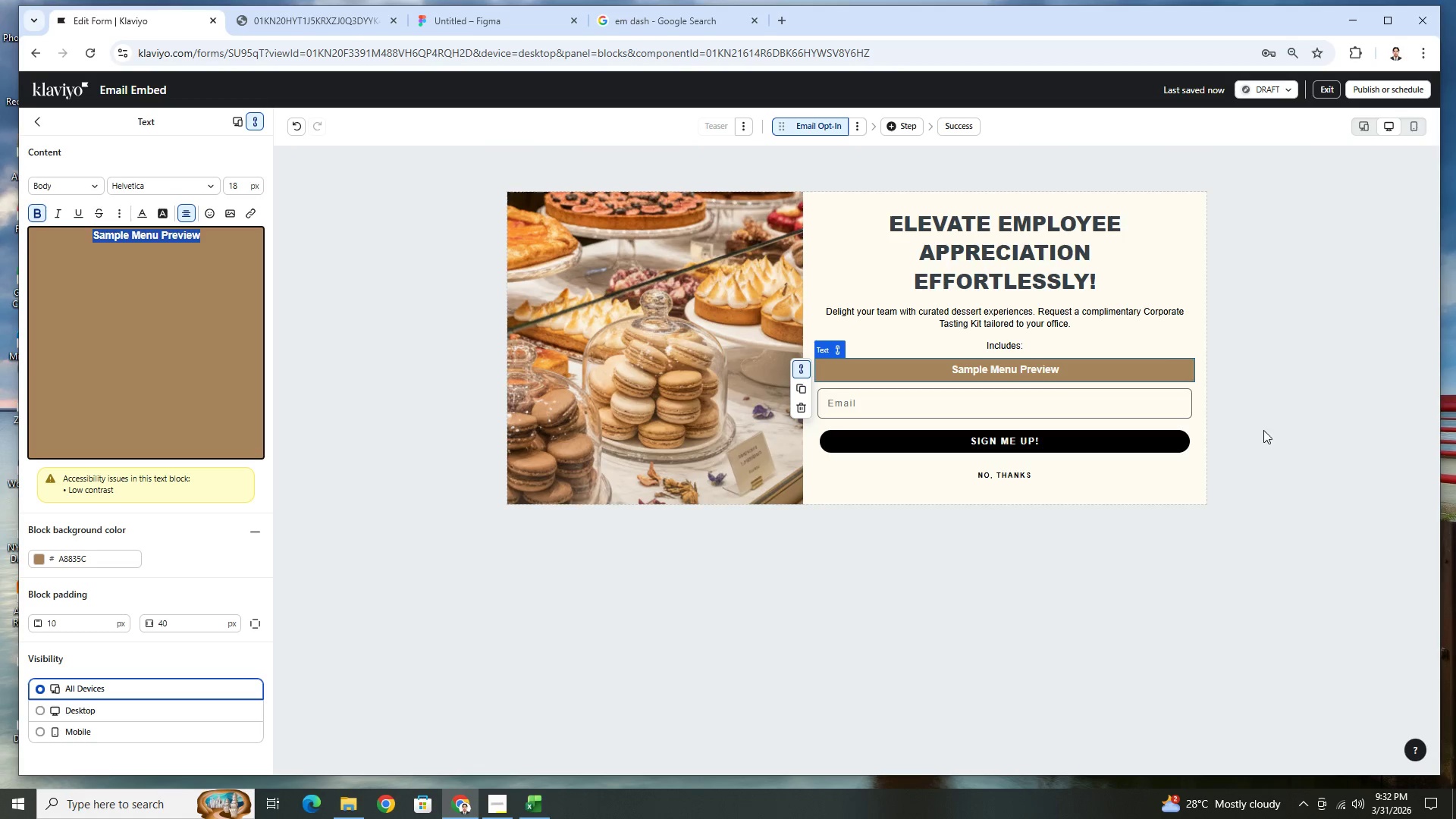 
left_click([1087, 453])
 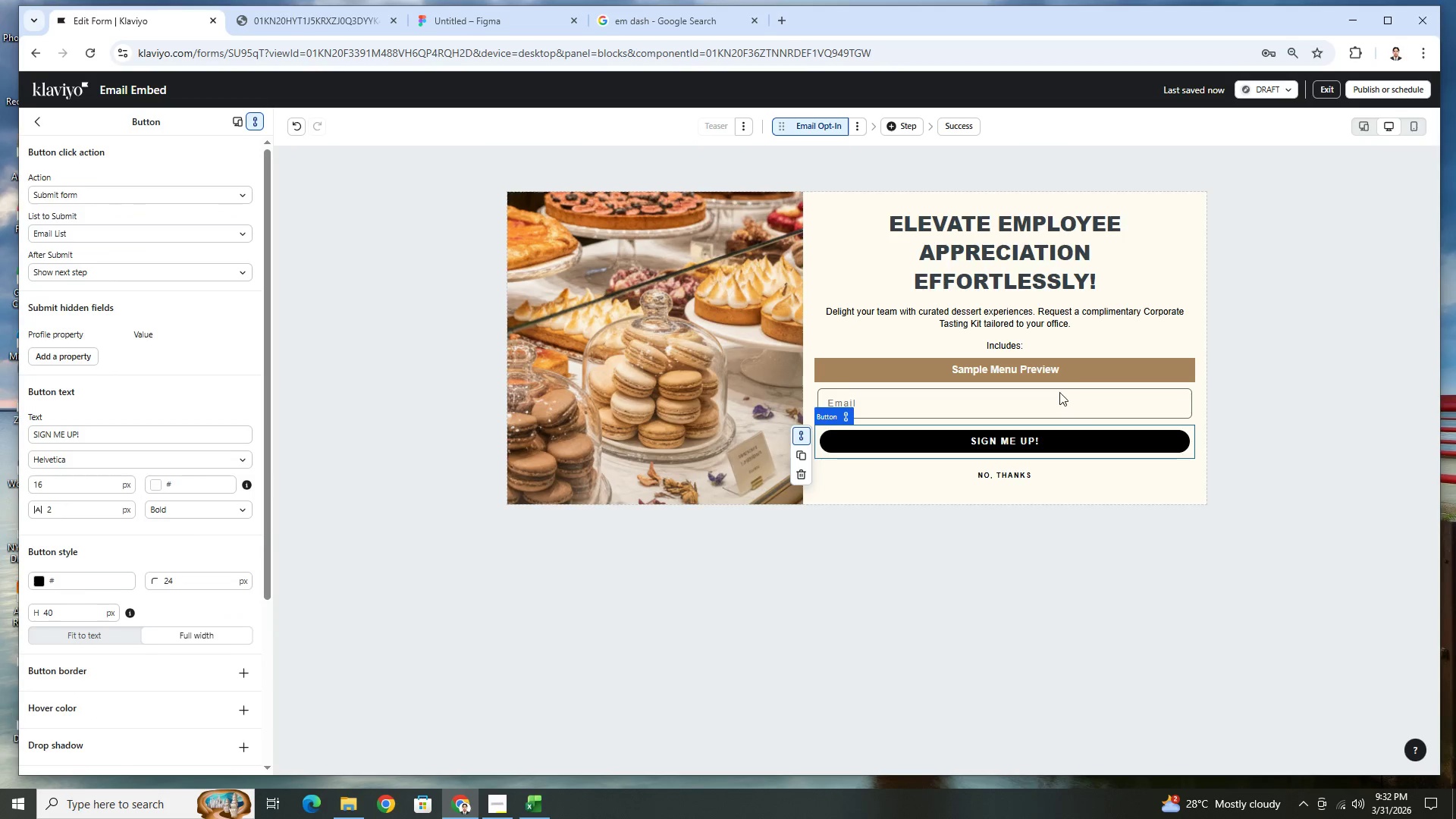 
left_click([1059, 375])
 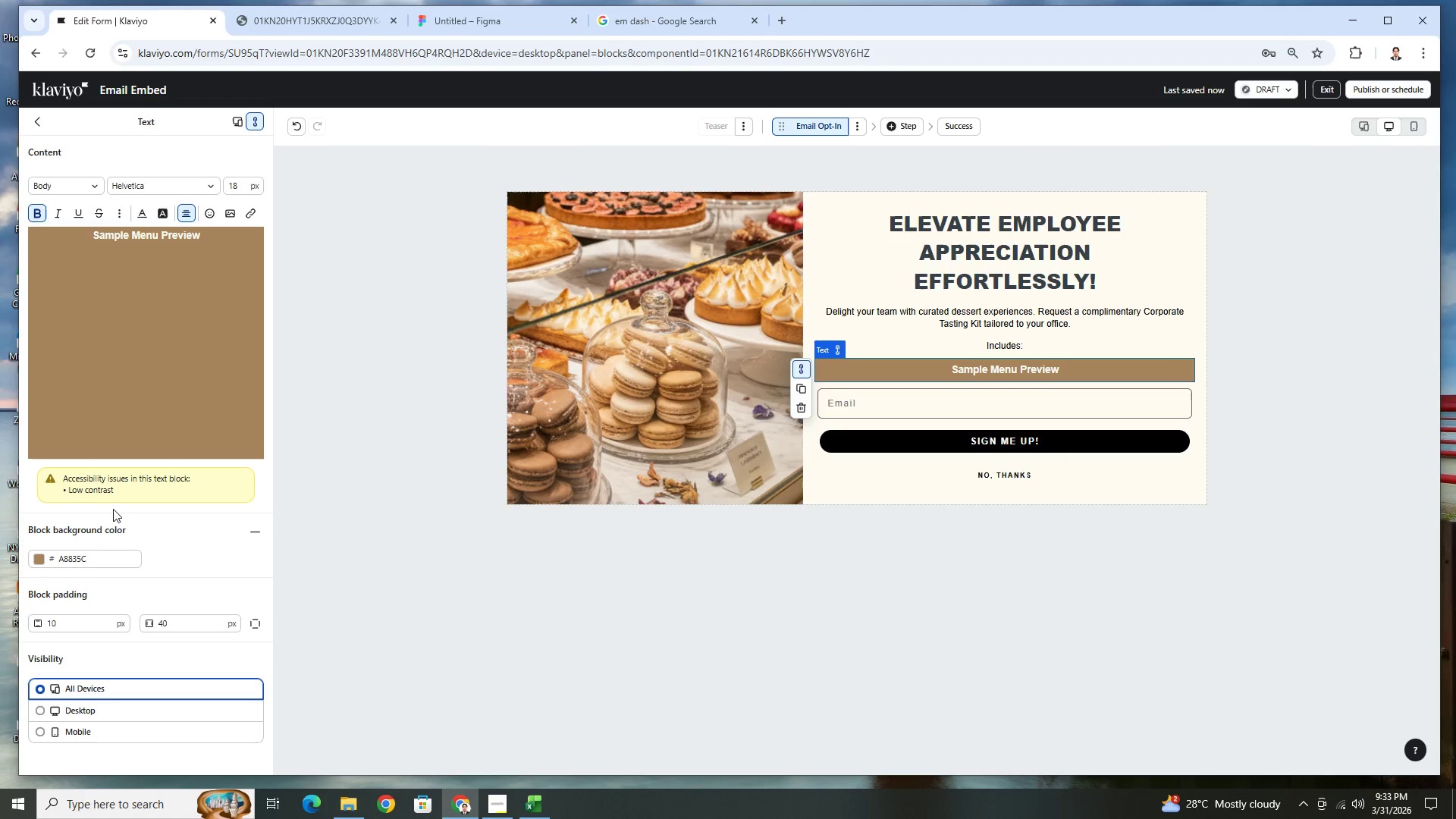 
left_click([40, 563])
 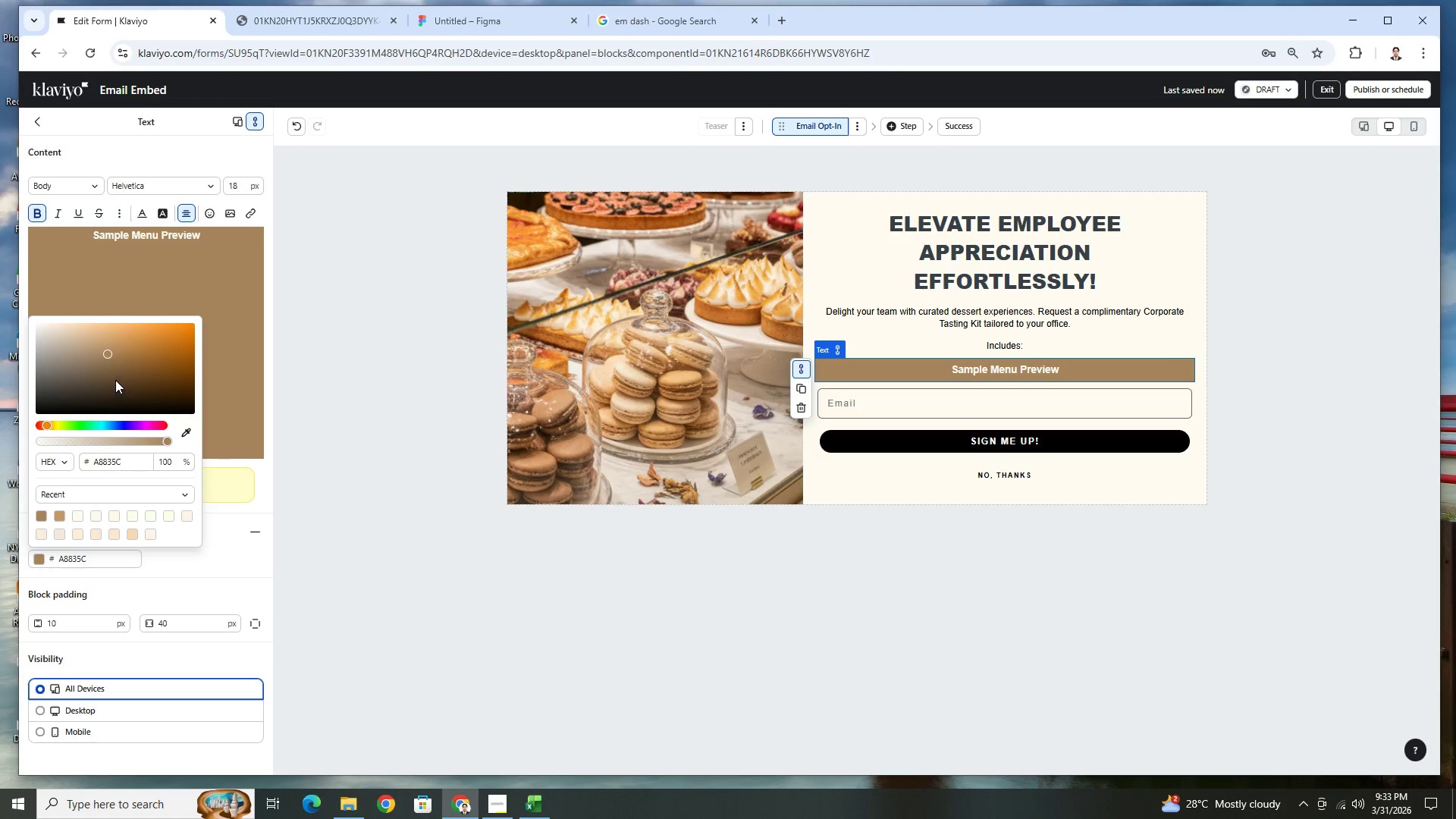 
left_click([112, 378])
 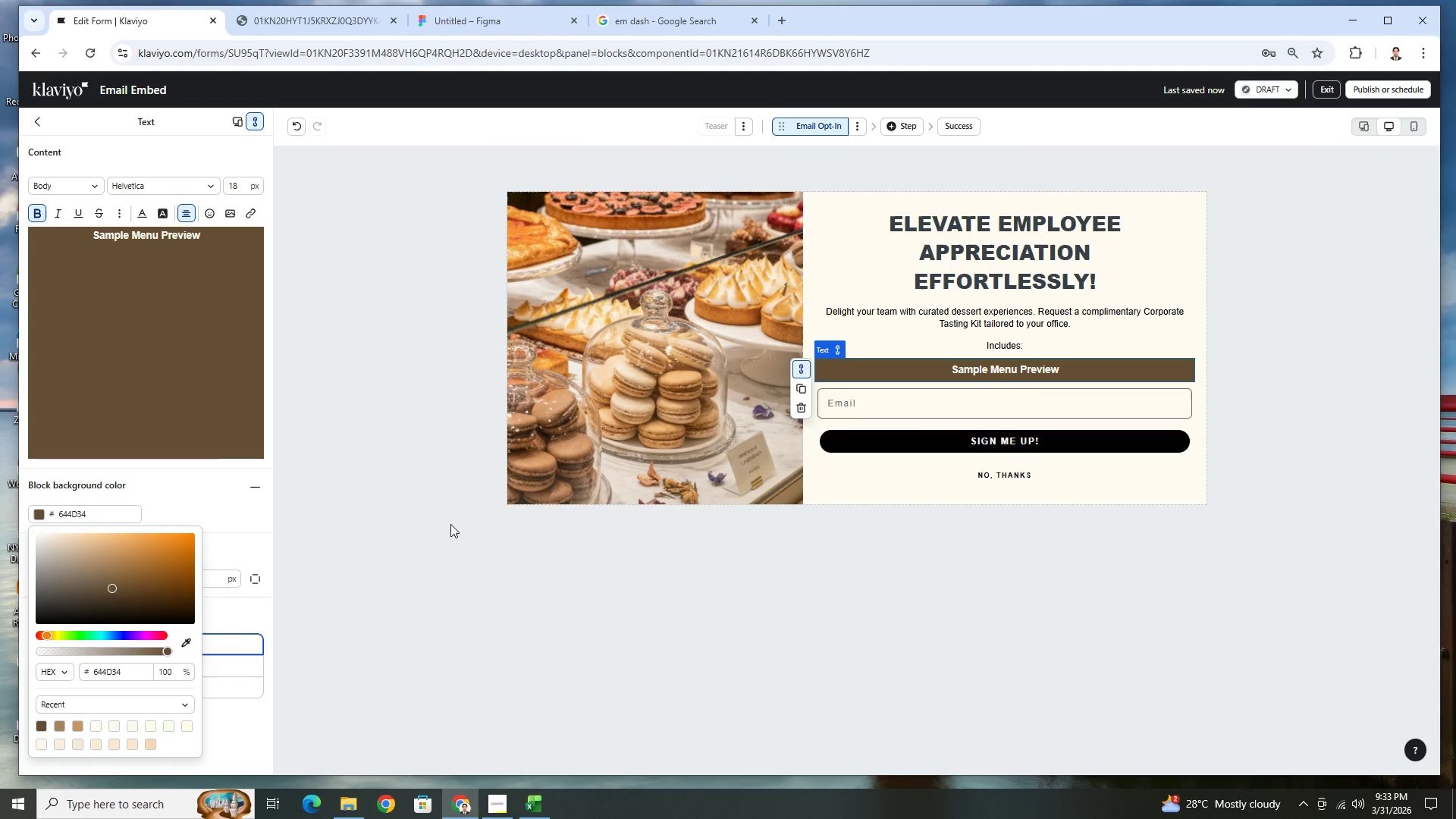 
wait(6.23)
 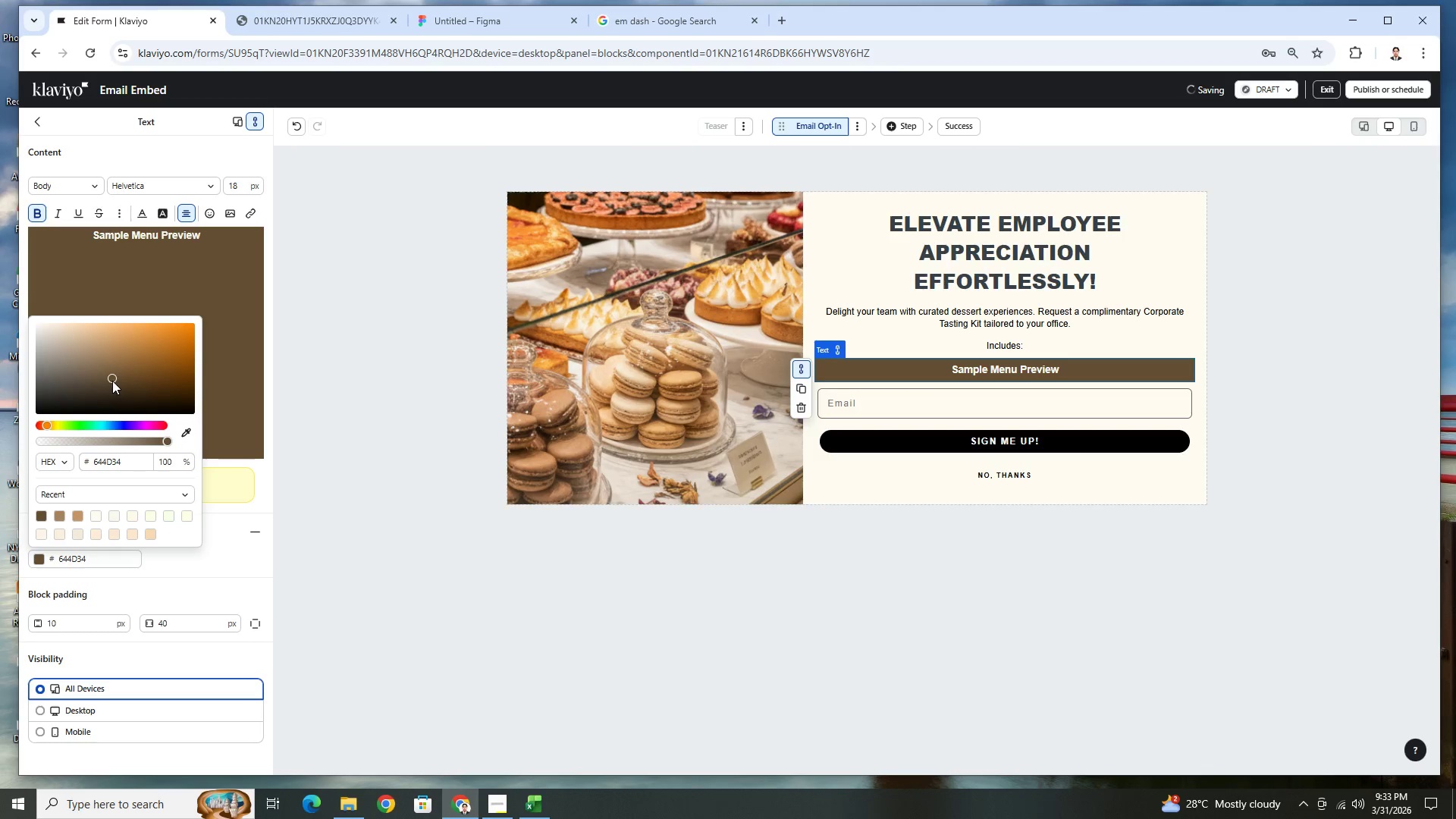 
left_click([110, 578])
 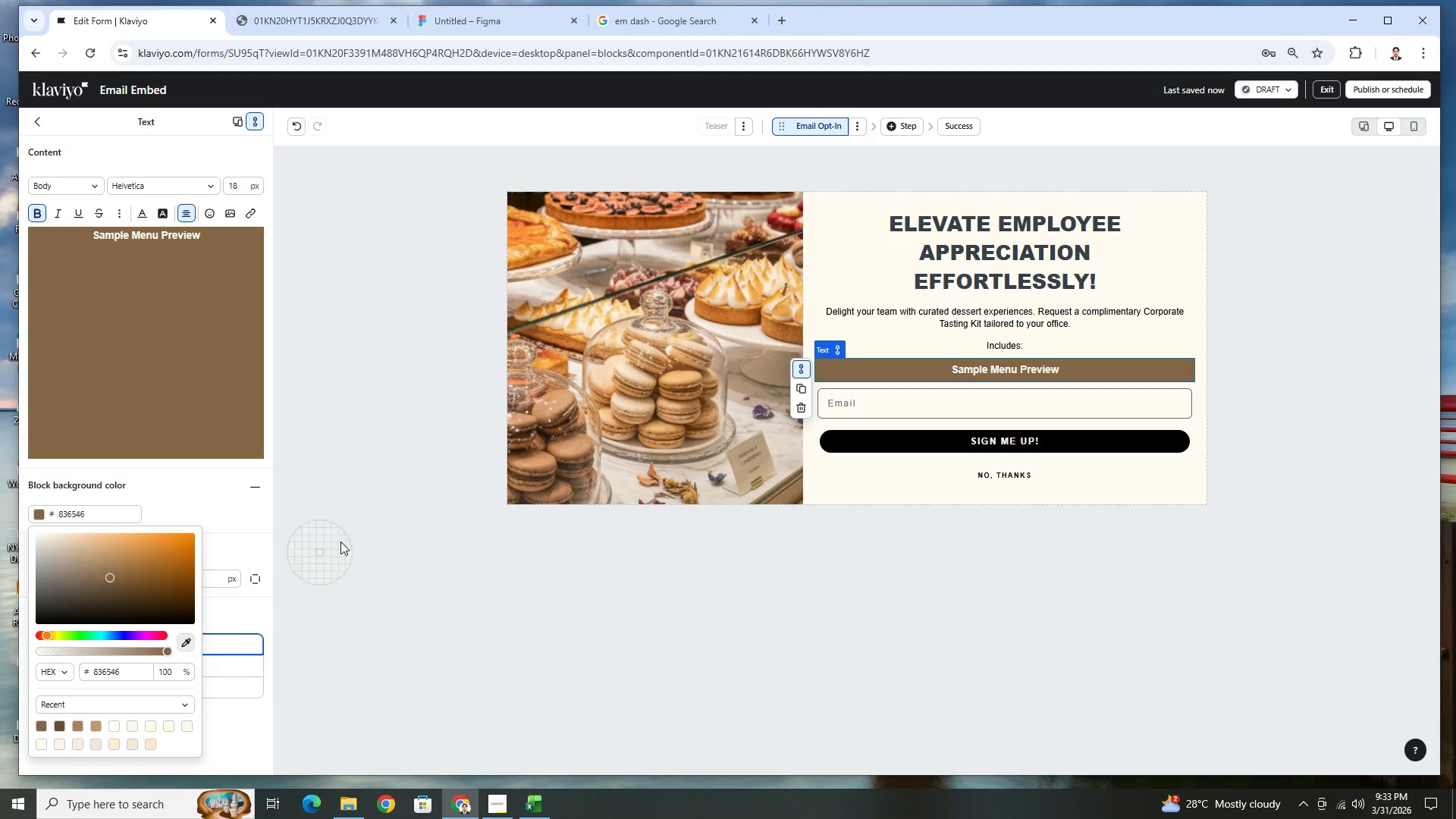 
wait(6.38)
 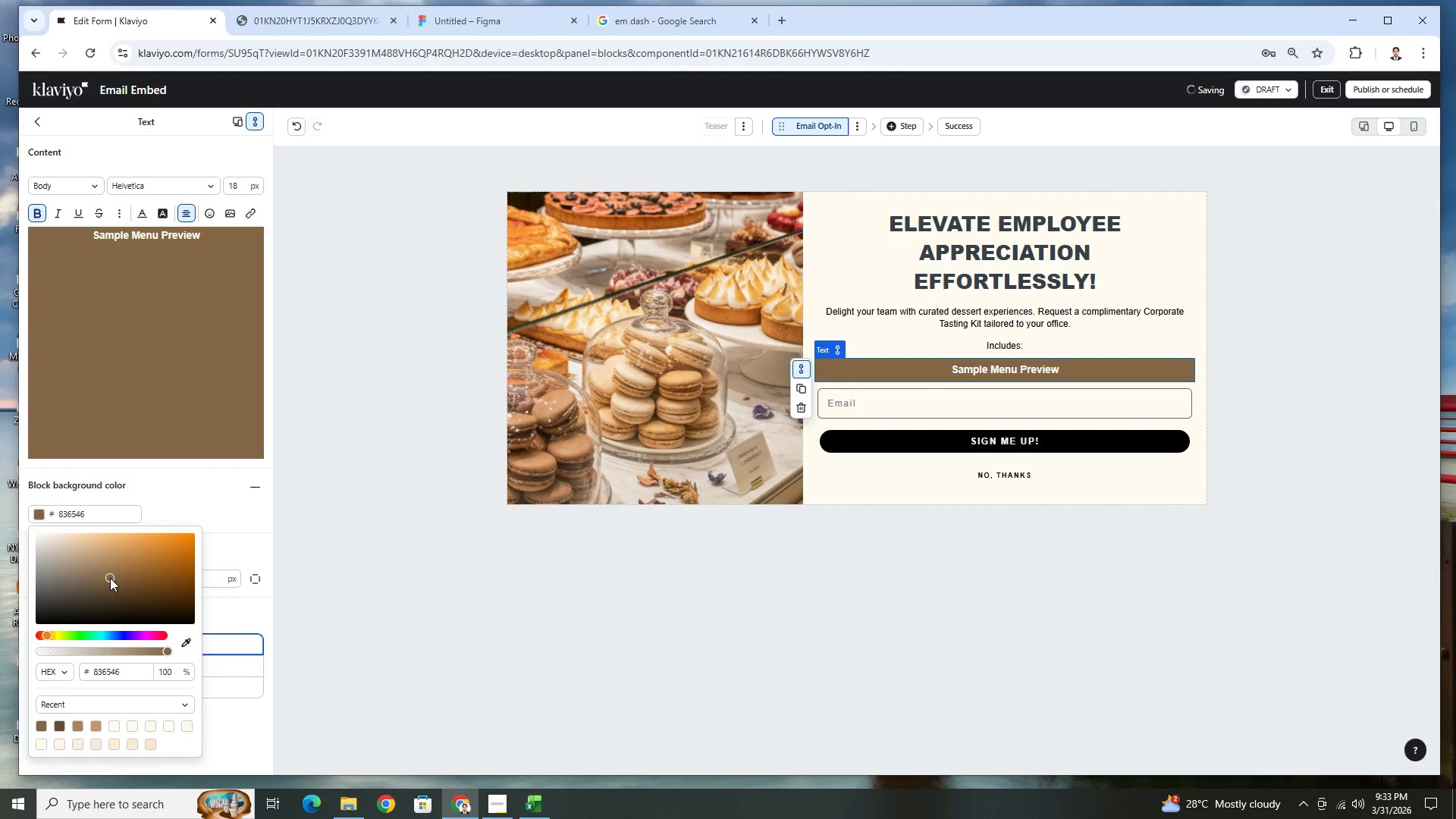 
left_click([565, 402])
 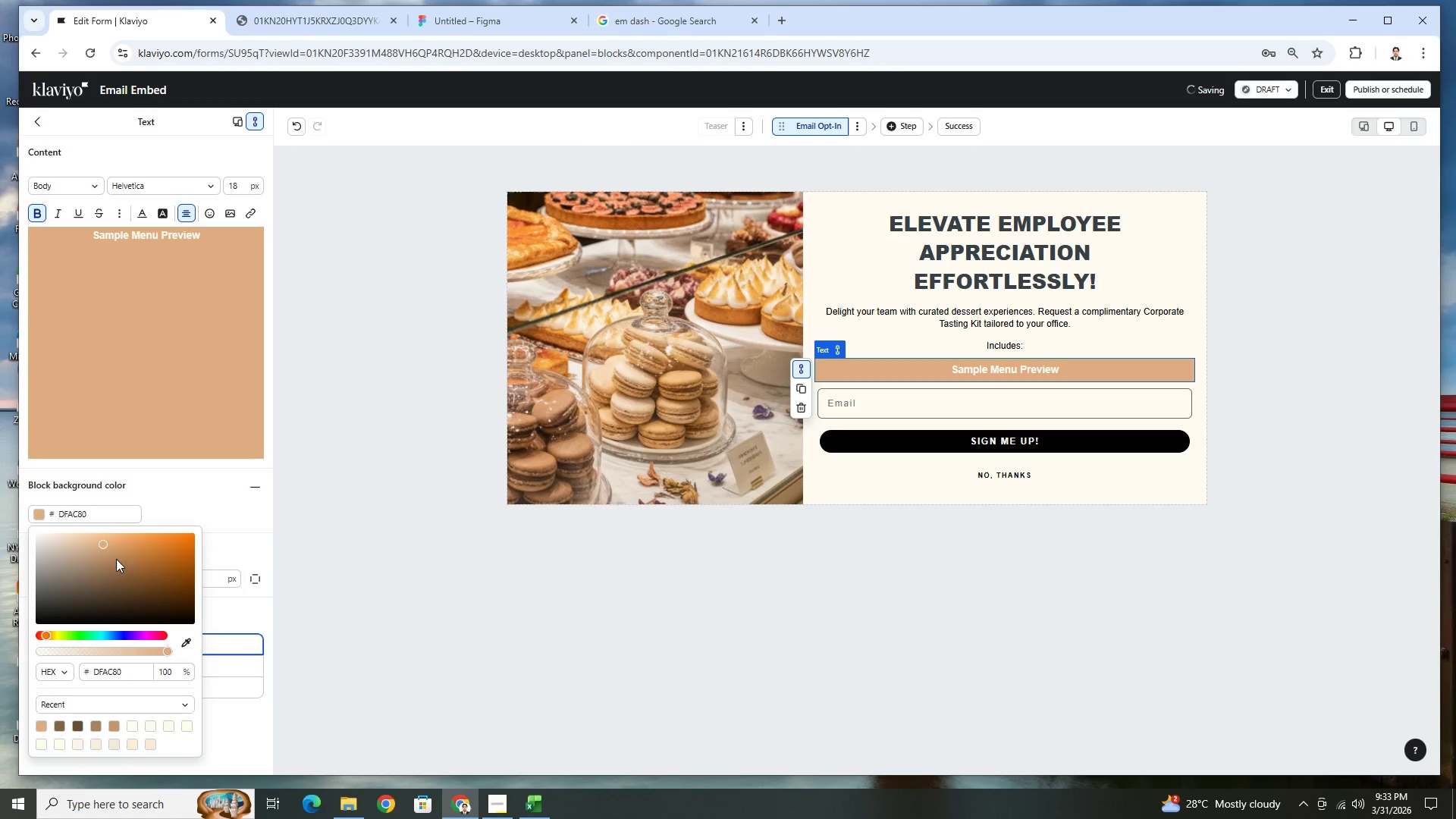 
left_click([101, 557])
 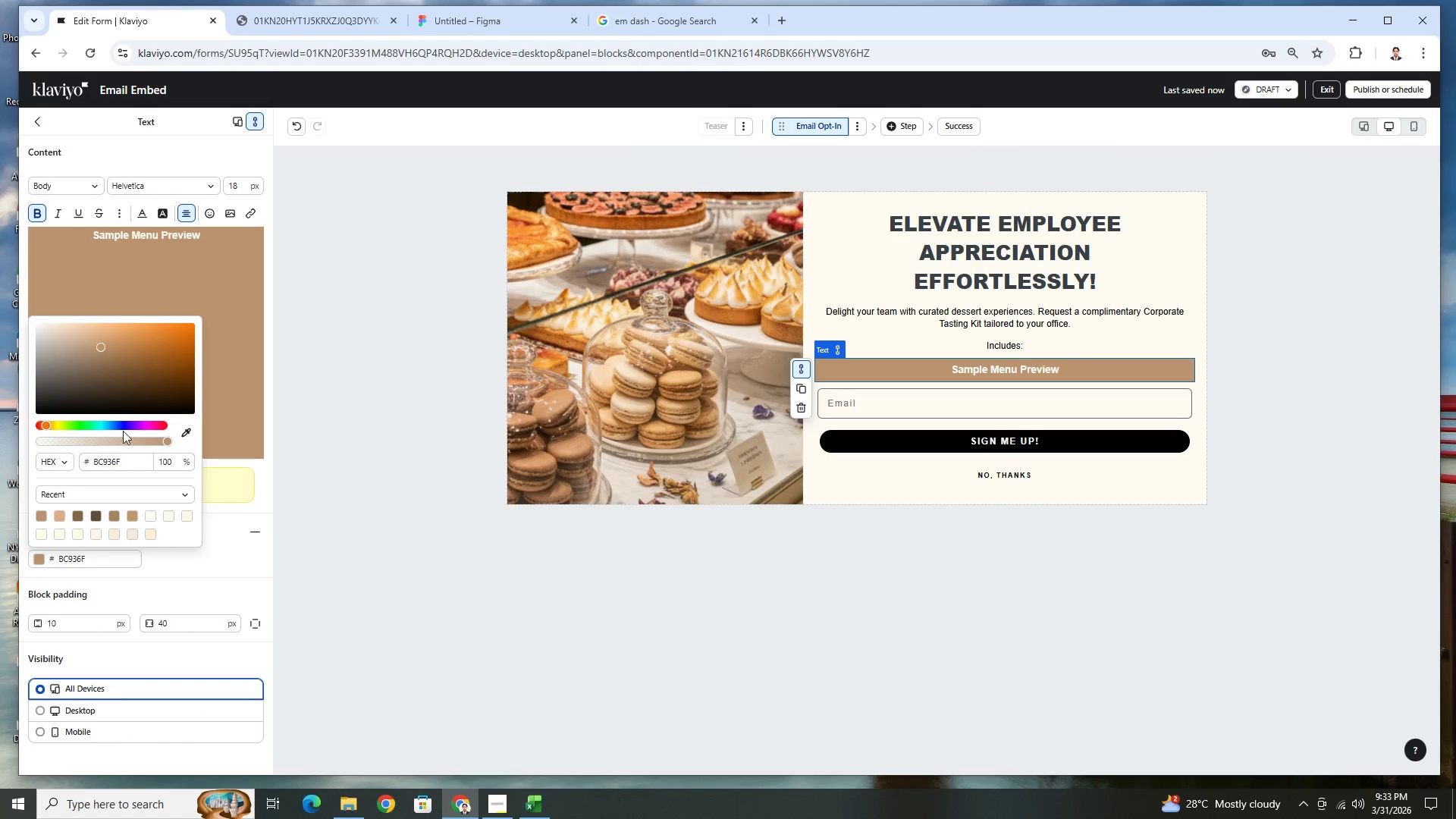 
left_click([99, 361])
 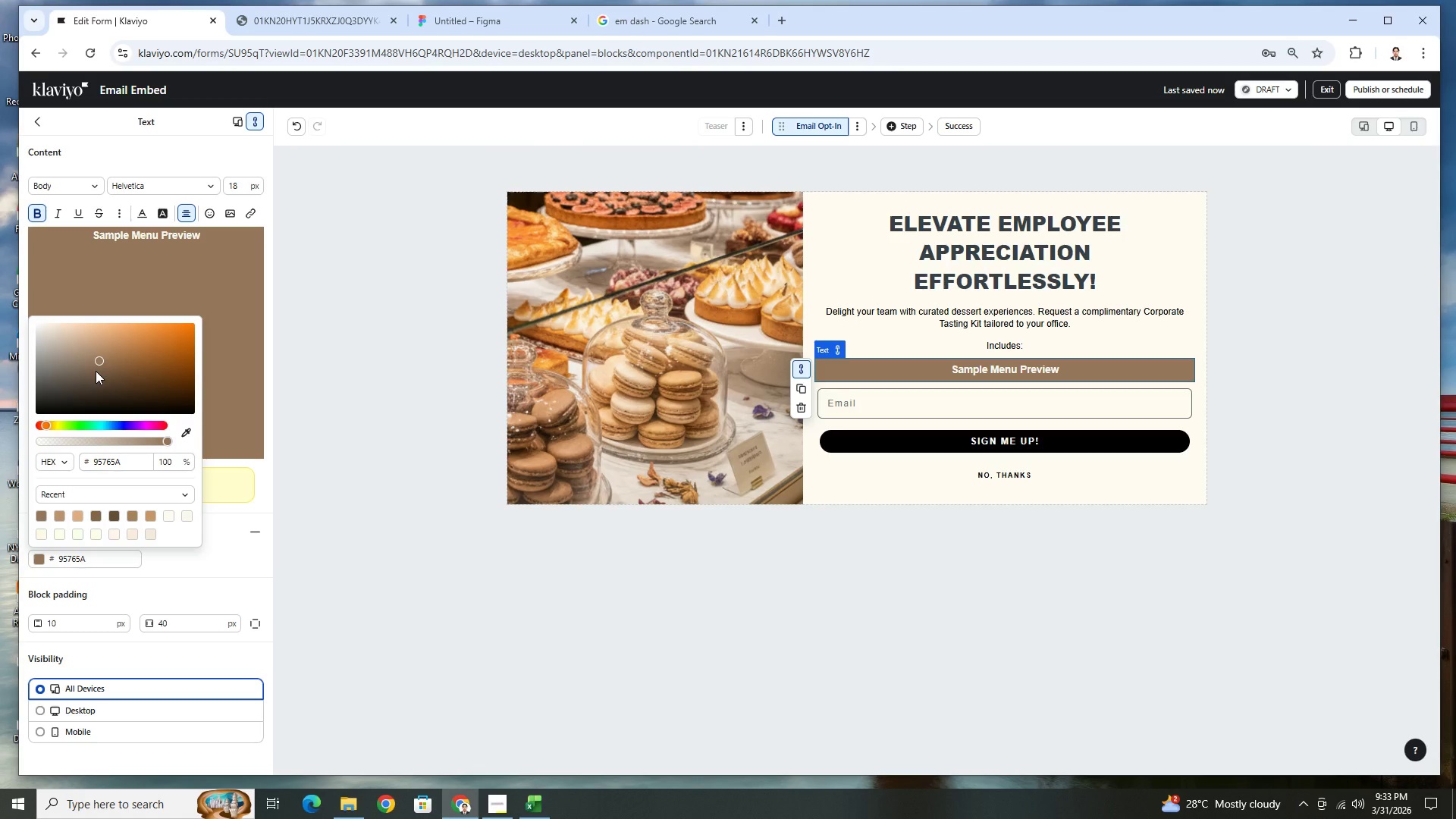 
left_click([209, 281])
 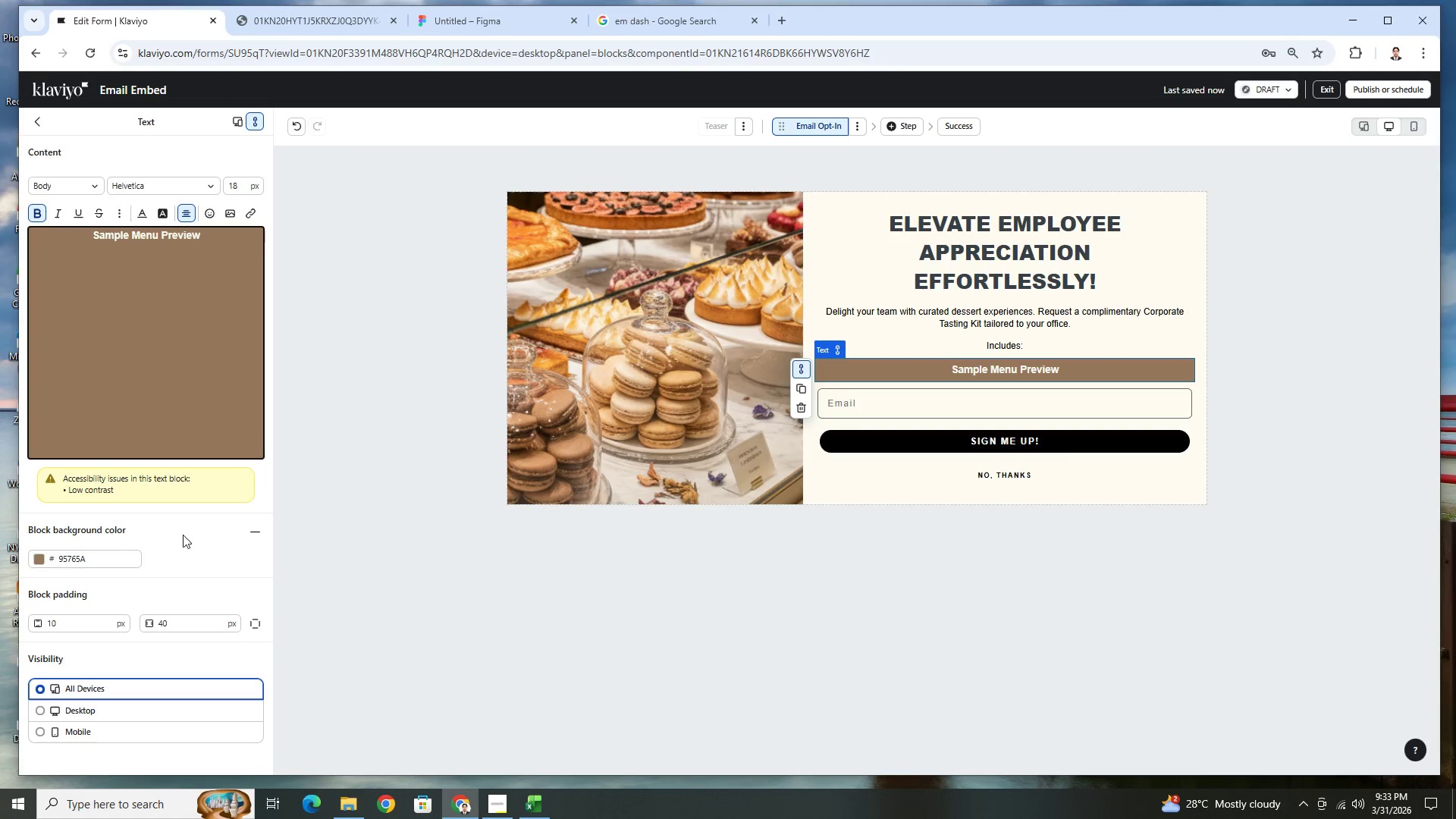 
left_click([162, 553])
 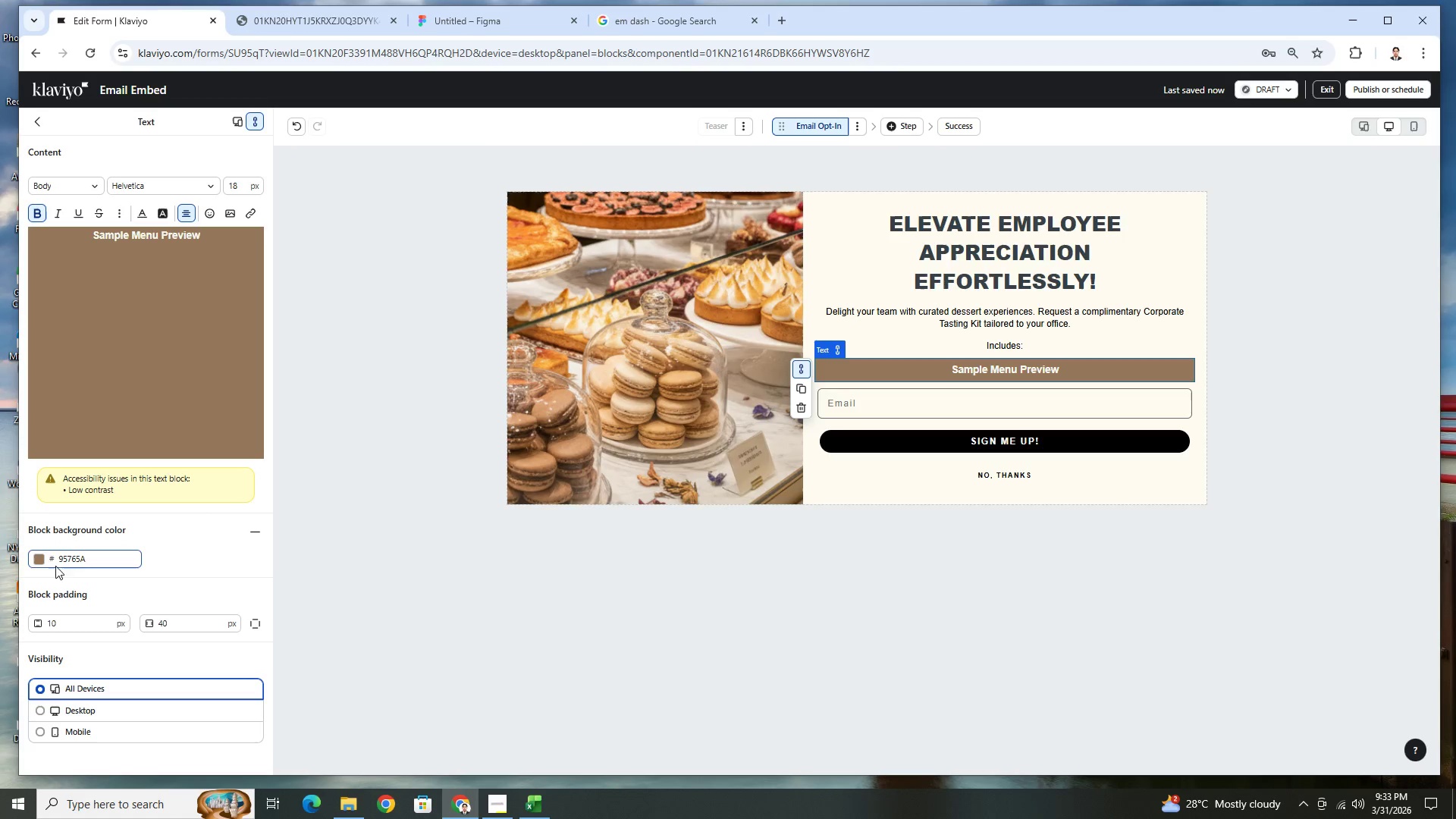 
left_click([39, 559])
 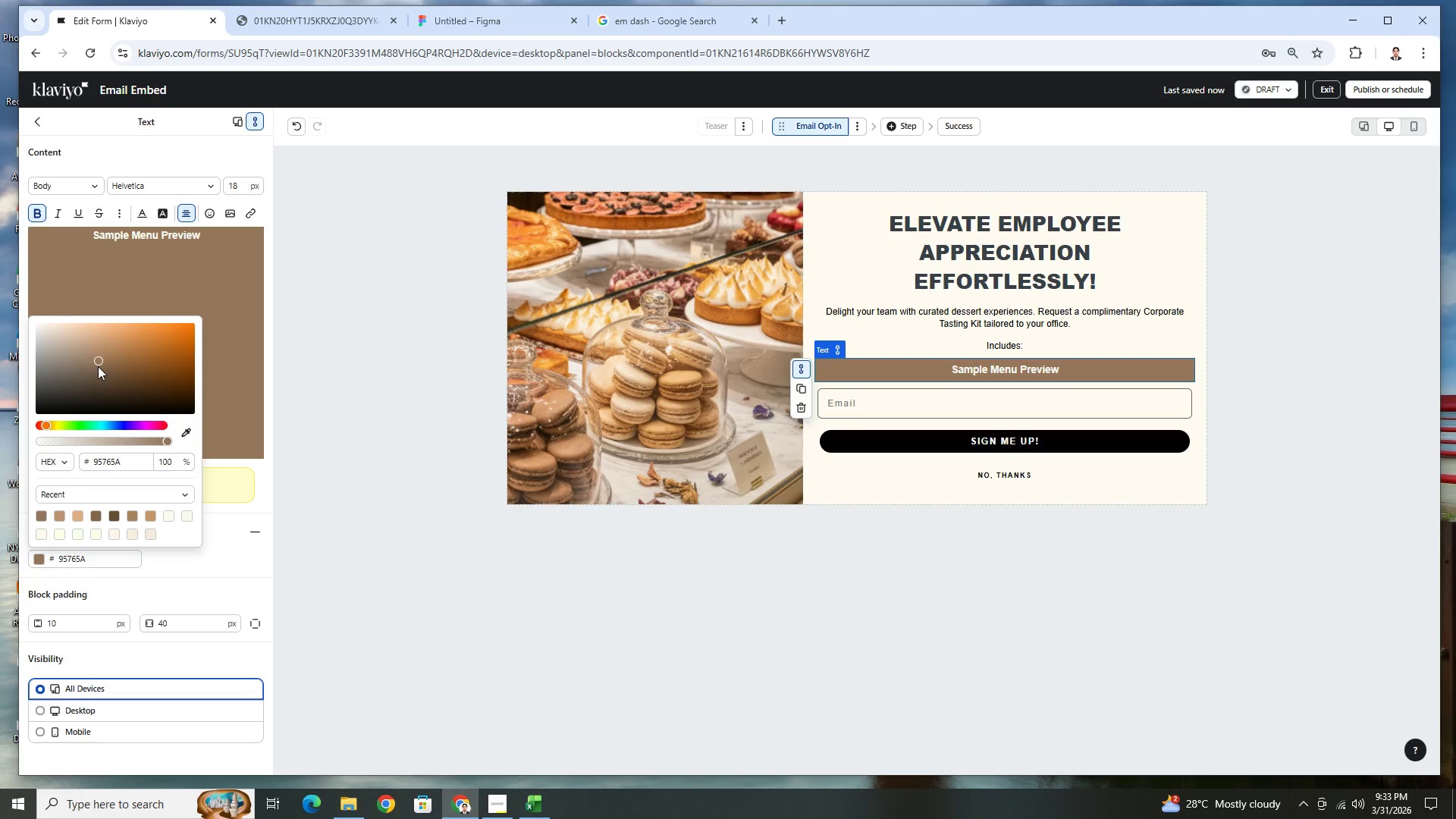 
left_click([97, 366])
 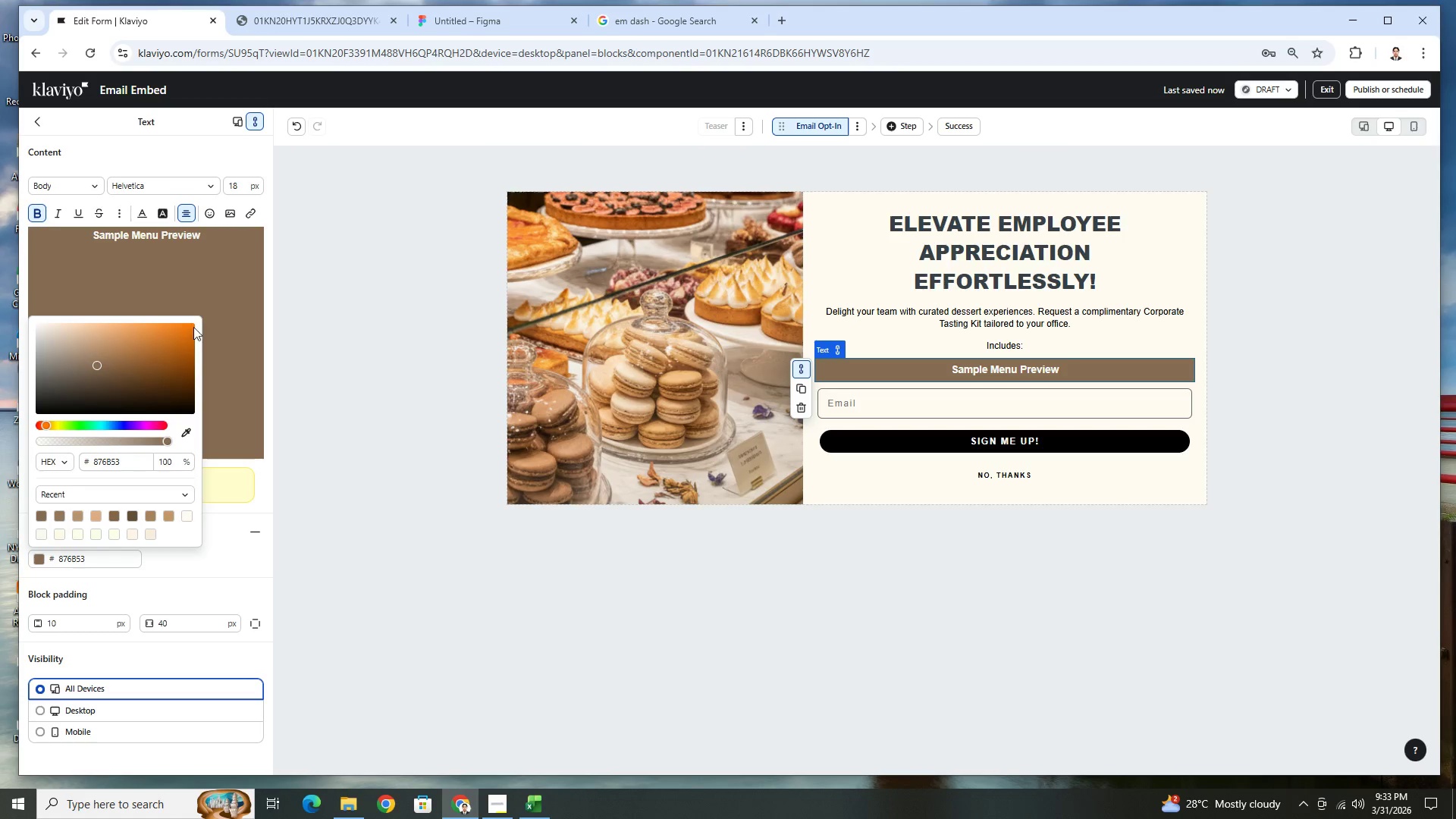 
left_click([215, 311])
 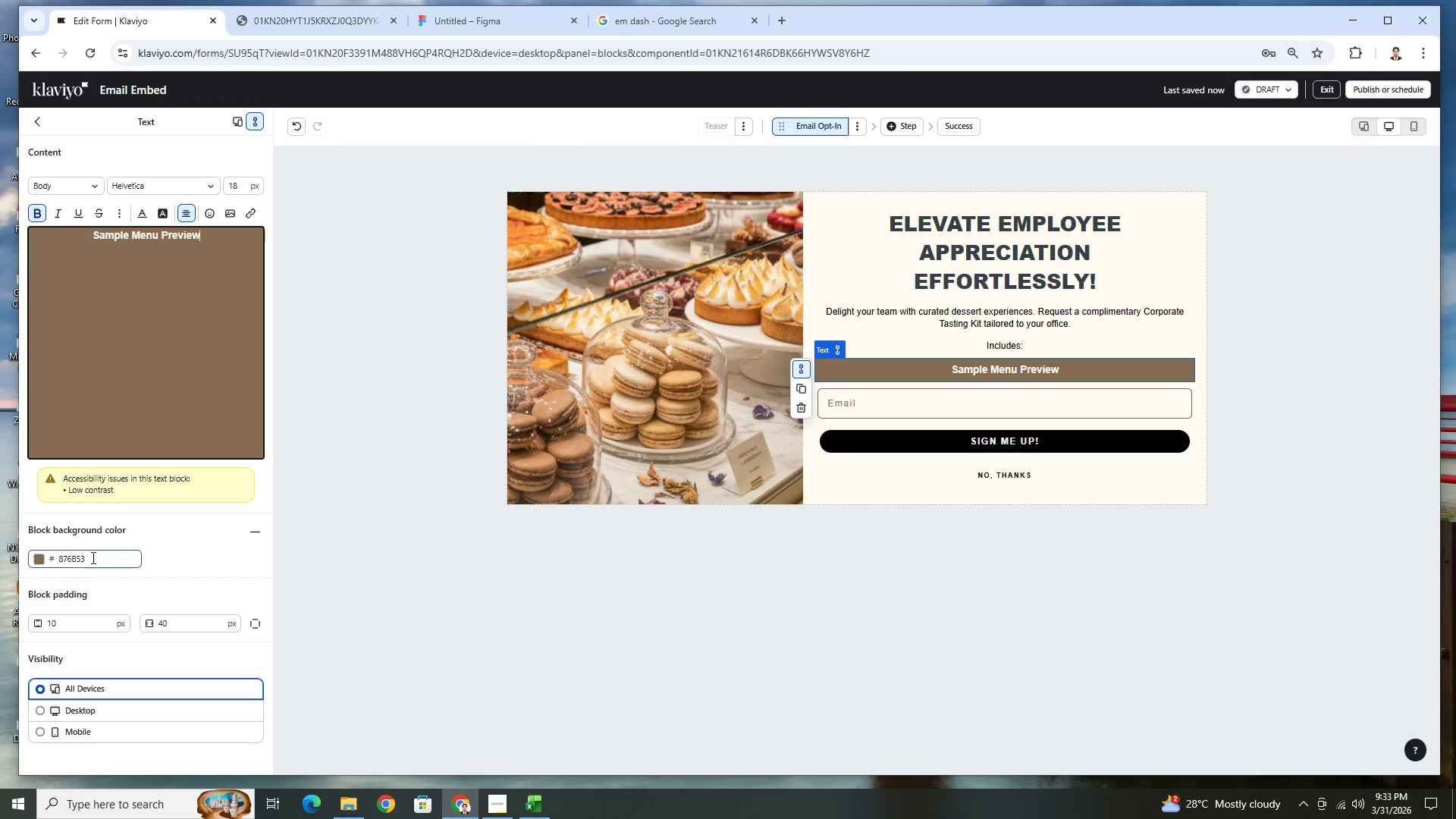 
left_click([39, 560])
 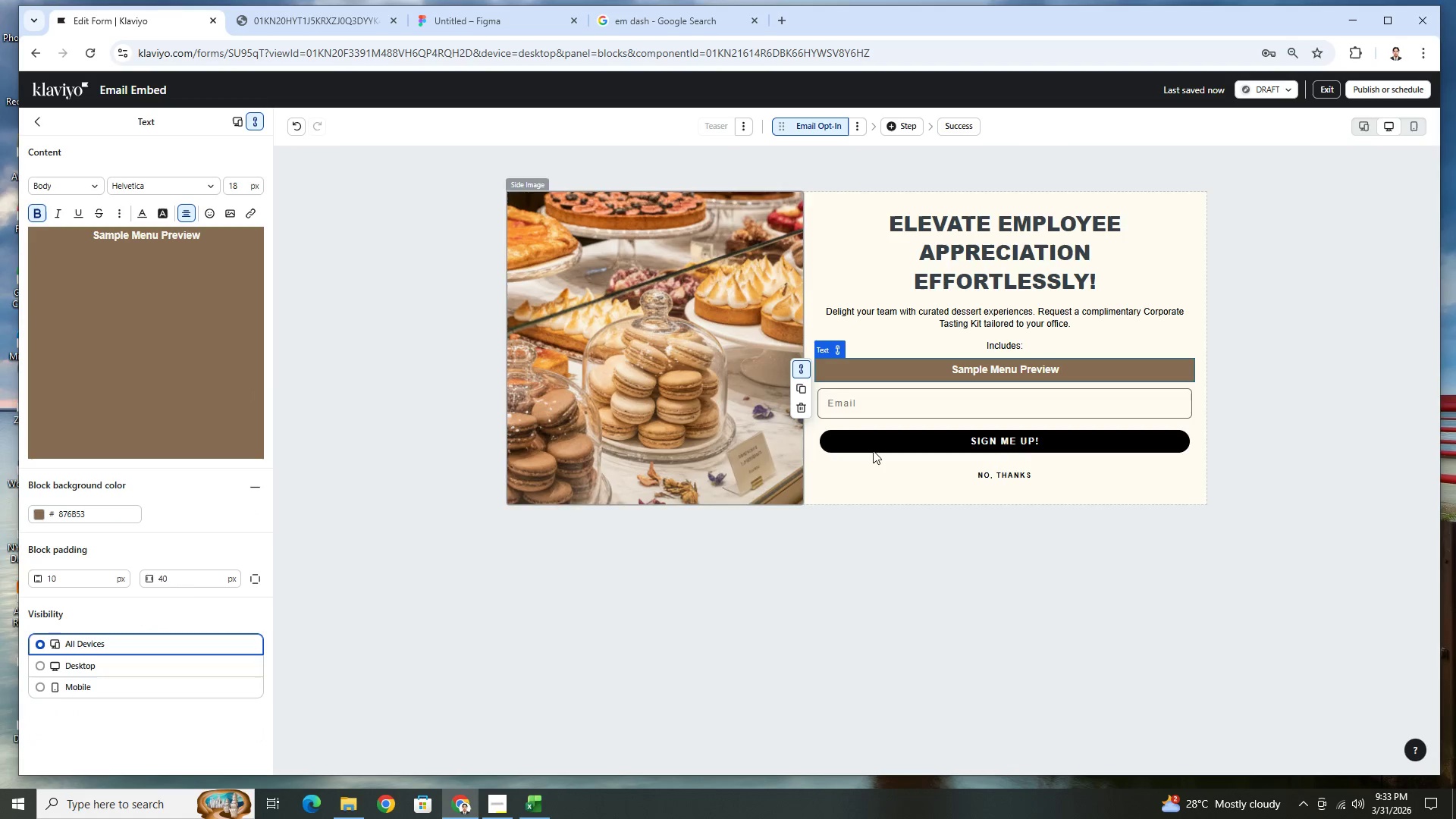 
left_click([1281, 475])
 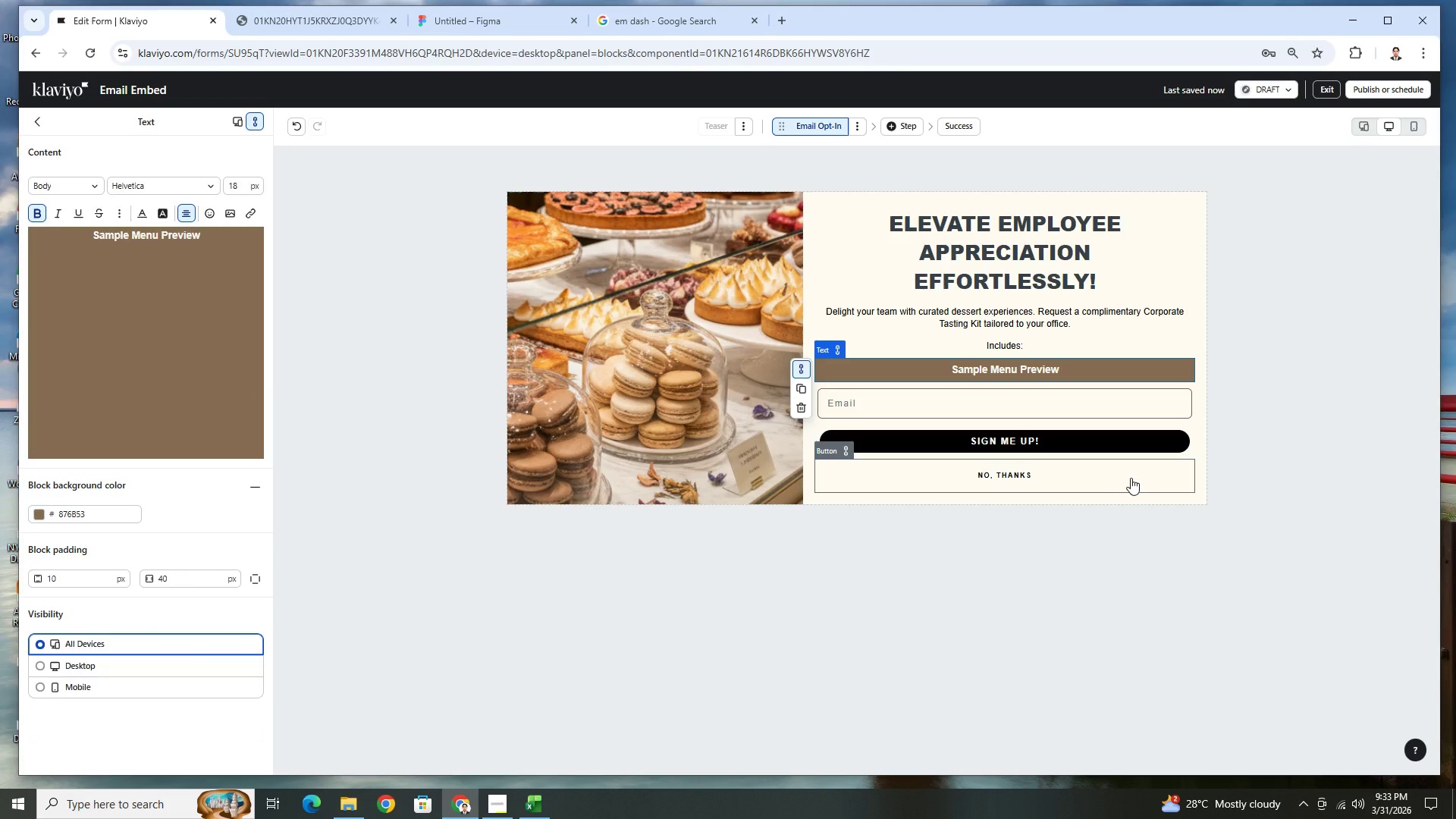 
left_click([1131, 478])
 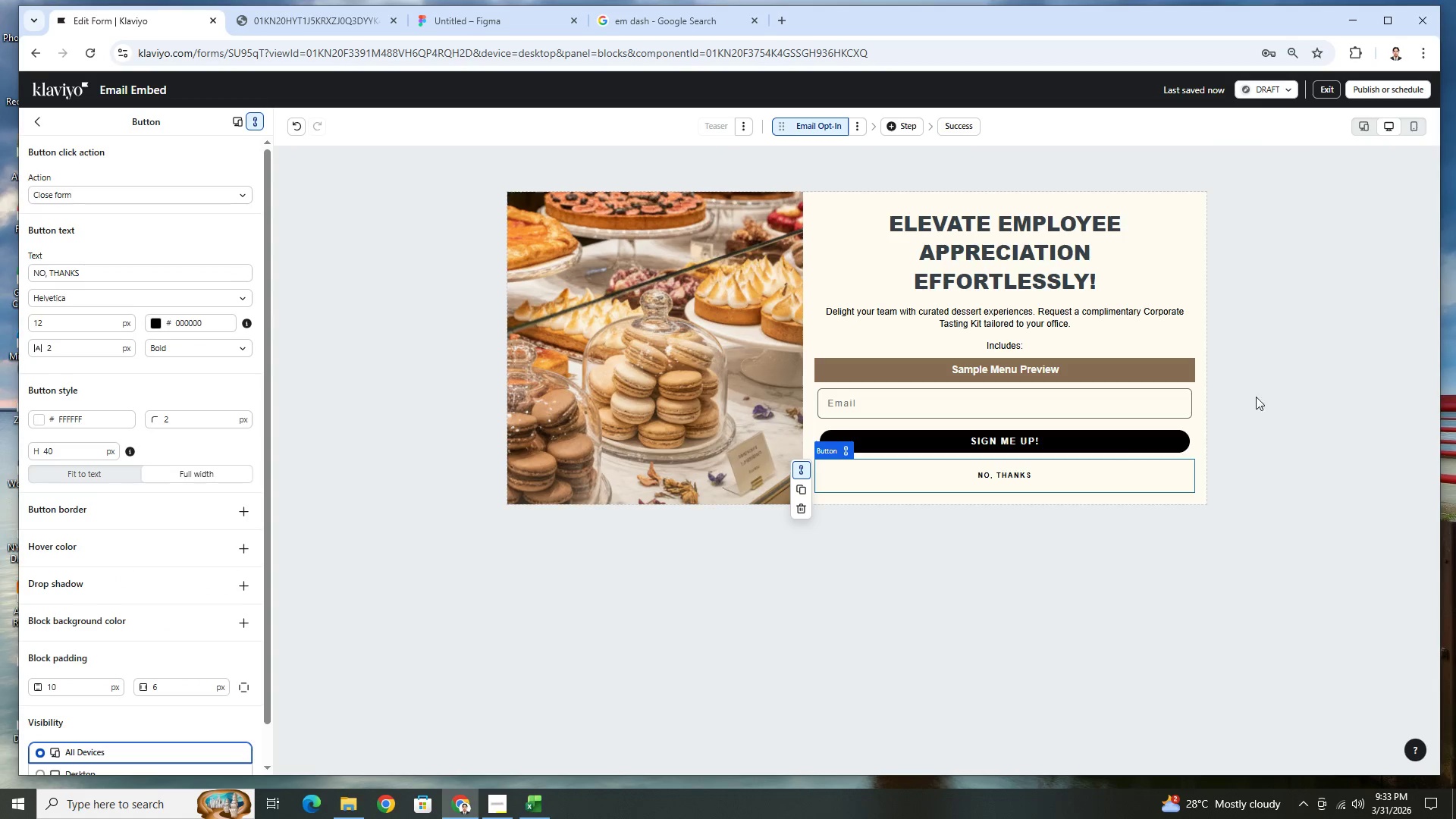 
left_click([1265, 385])
 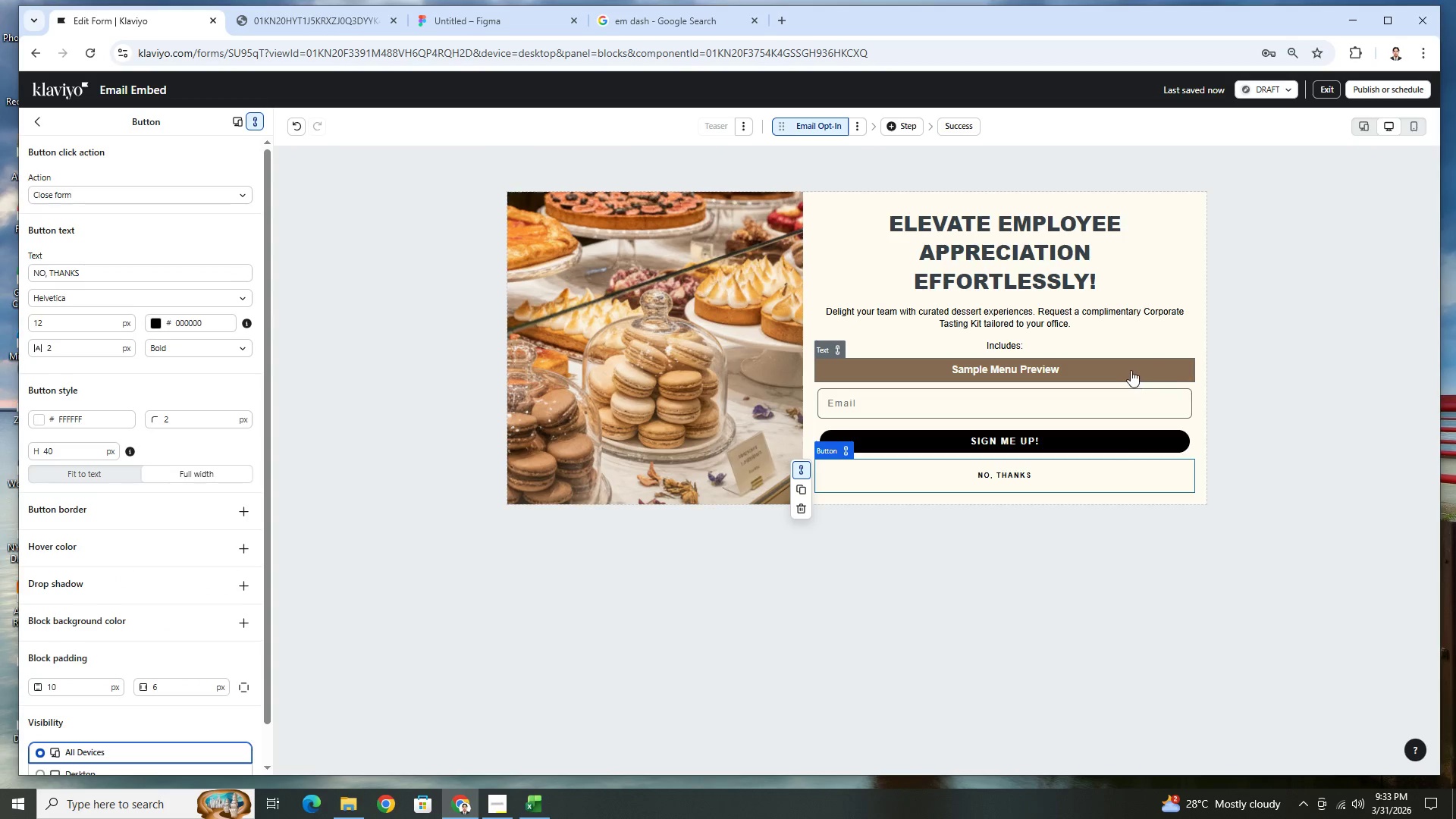 
left_click([1131, 370])
 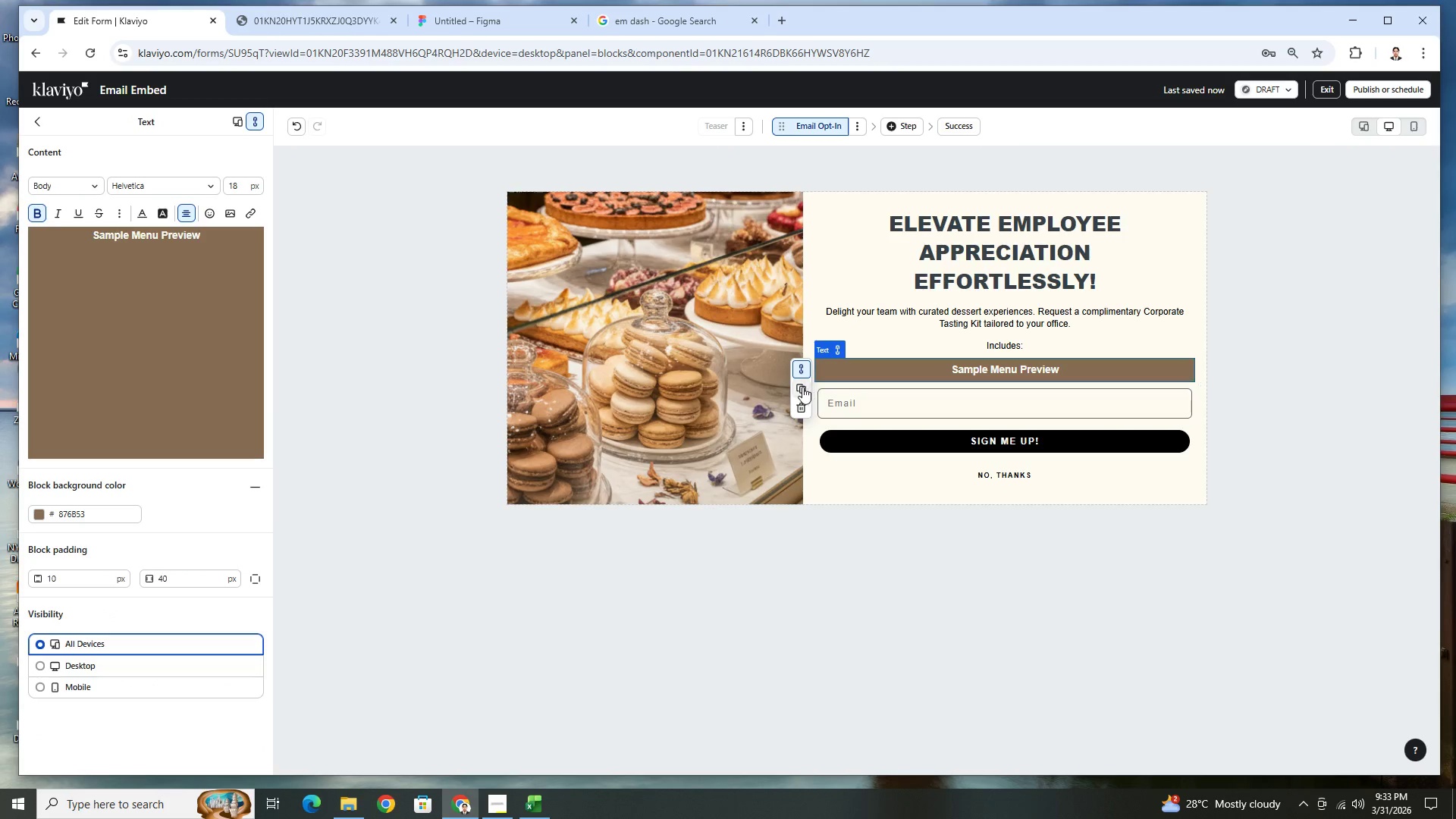 
left_click([802, 387])
 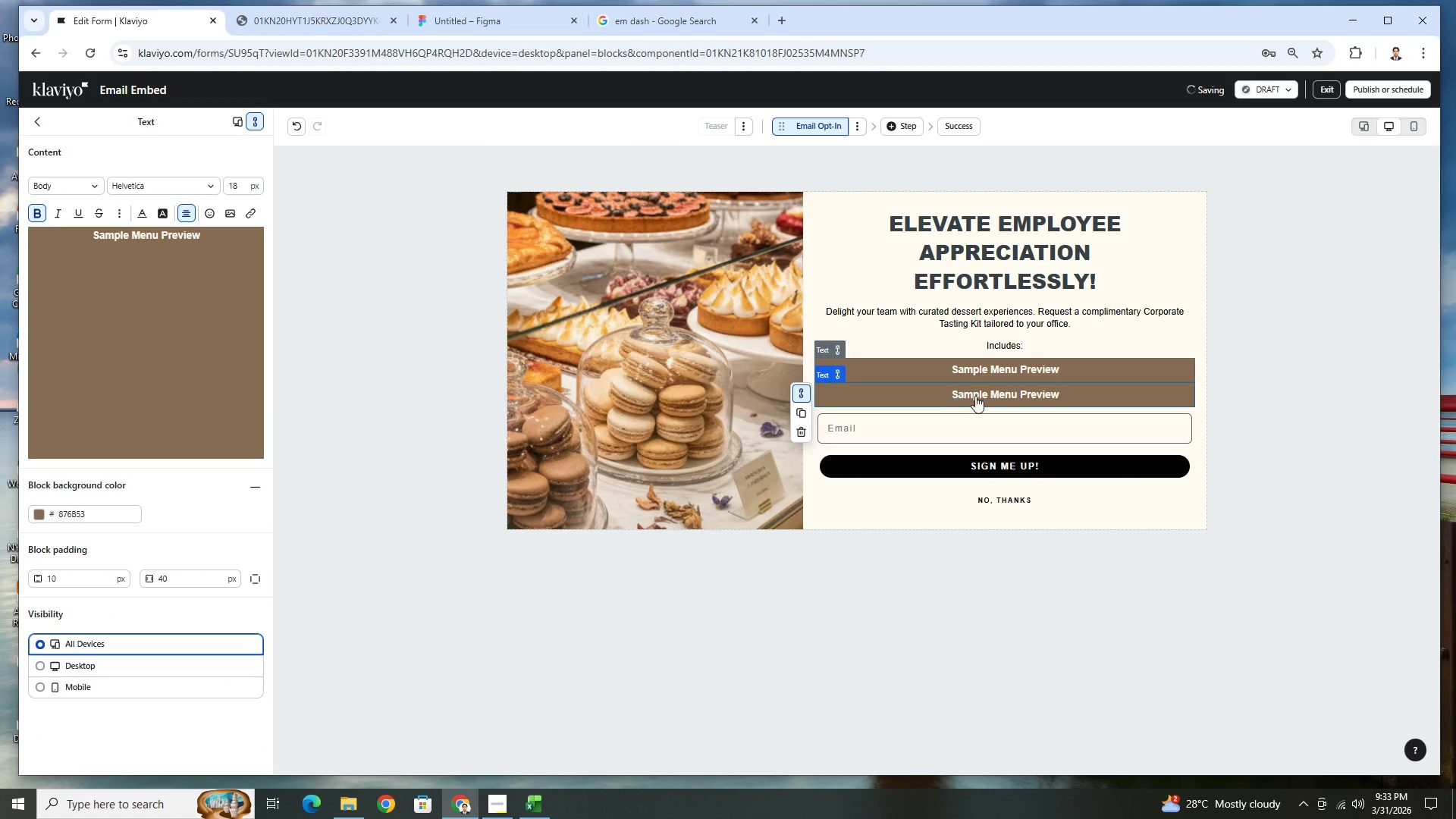 
left_click([990, 396])
 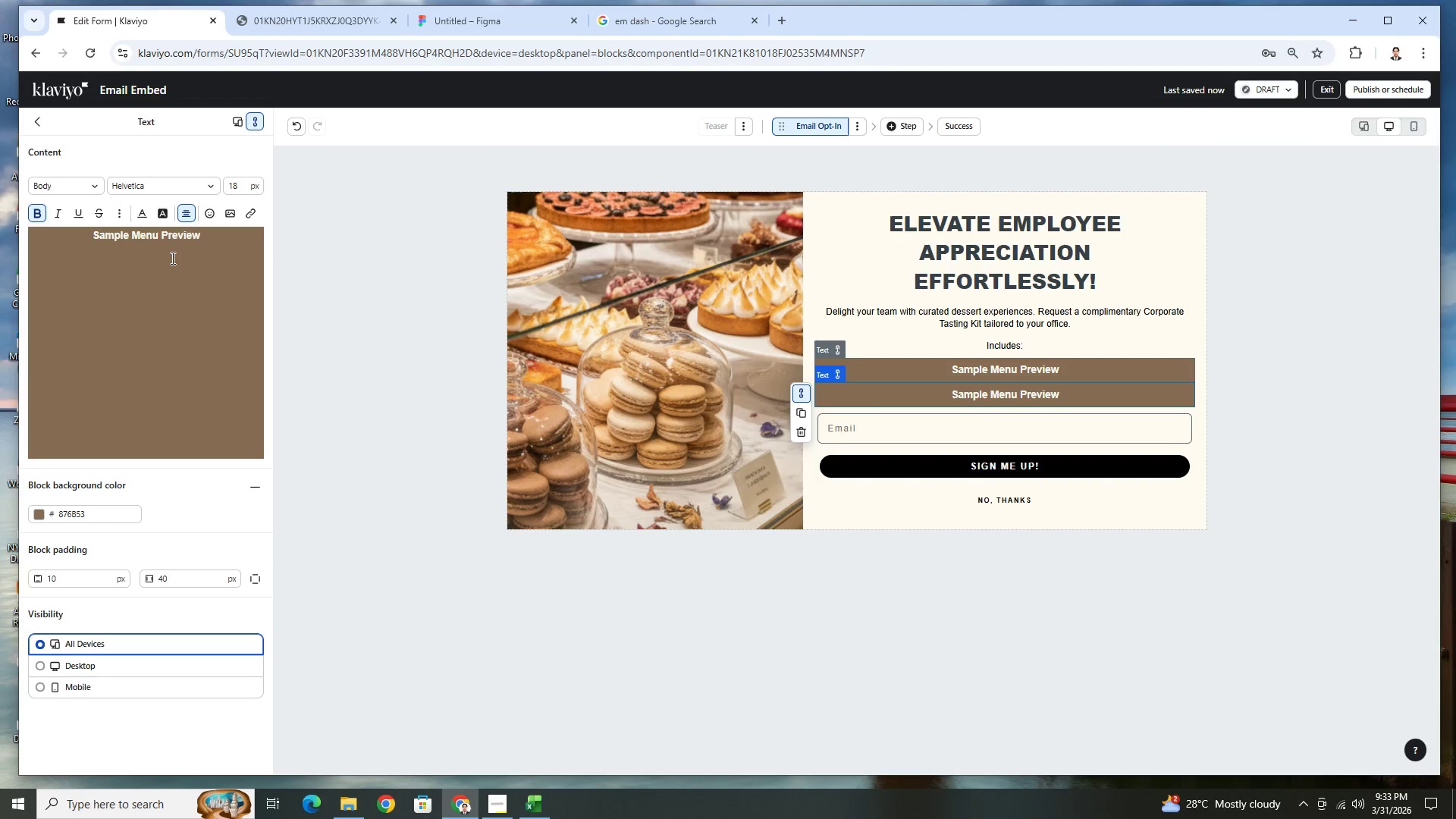 
double_click([180, 243])
 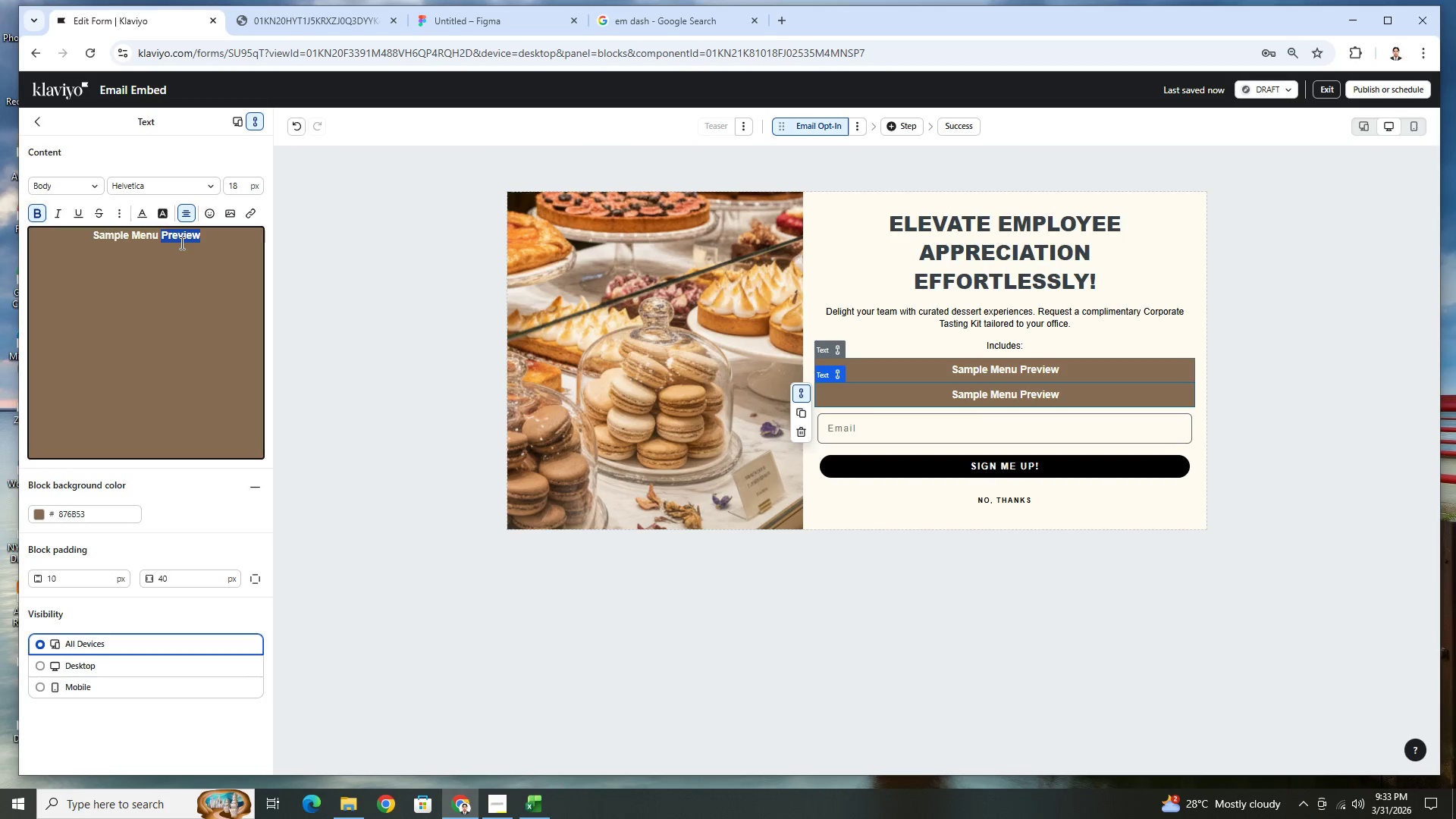 
triple_click([180, 243])
 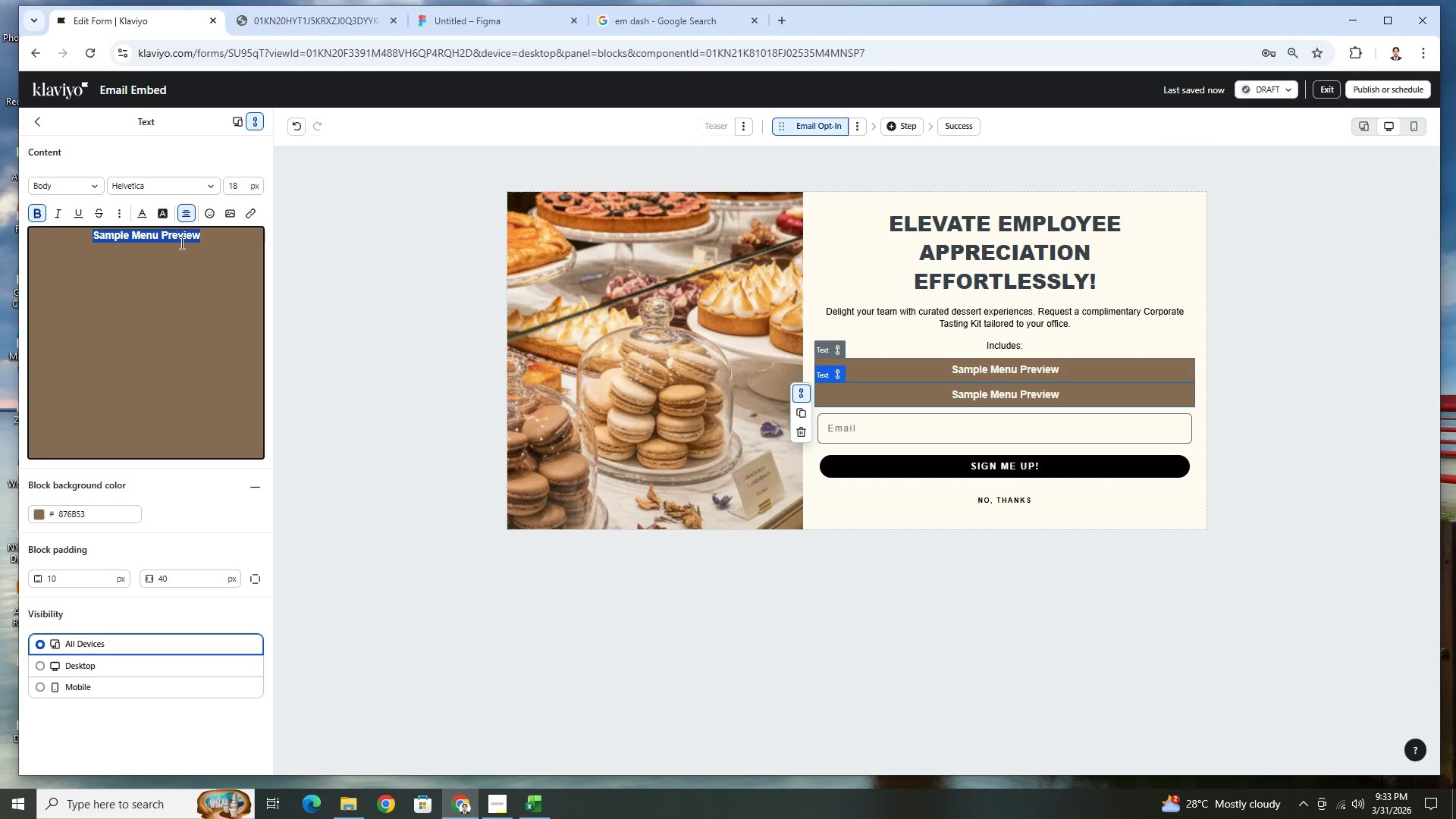 
wait(10.08)
 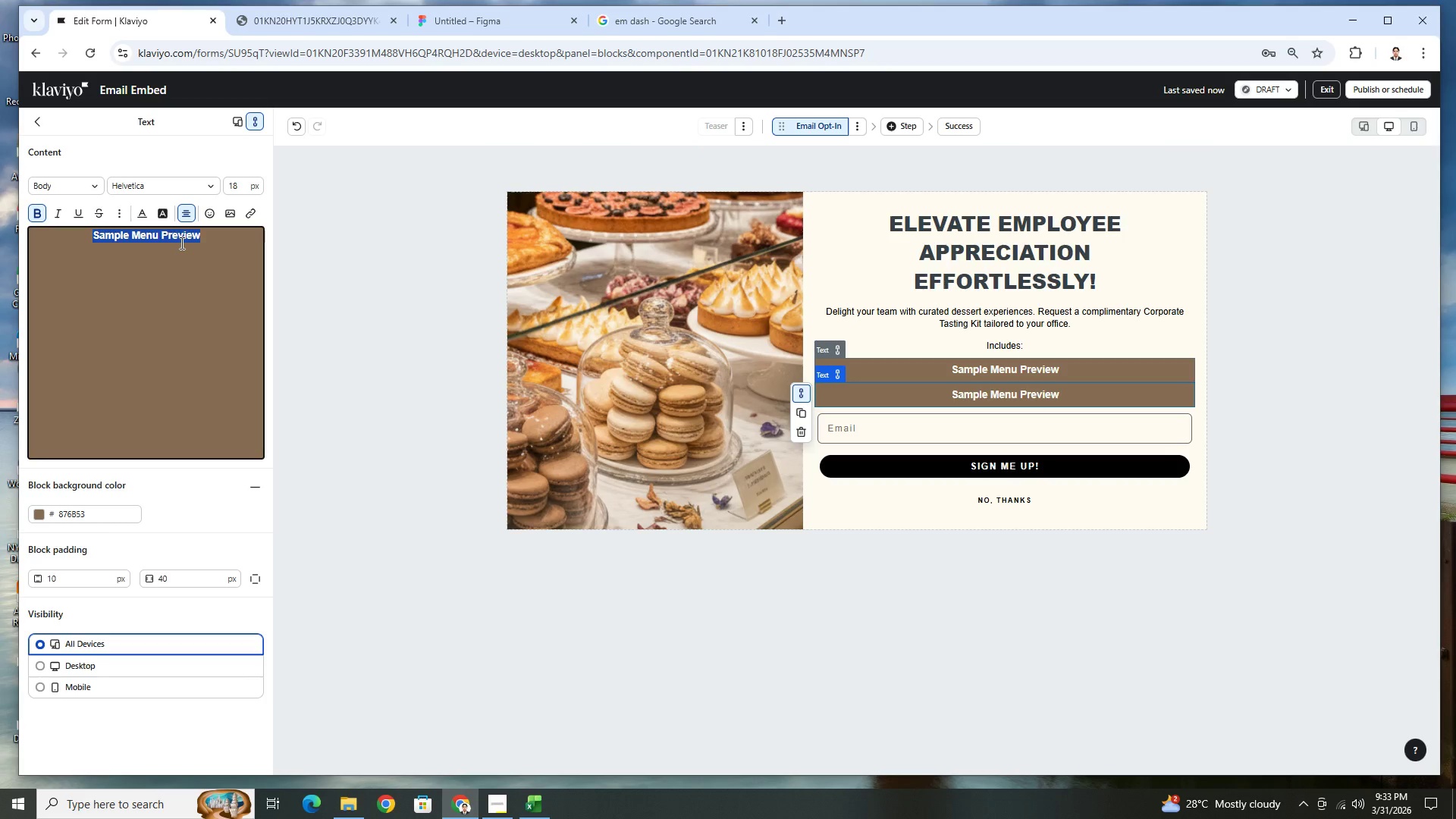 
hold_key(key=ShiftLeft, duration=1.5)
 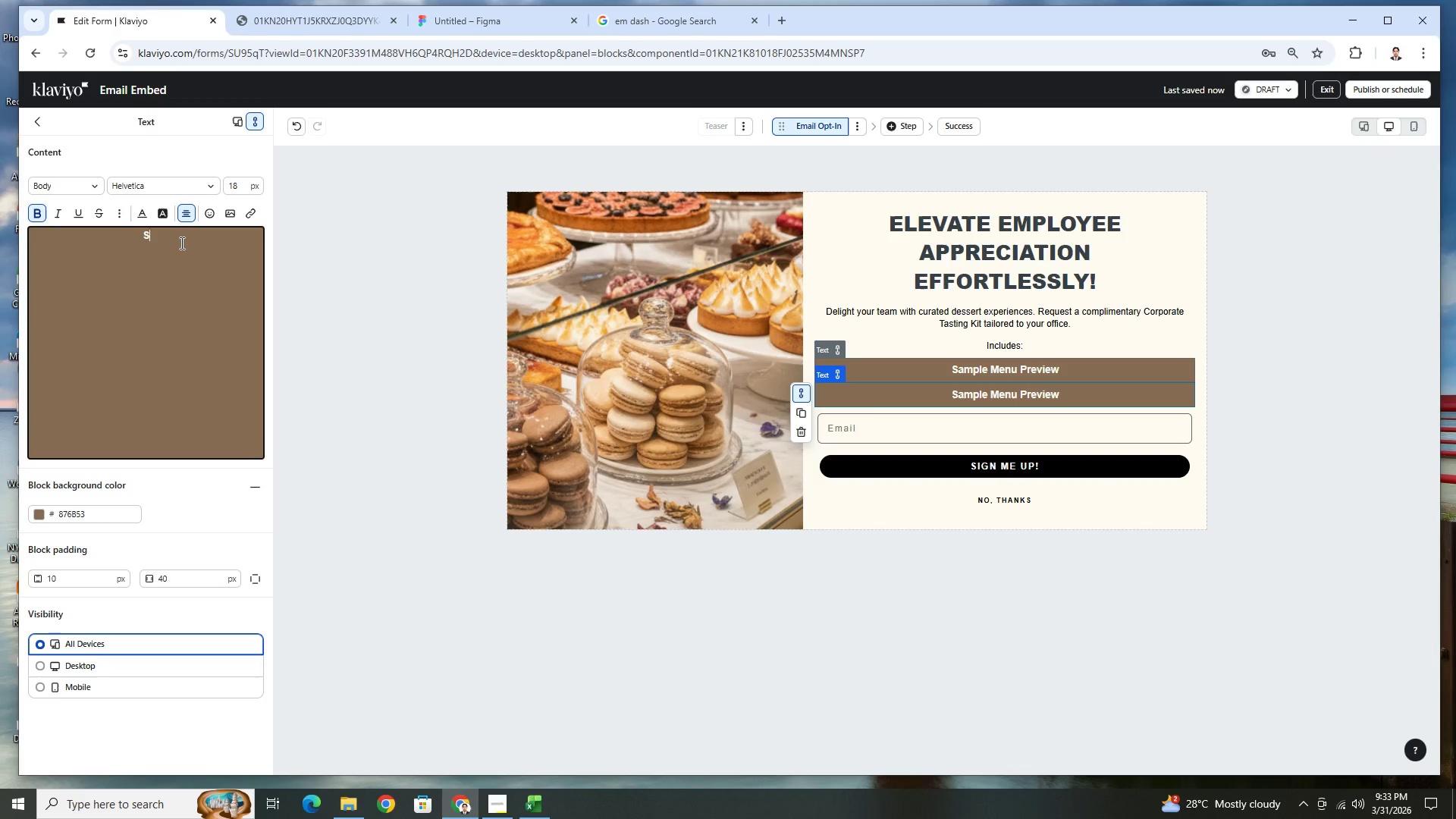 
type(Subscription pricing tiers)
 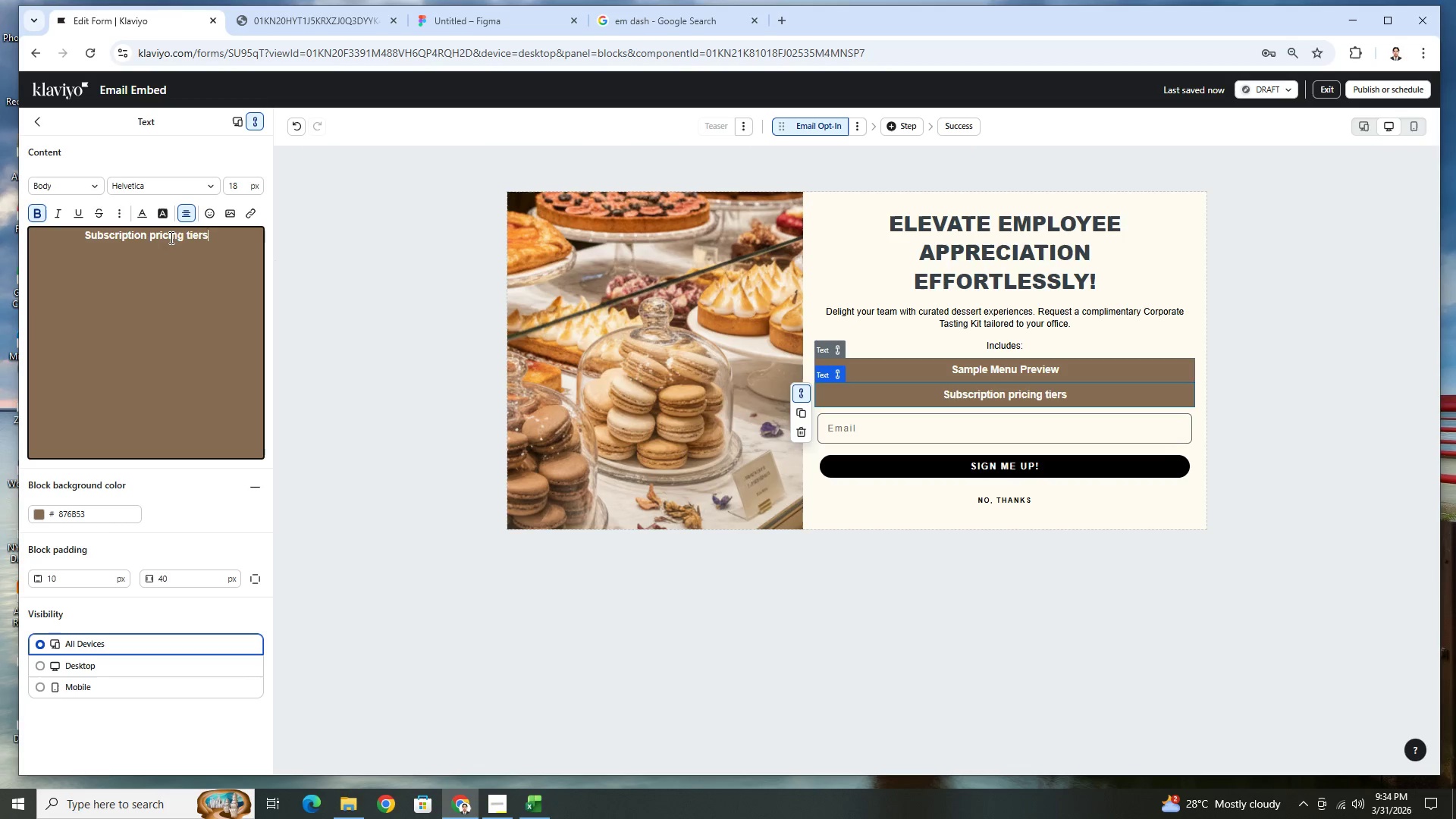 
left_click([156, 240])
 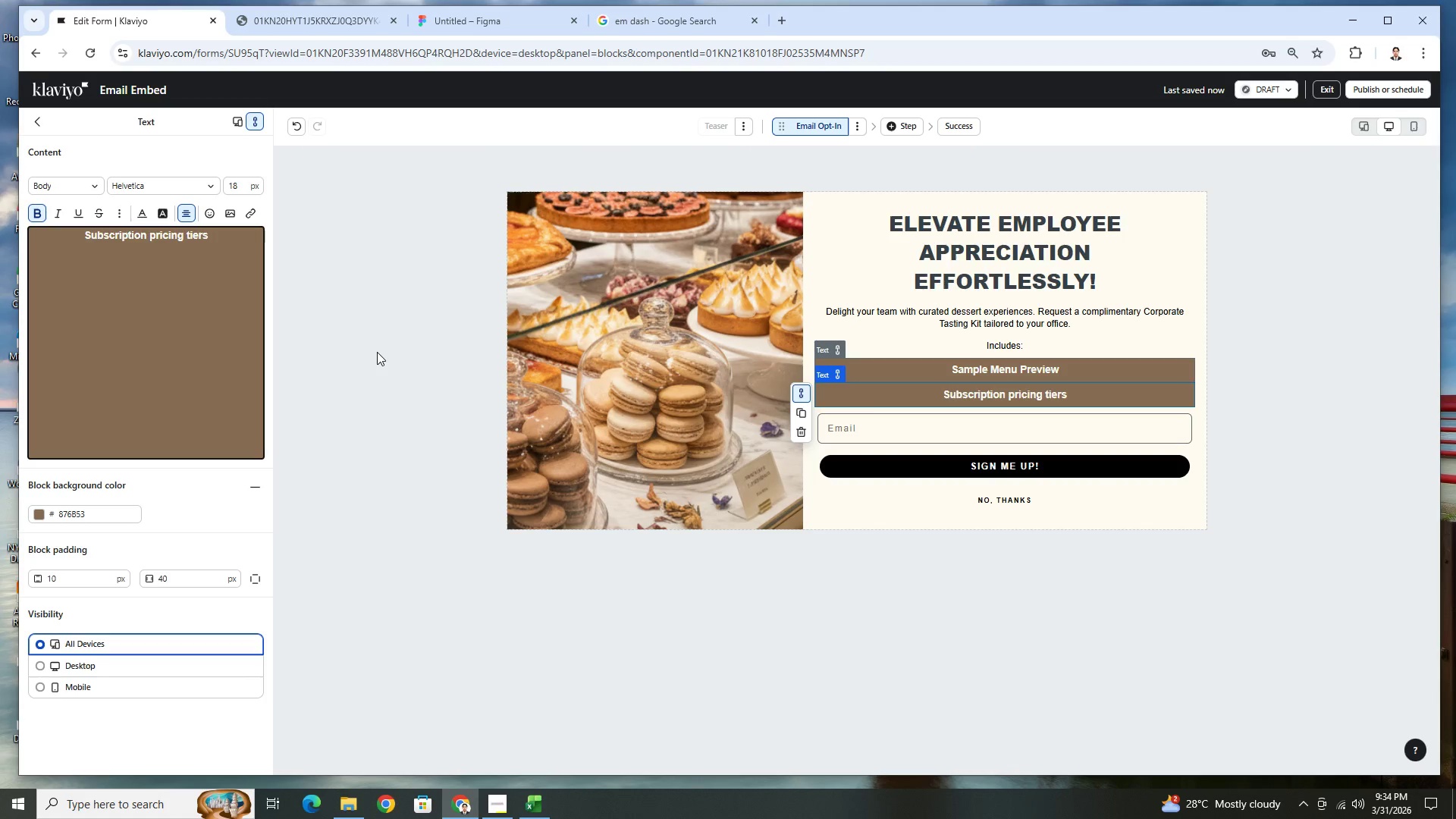 
key(Backspace)
 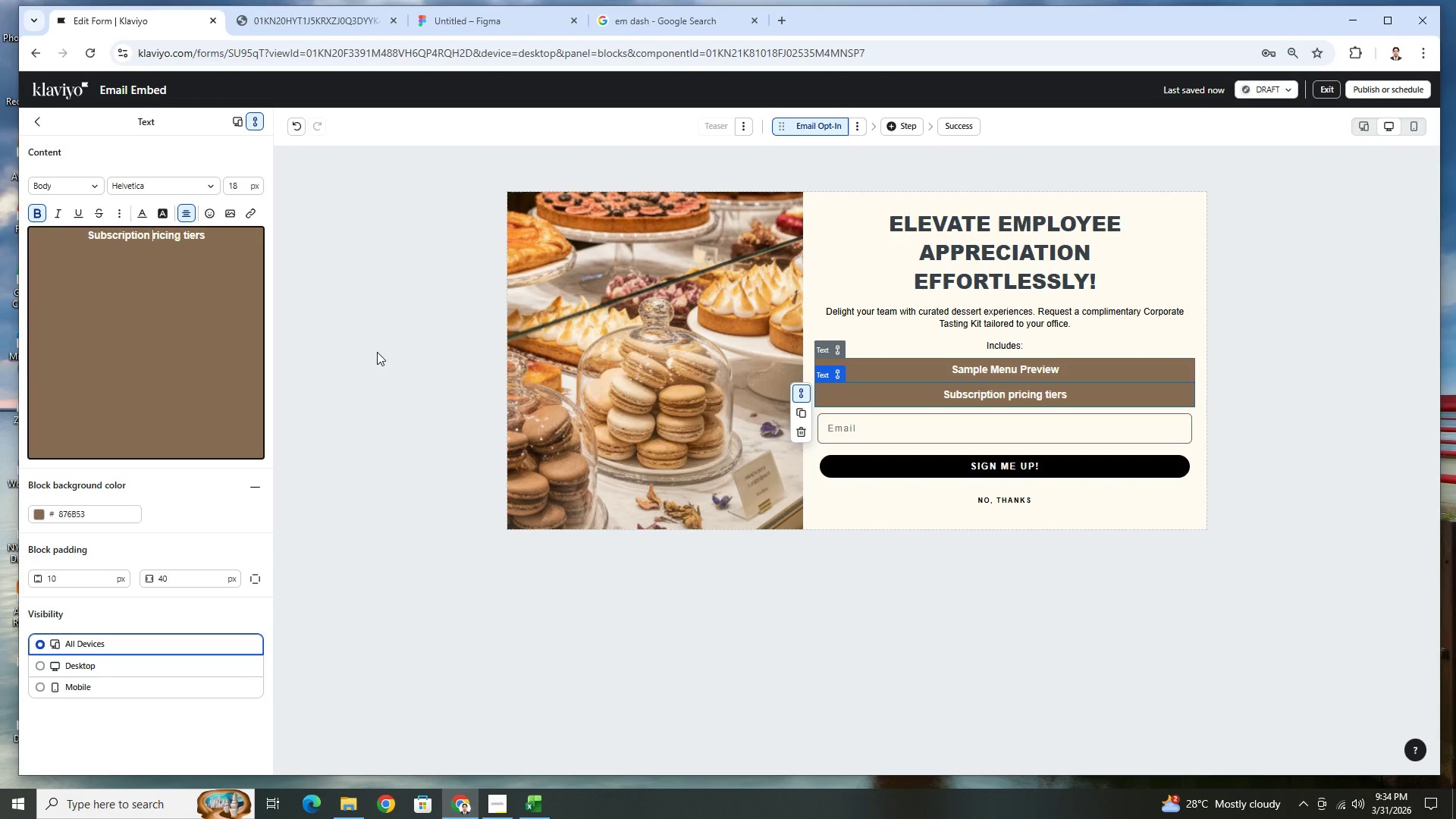 
key(Shift+ShiftLeft)
 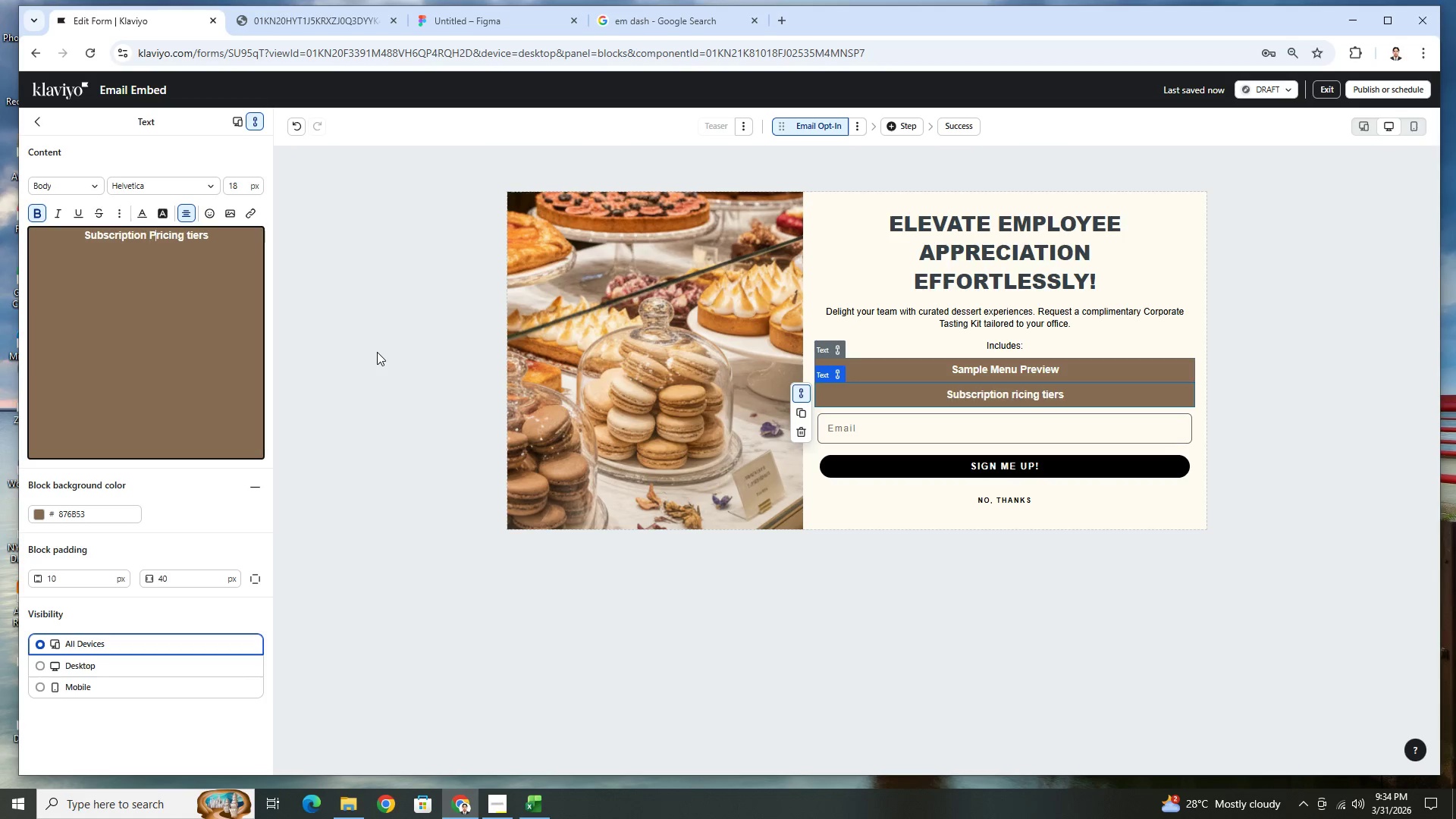 
key(Shift+P)
 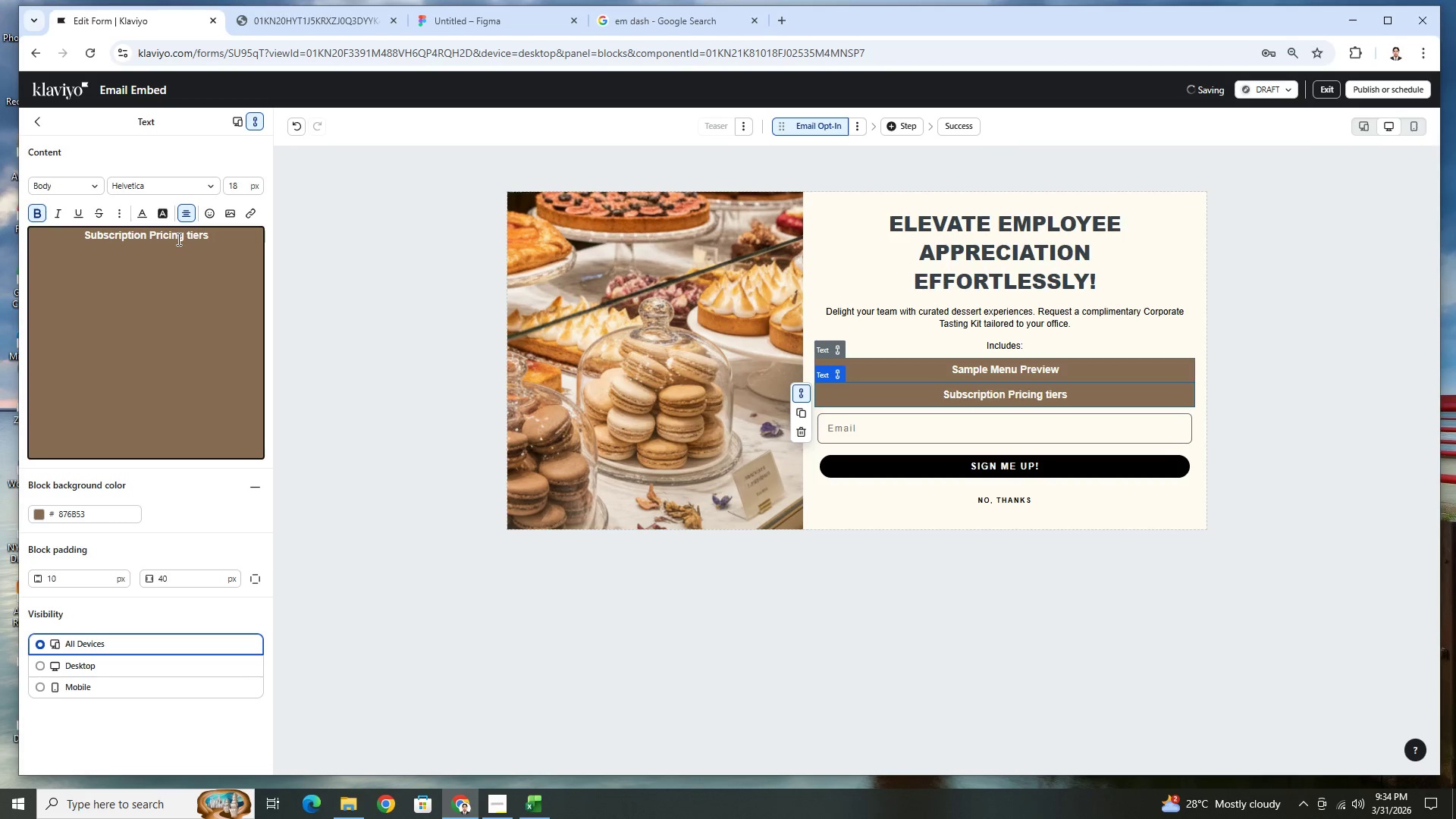 
left_click([193, 237])
 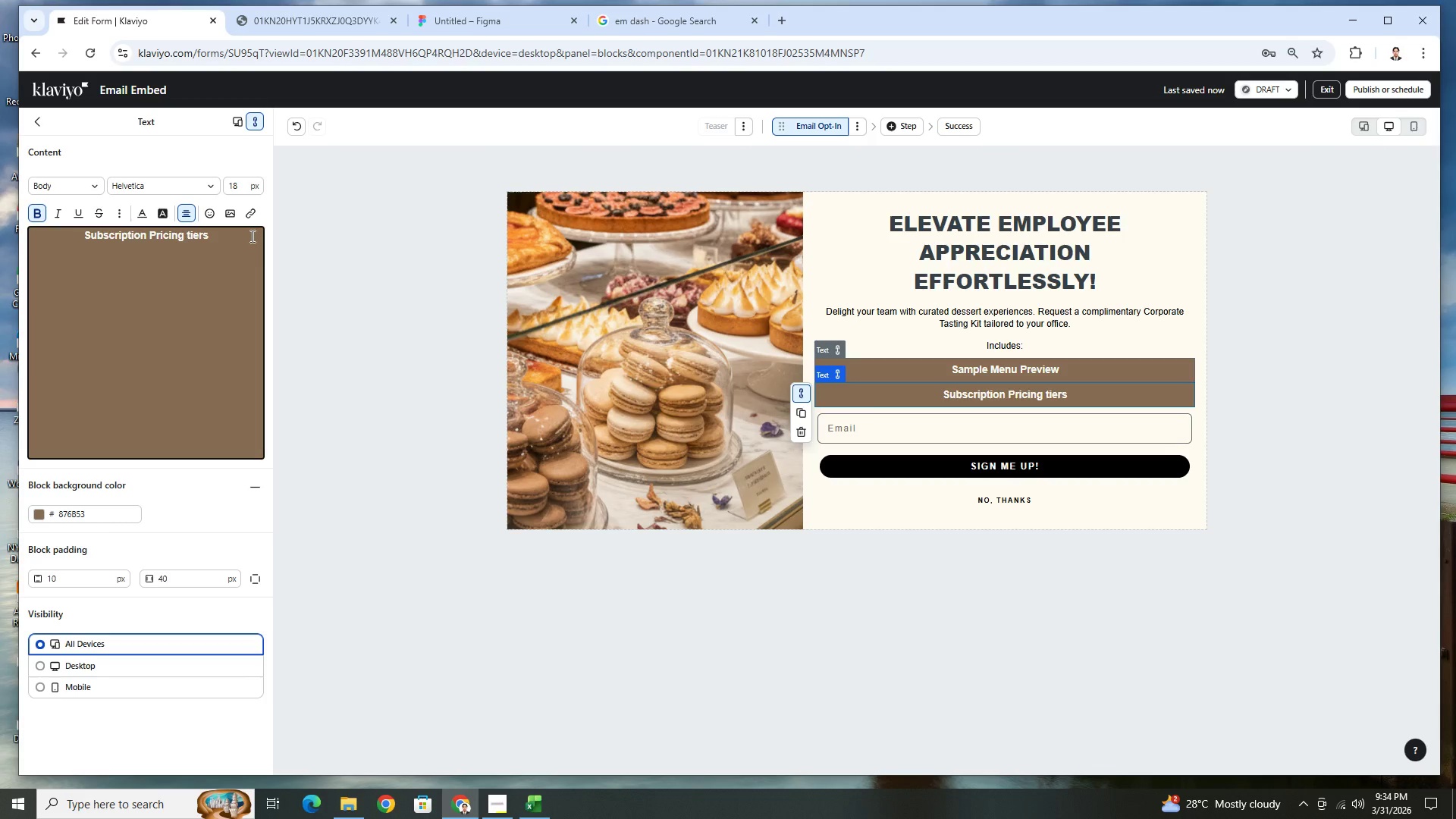 
key(ArrowLeft)
 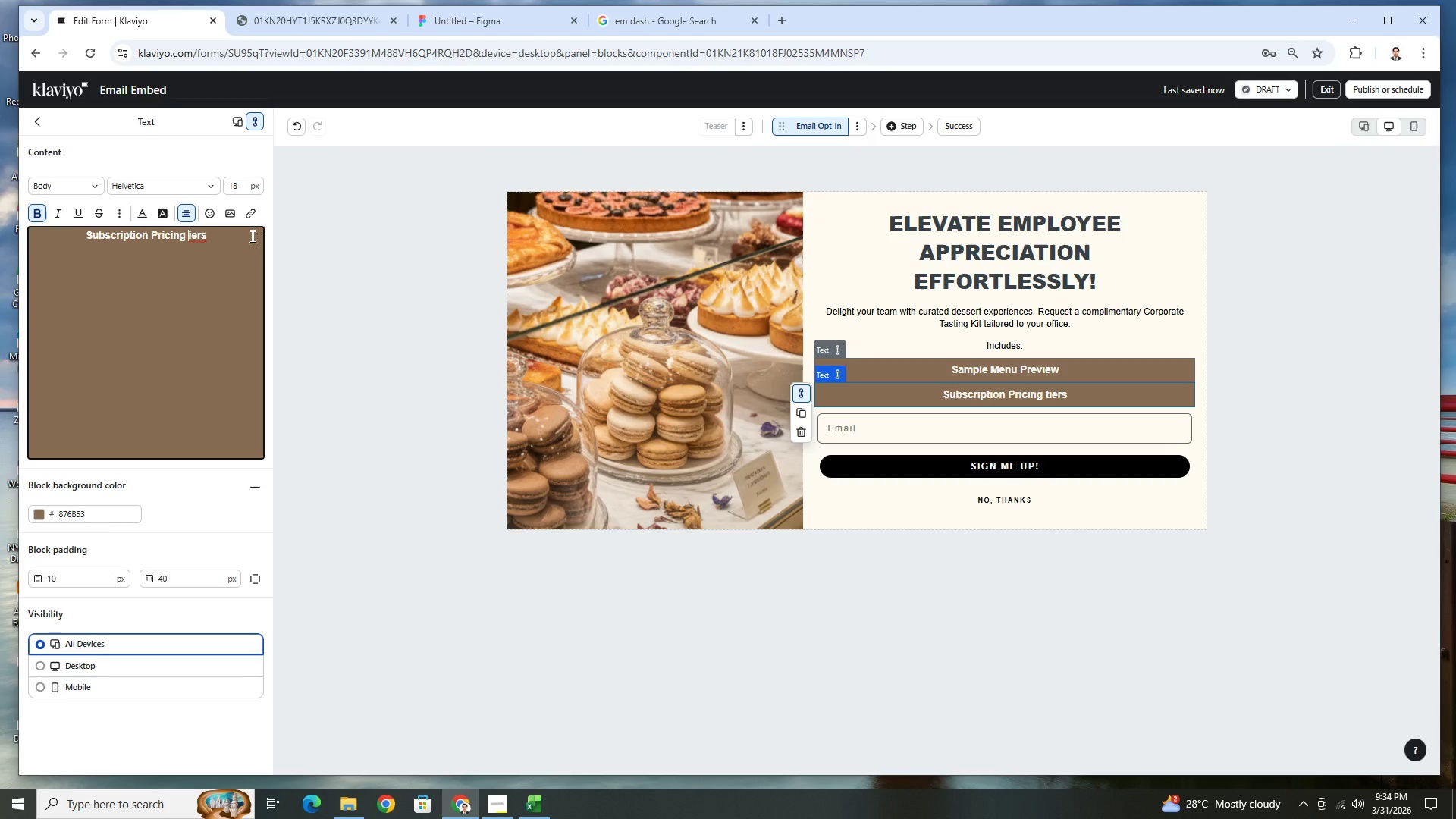 
key(Backspace)
 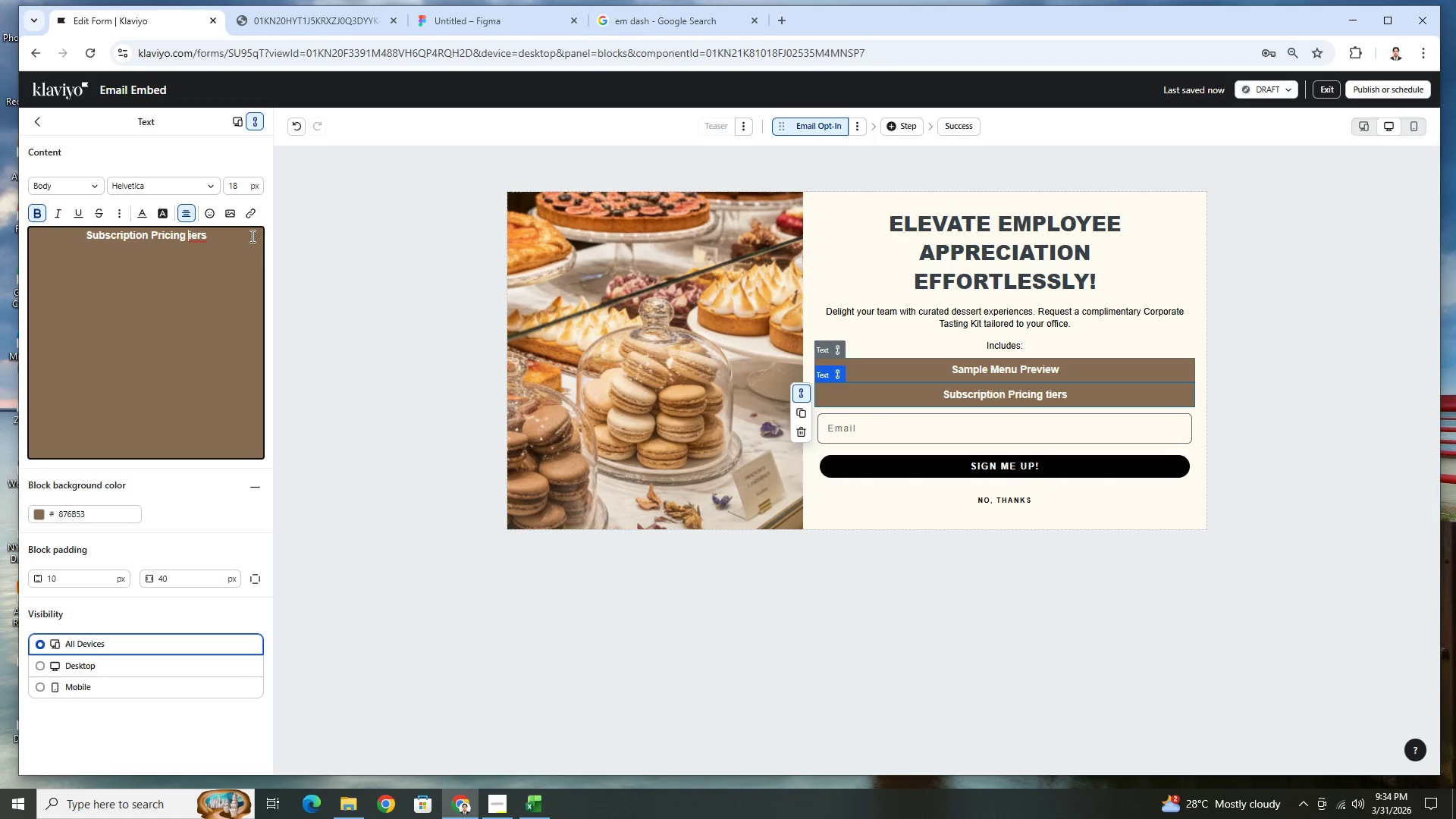 
key(Shift+T)
 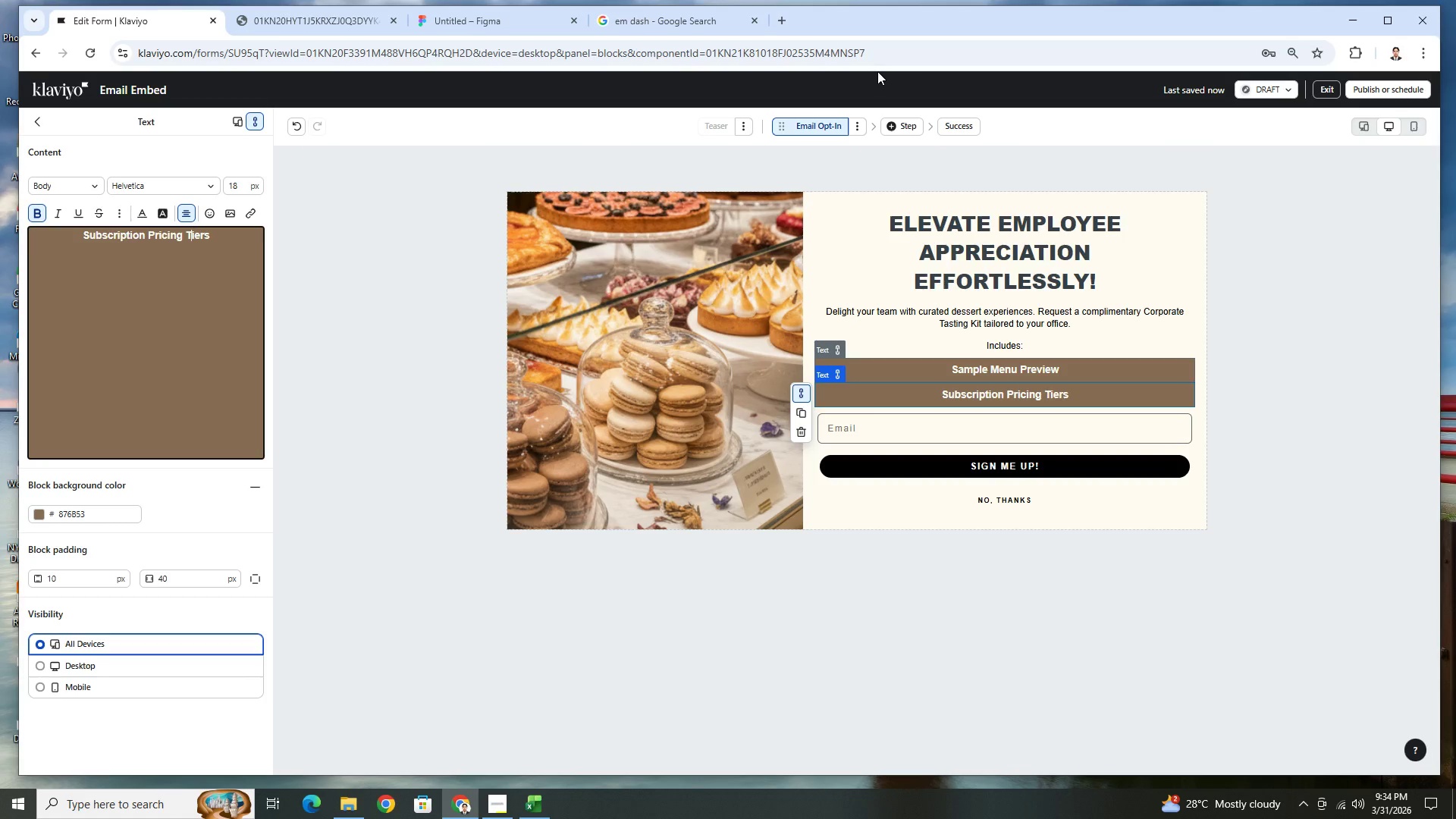 
wait(10.59)
 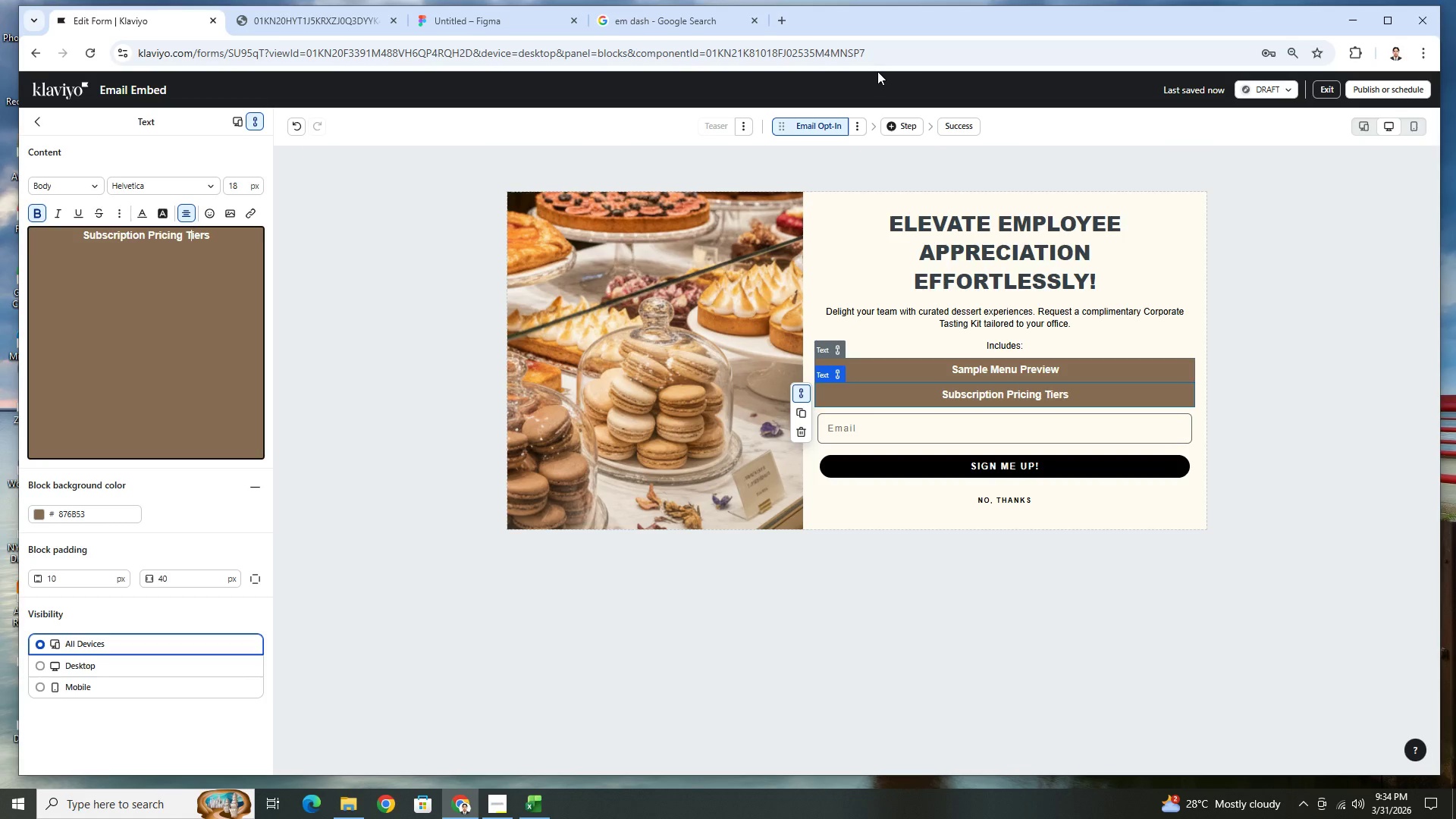 
double_click([76, 579])
 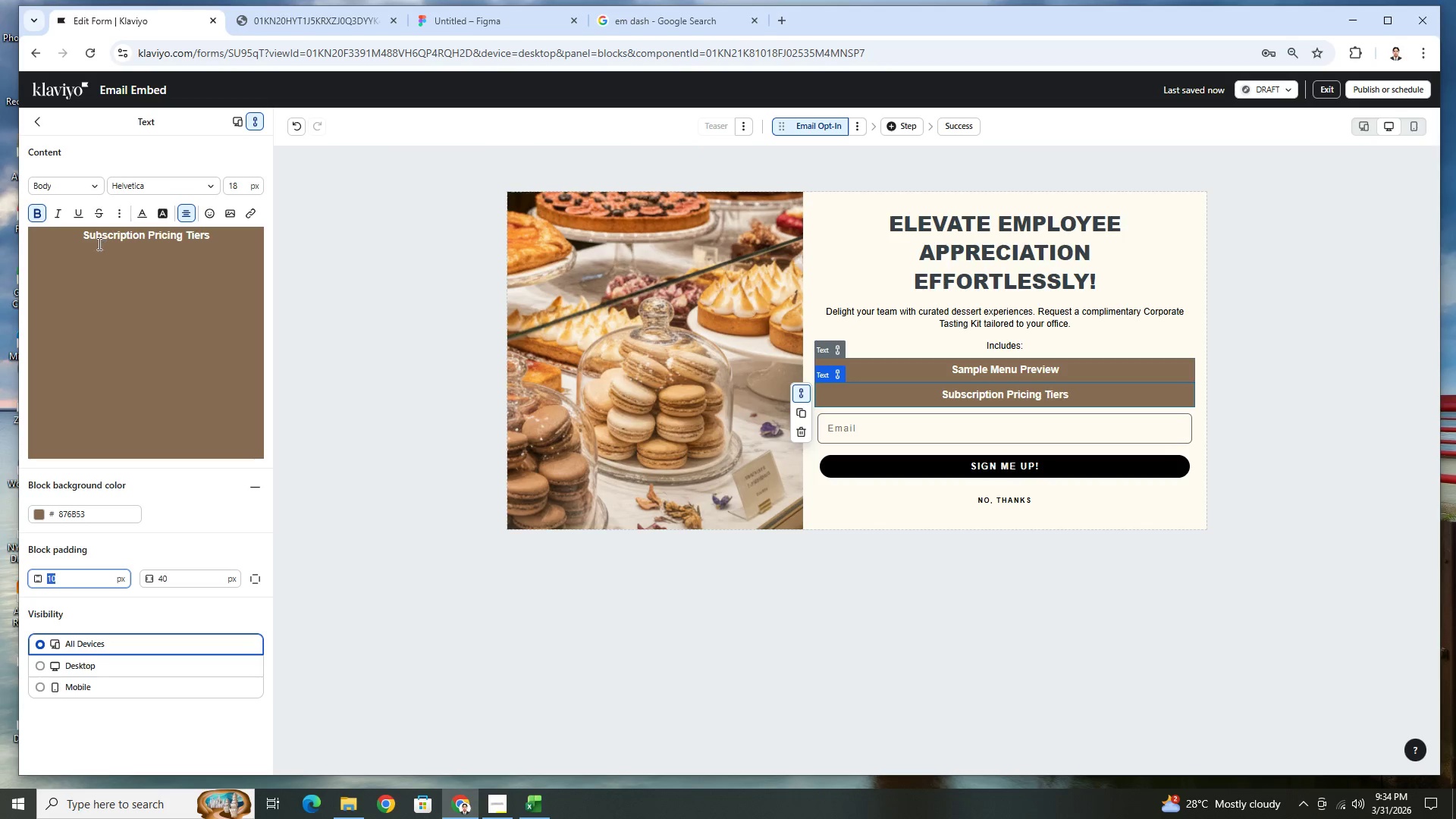 
wait(6.14)
 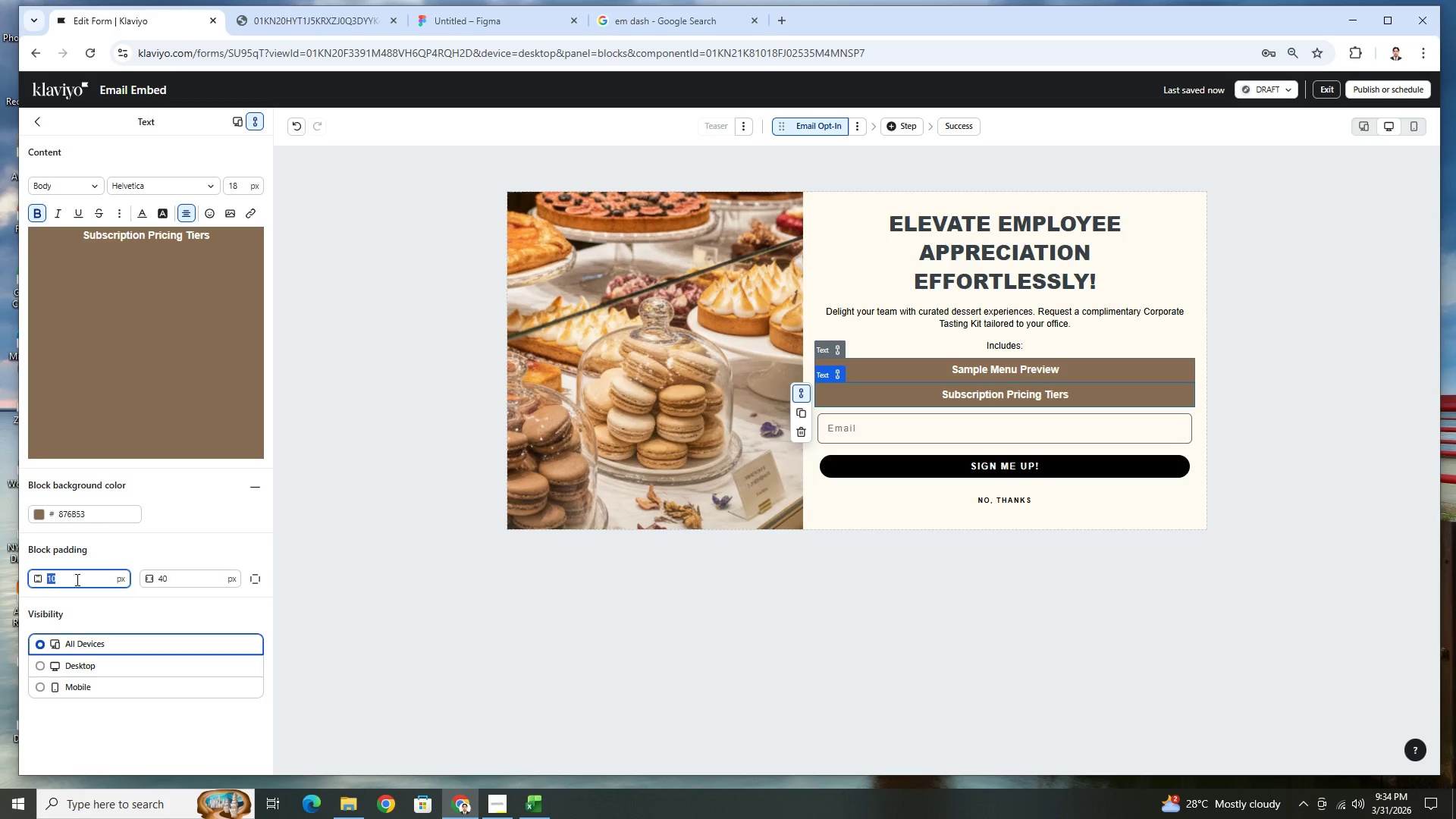 
left_click([82, 234])
 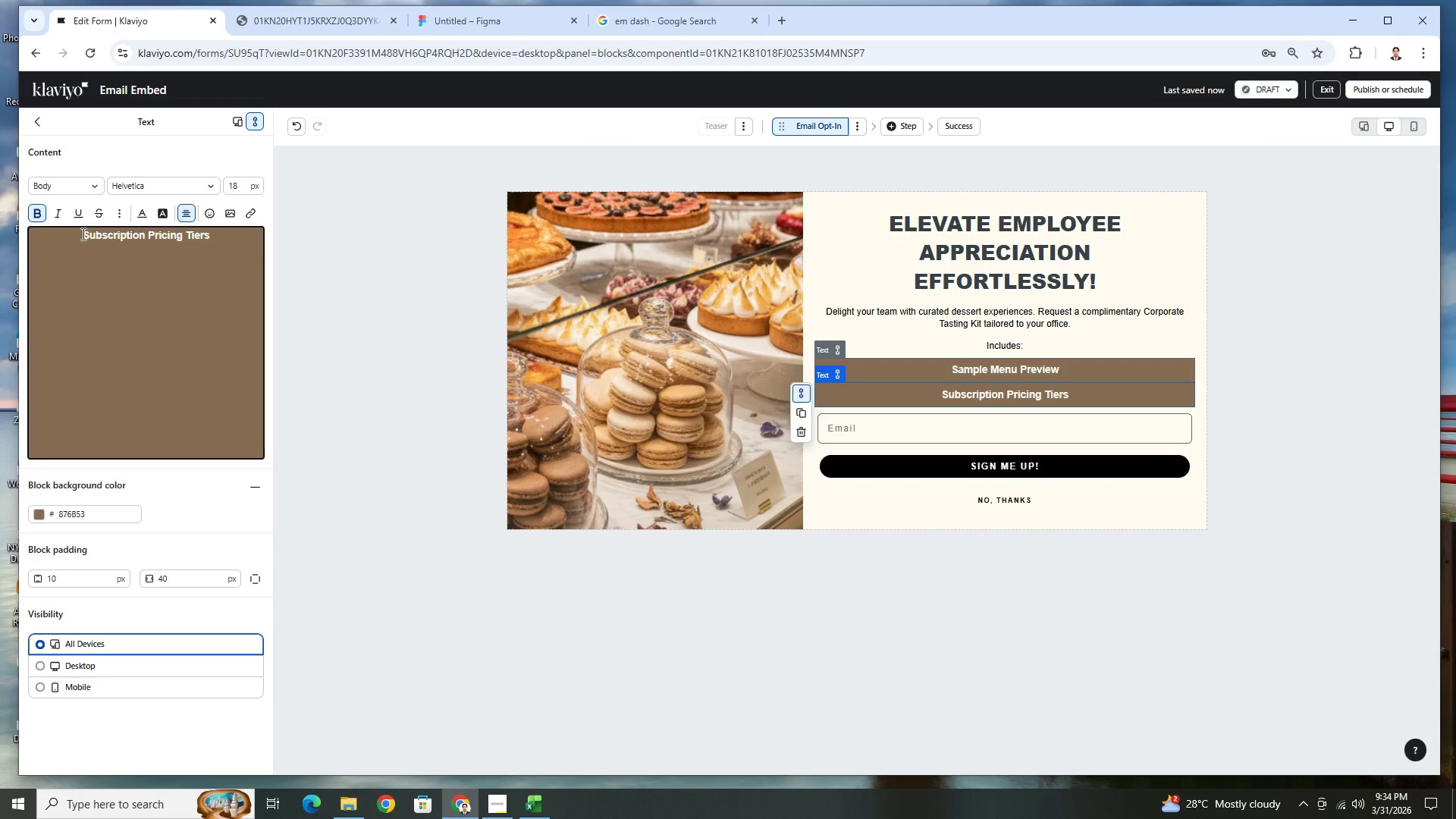 
wait(11.91)
 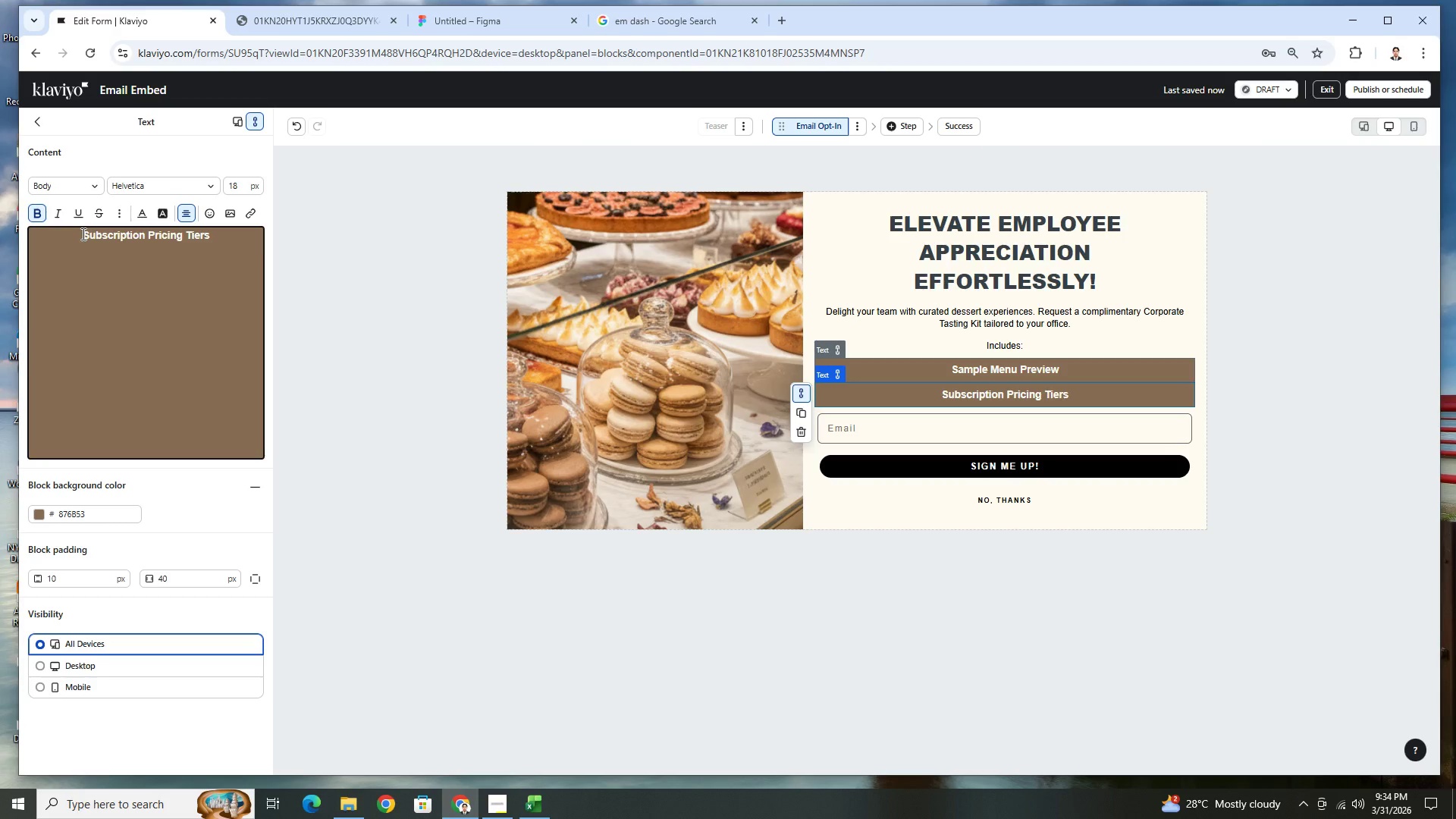 
left_click([42, 124])
 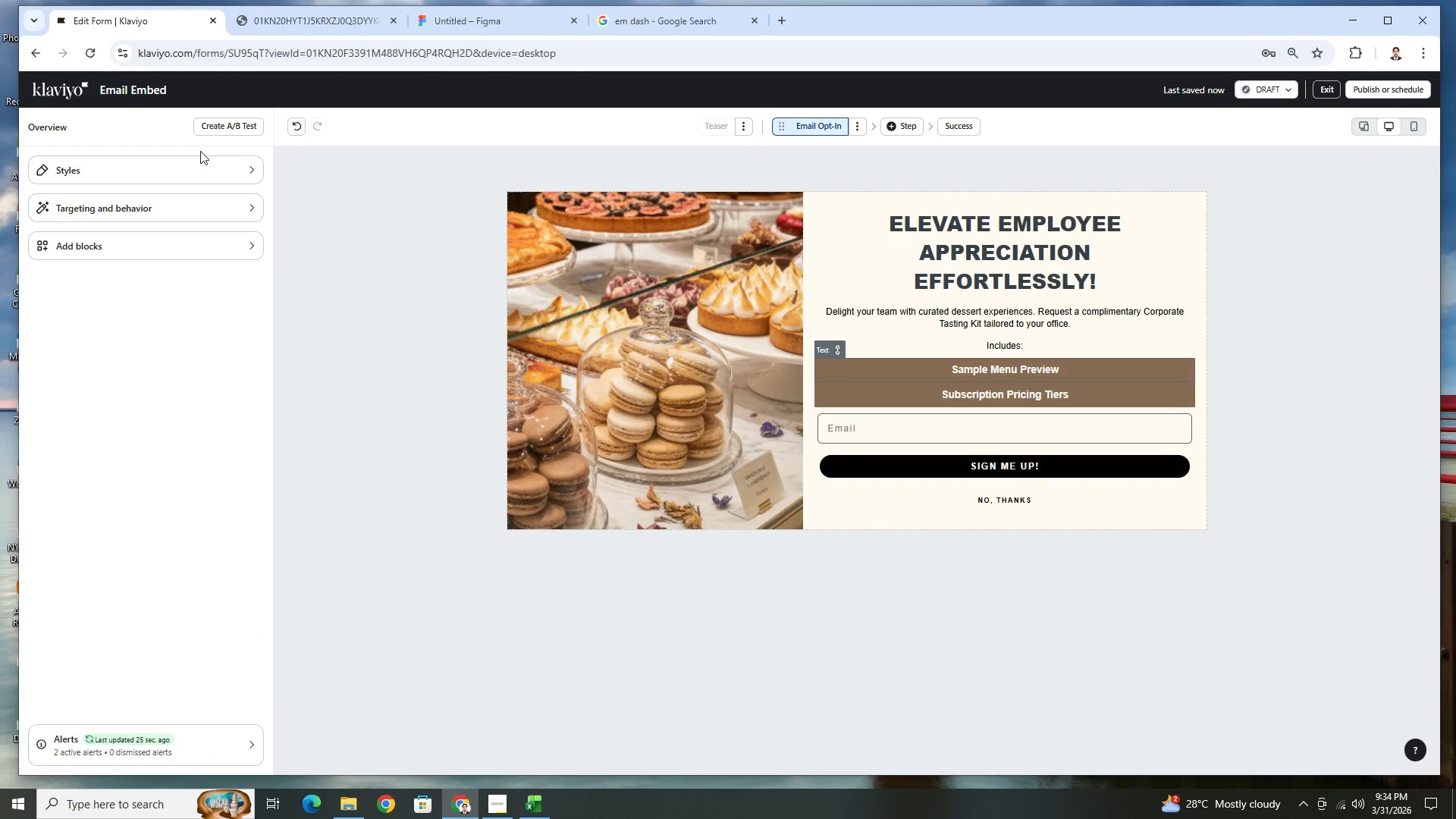 
left_click([215, 161])
 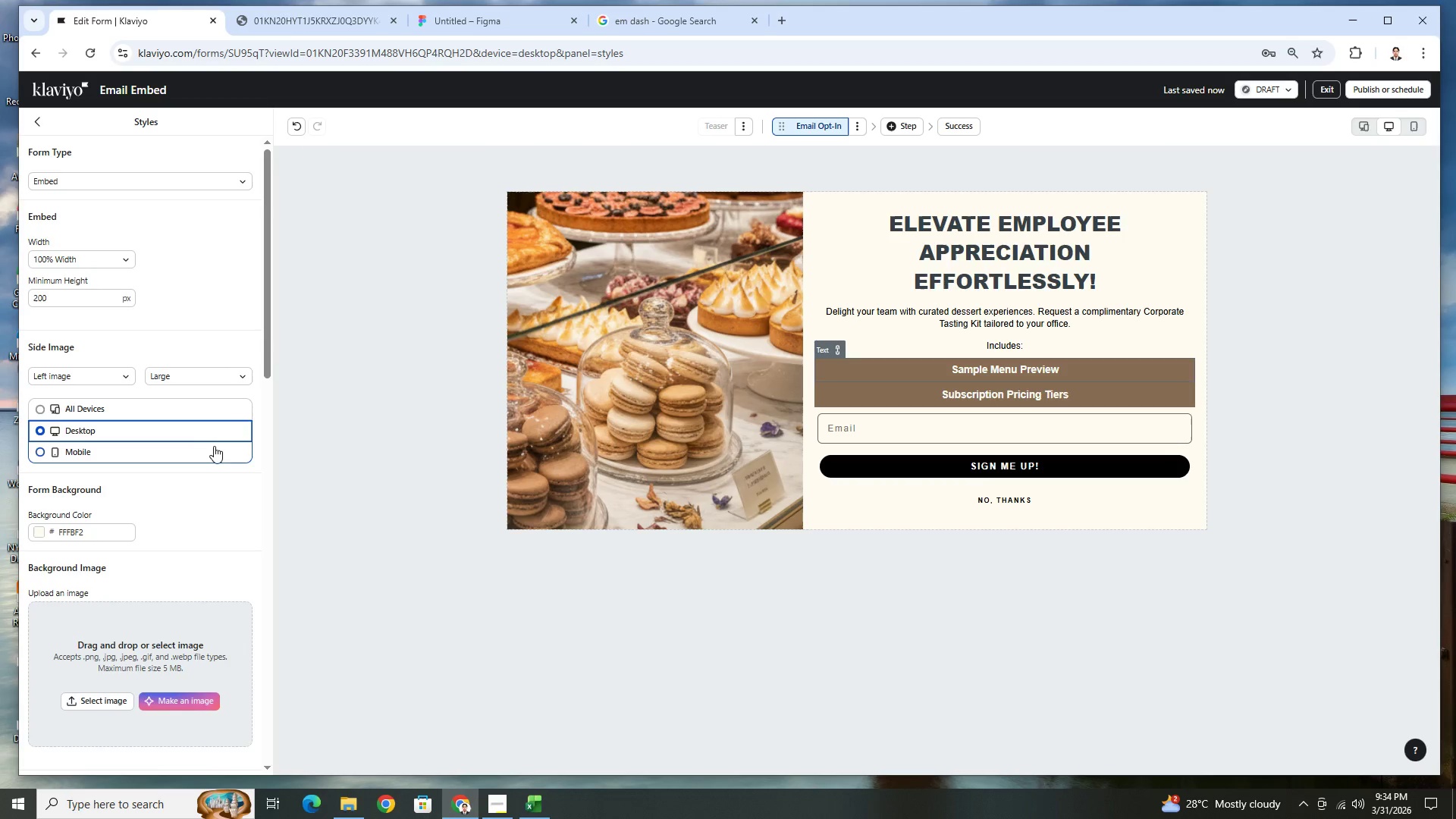 
wait(5.34)
 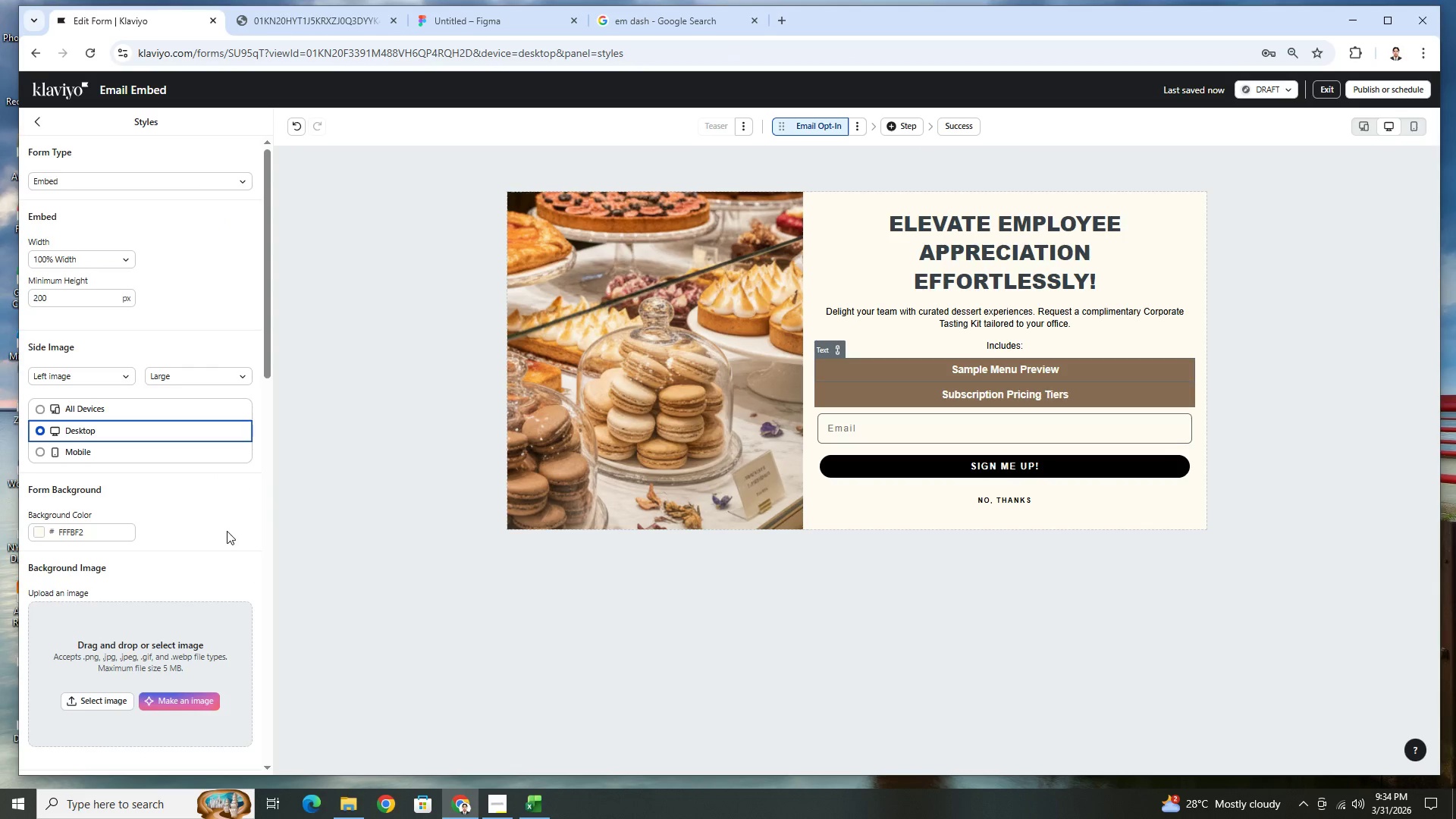 
scroll: coordinate [221, 481], scroll_direction: down, amount: 1.0
 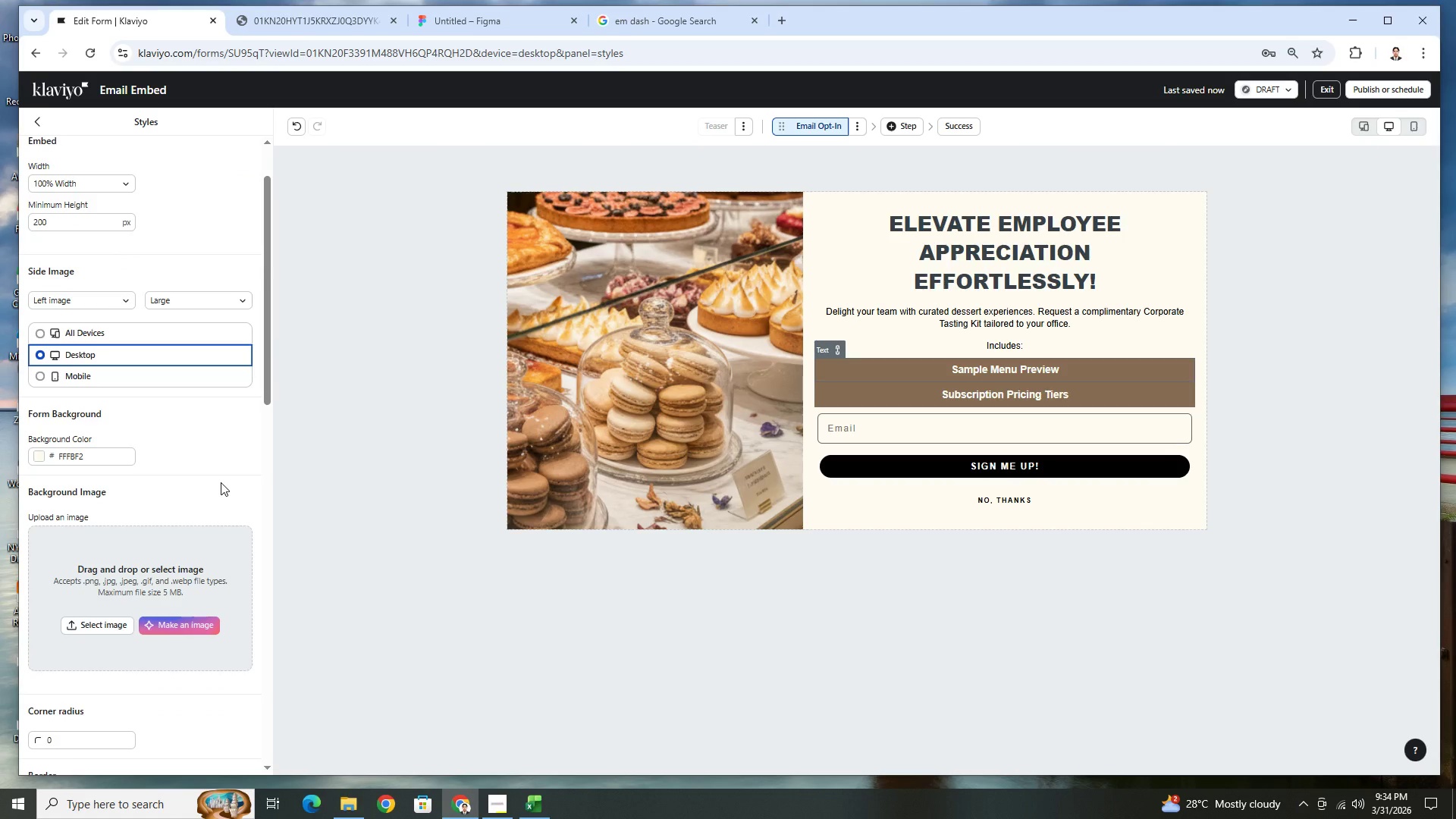 
scroll: coordinate [221, 482], scroll_direction: up, amount: 1.0
 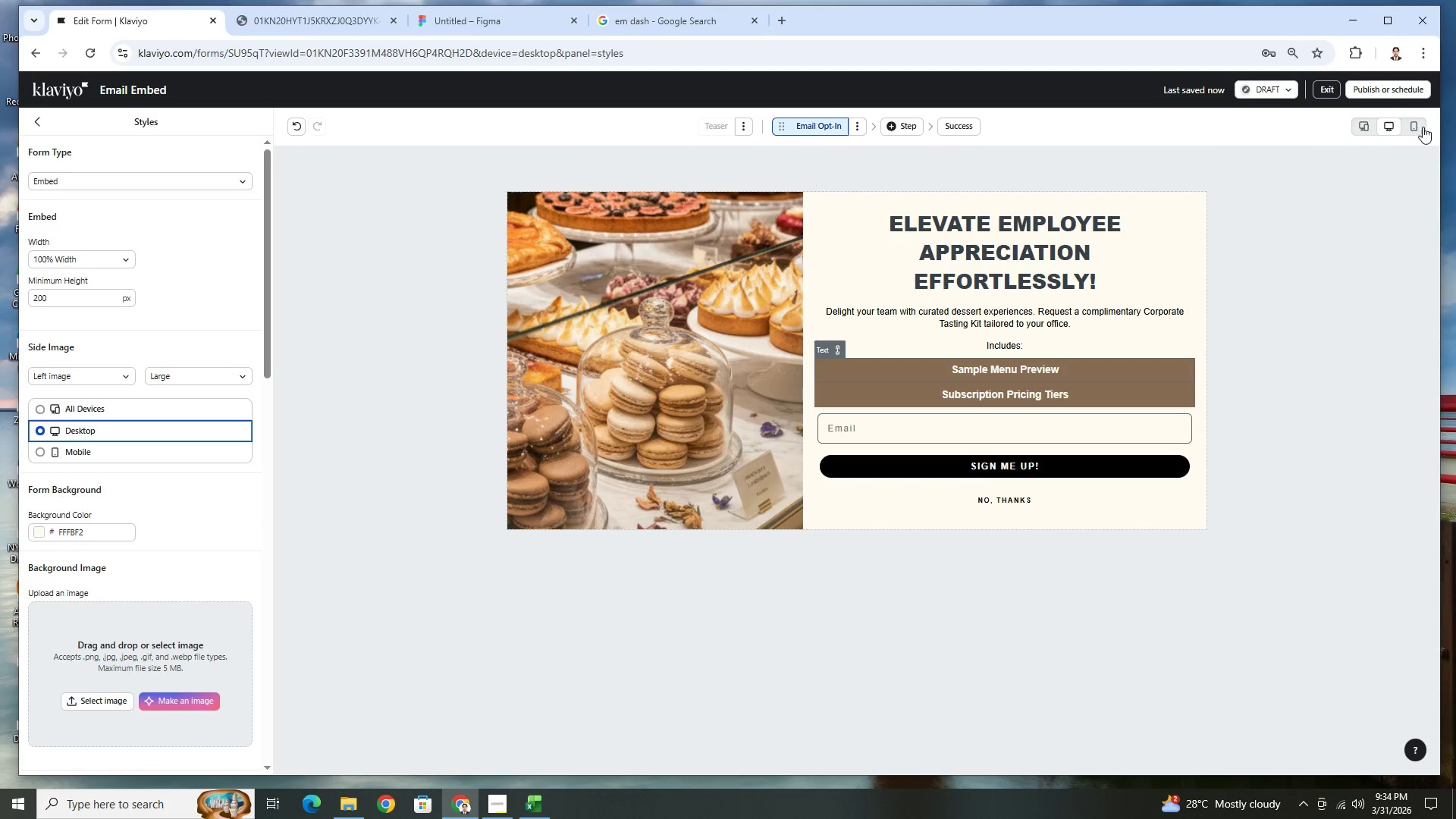 
left_click([1423, 127])
 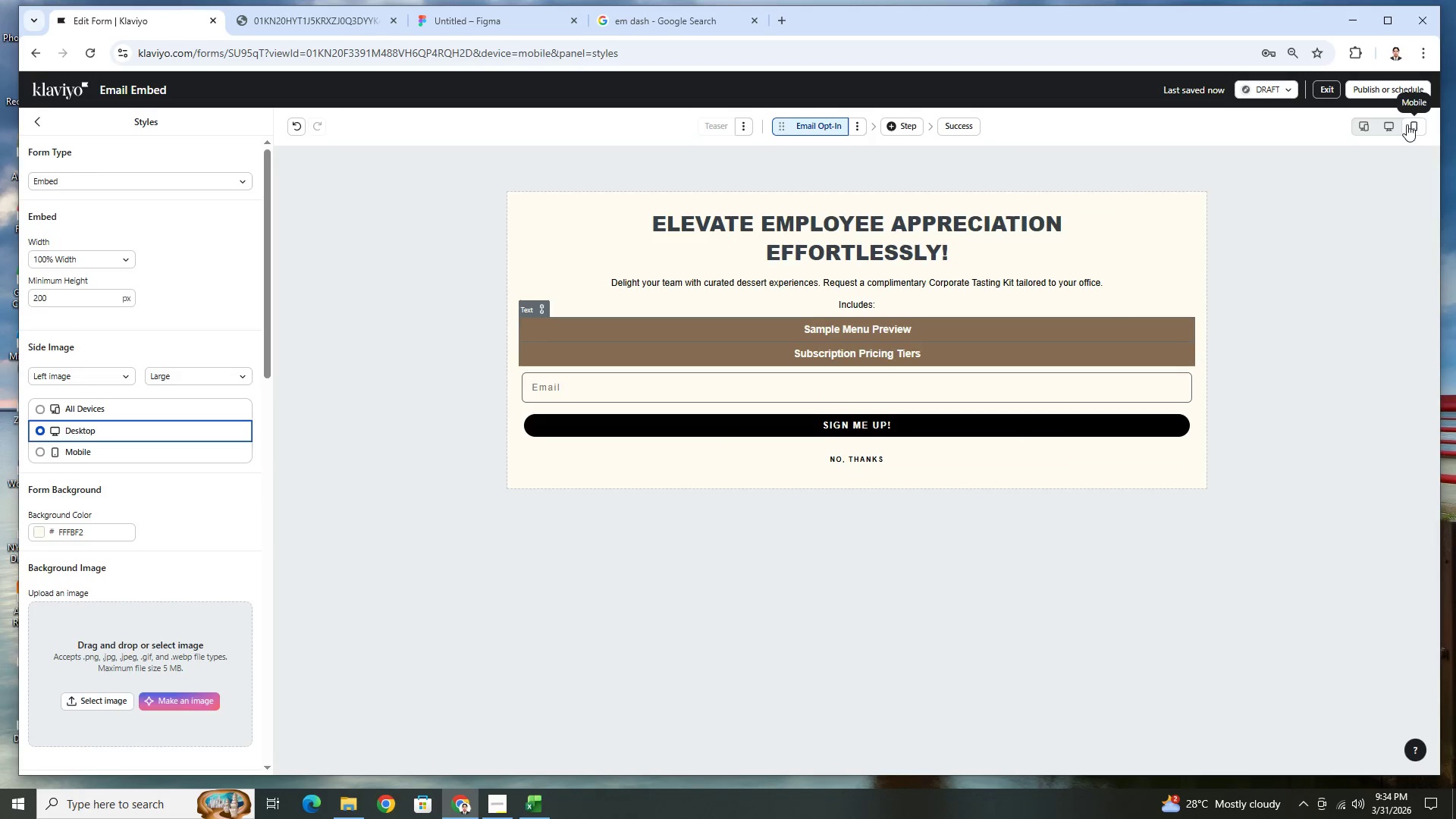 
wait(6.11)
 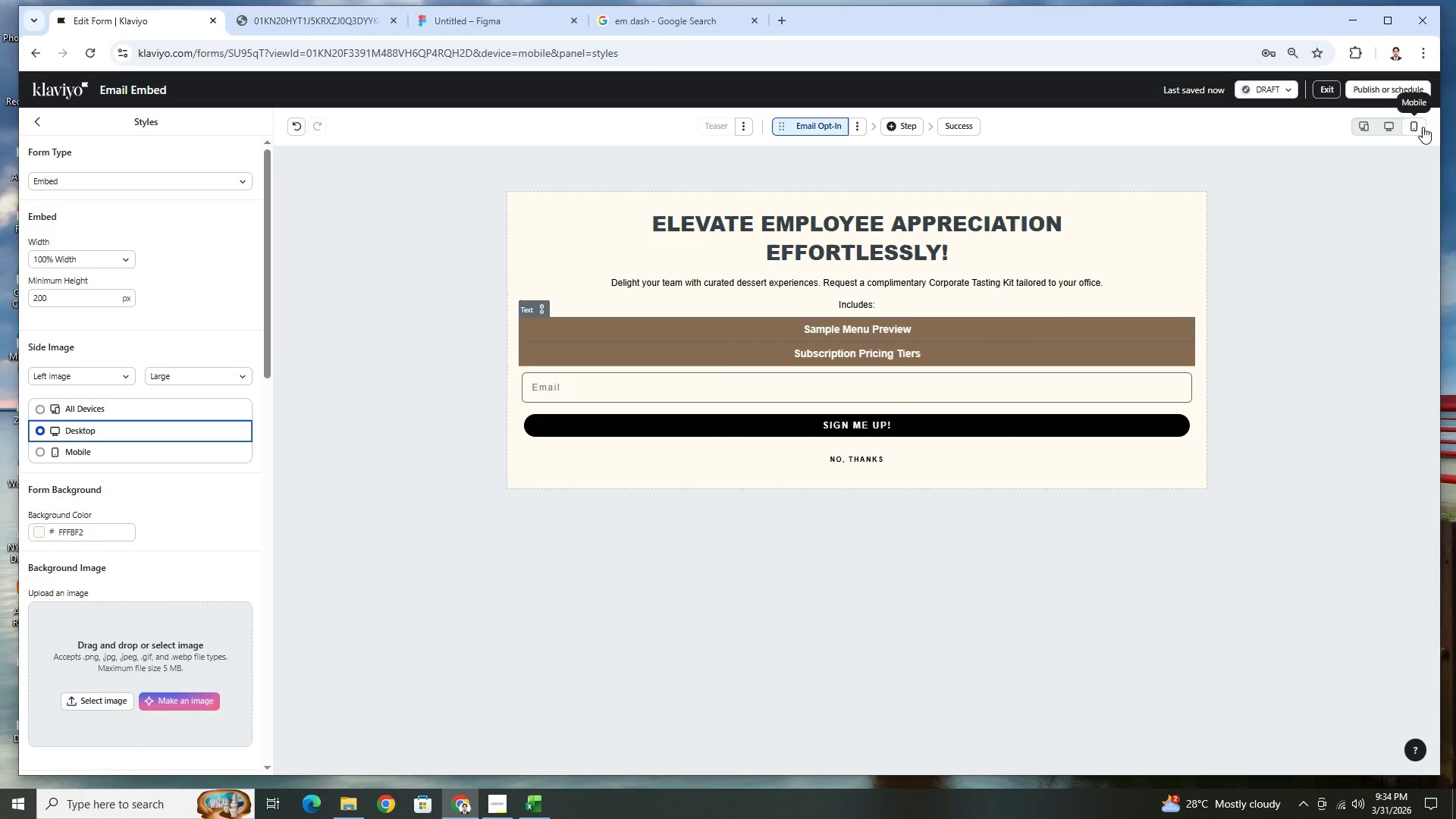 
left_click([1397, 126])
 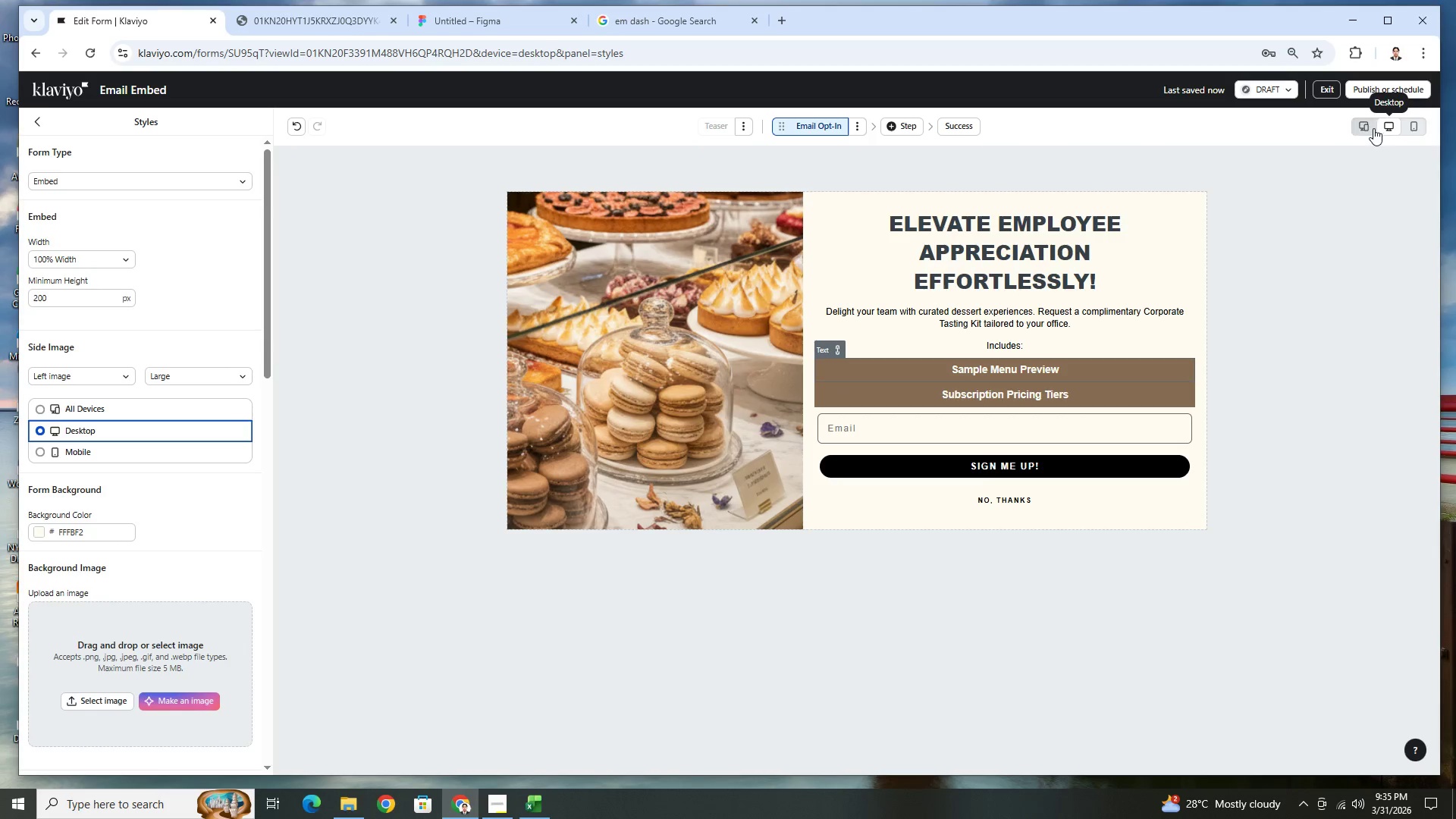 
left_click([1367, 128])
 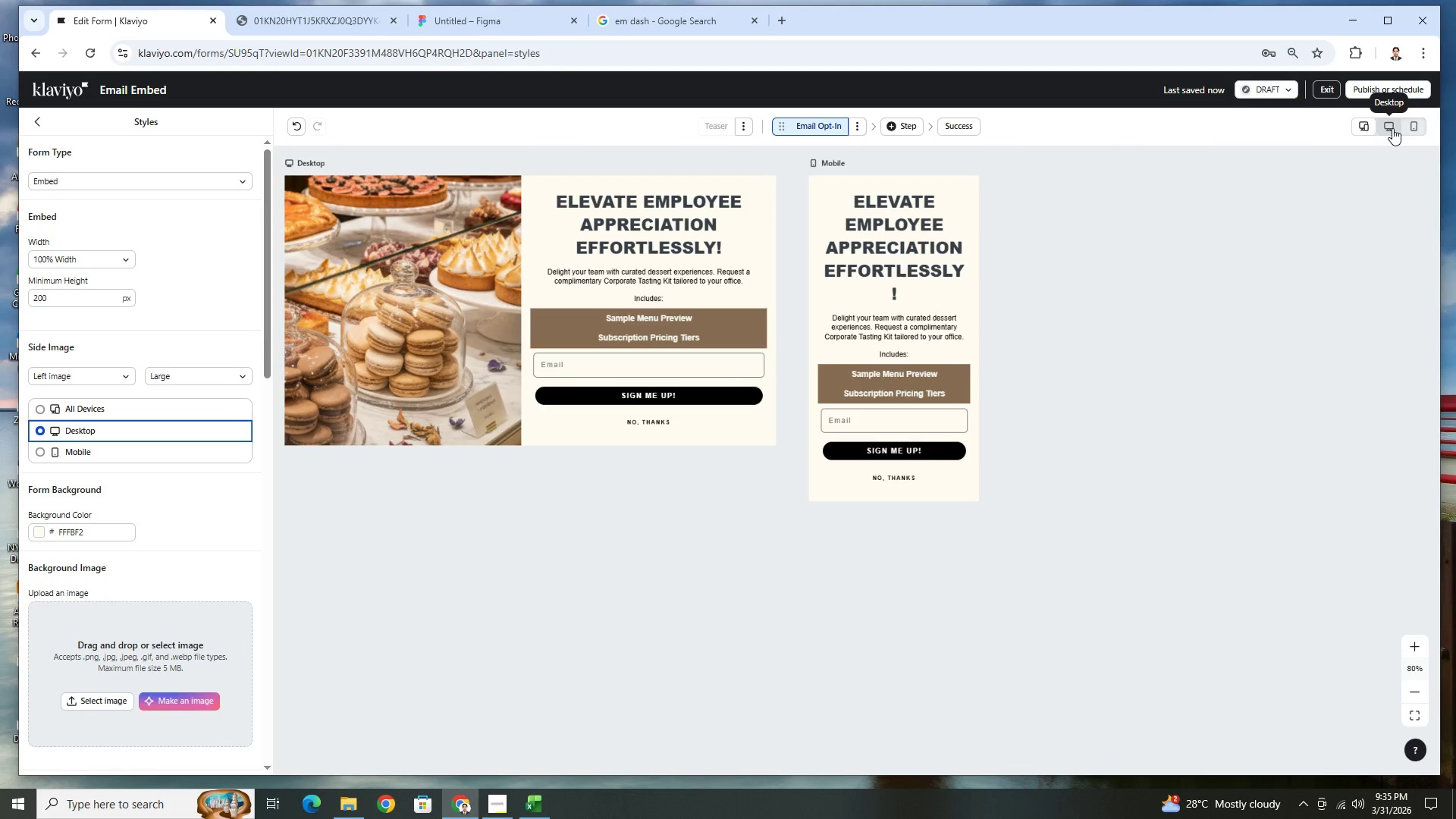 
left_click([1392, 128])
 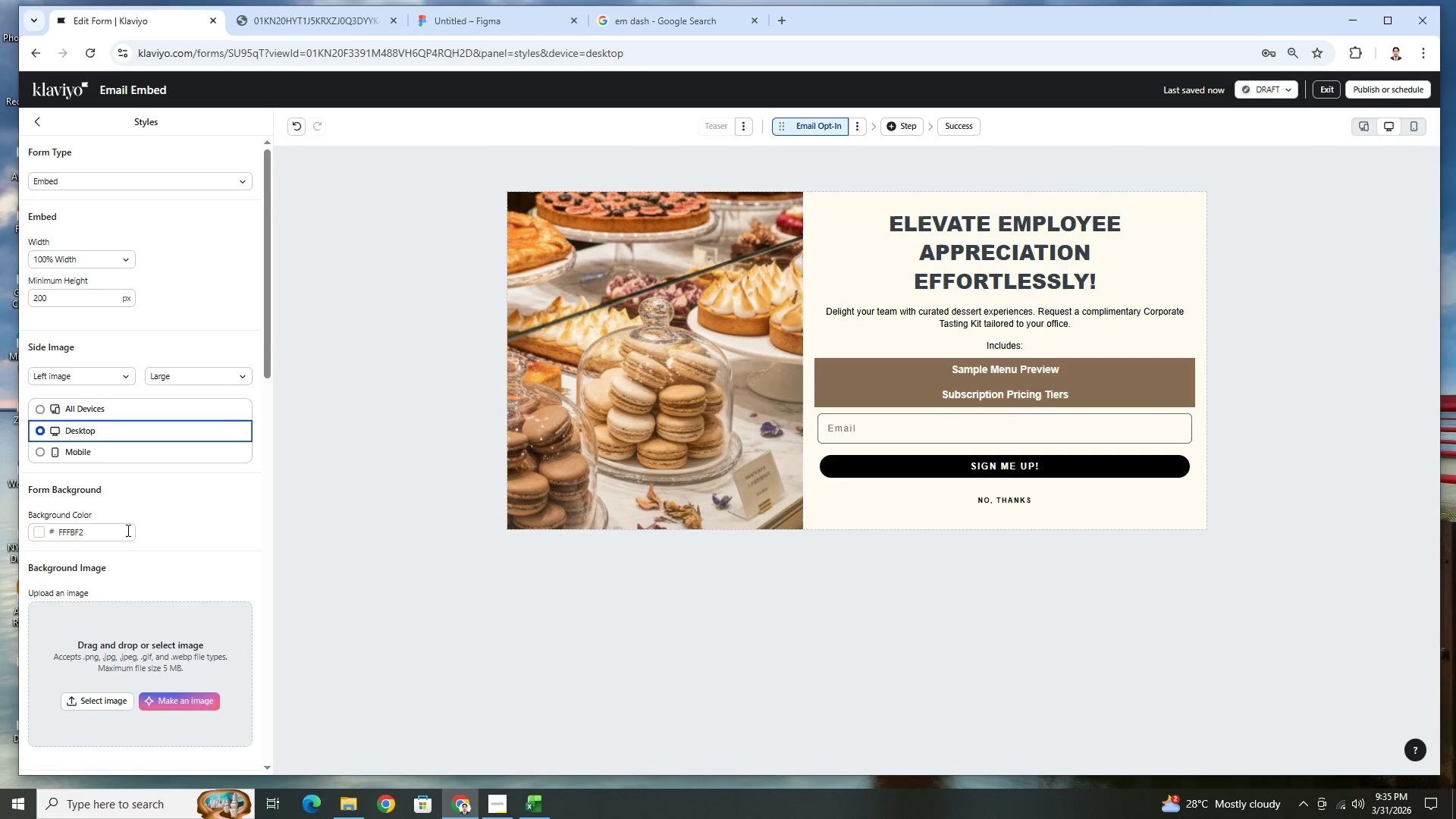 
left_click([44, 412])
 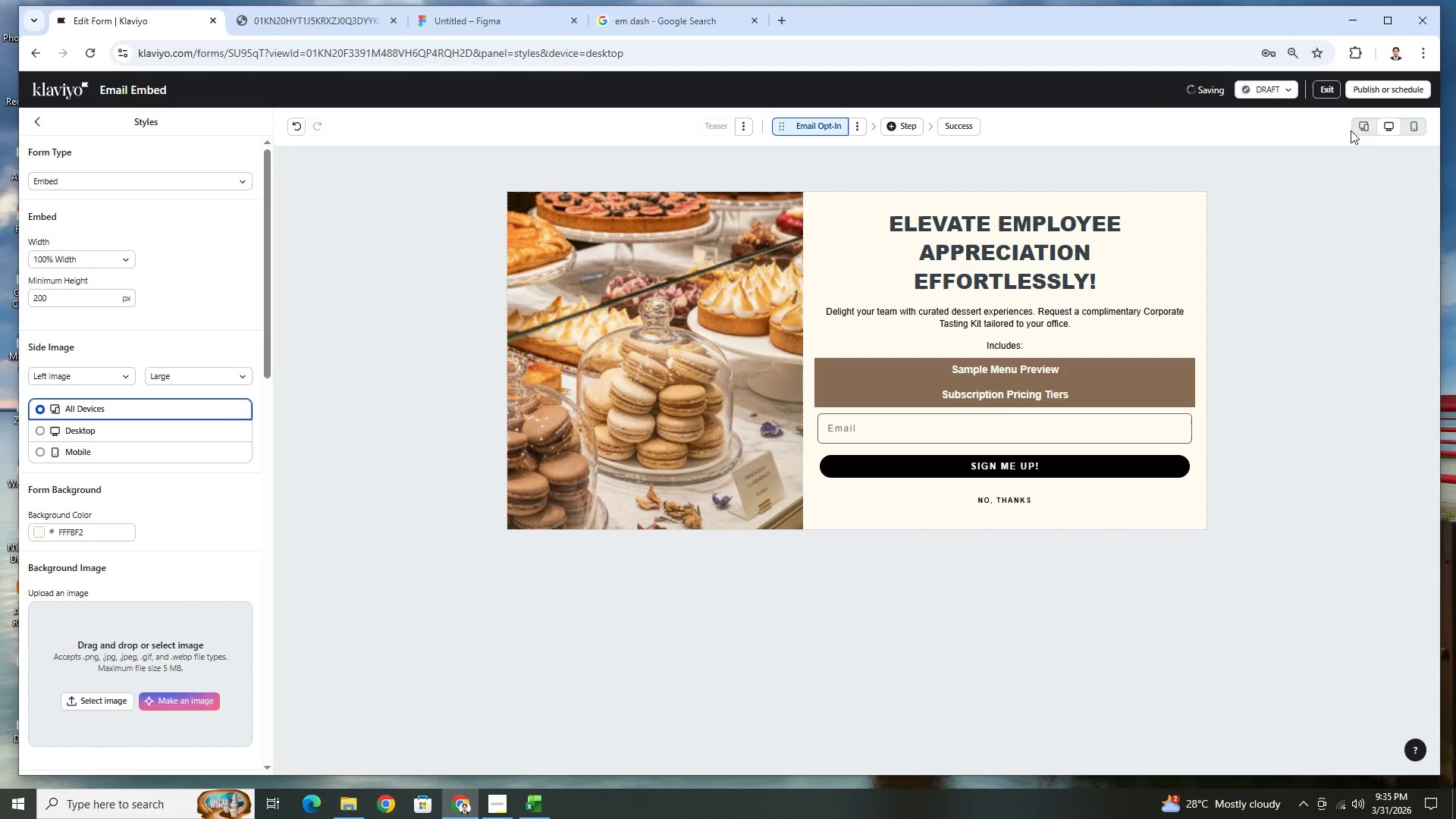 
left_click([1414, 122])
 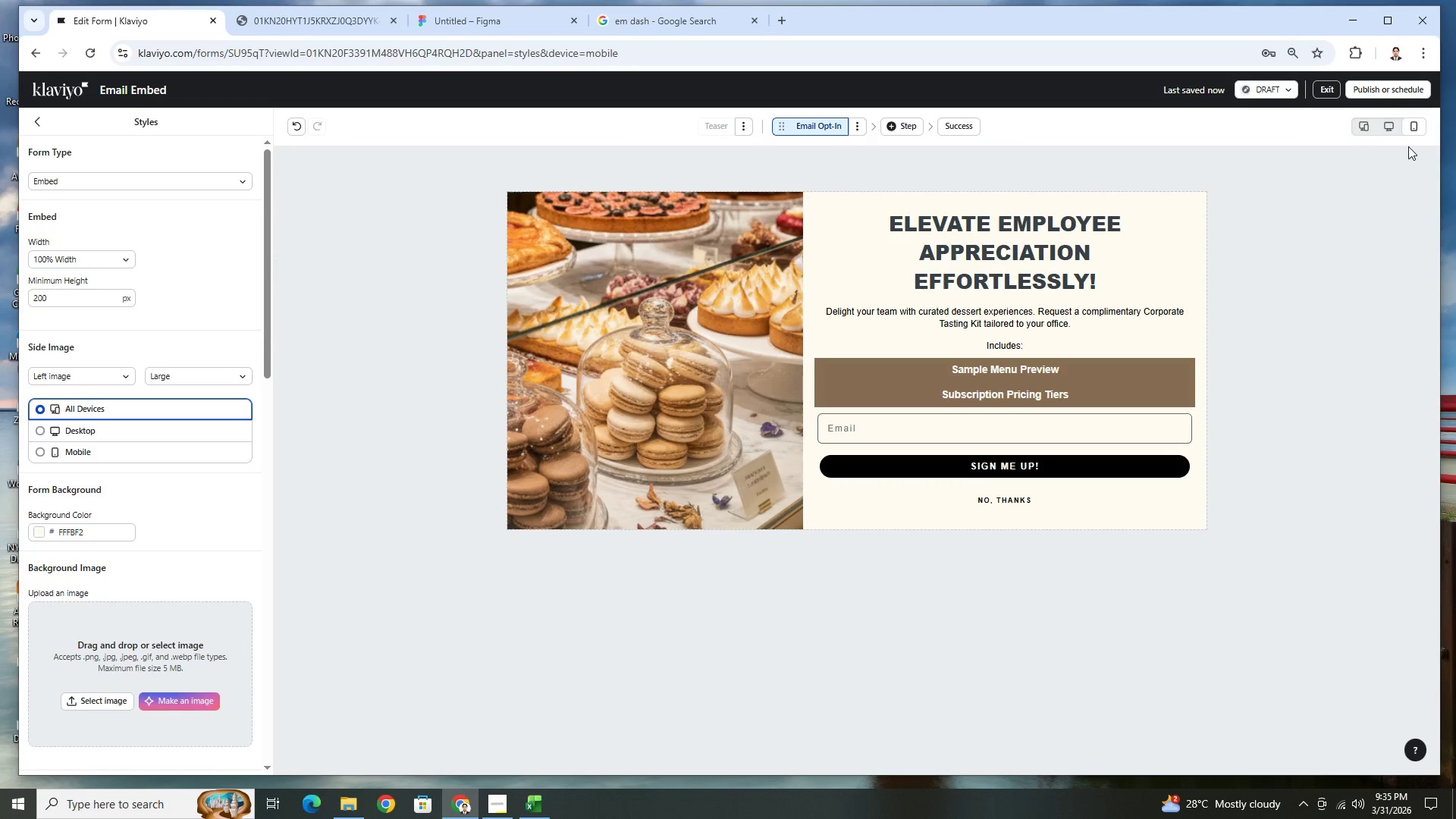 
left_click([1396, 133])
 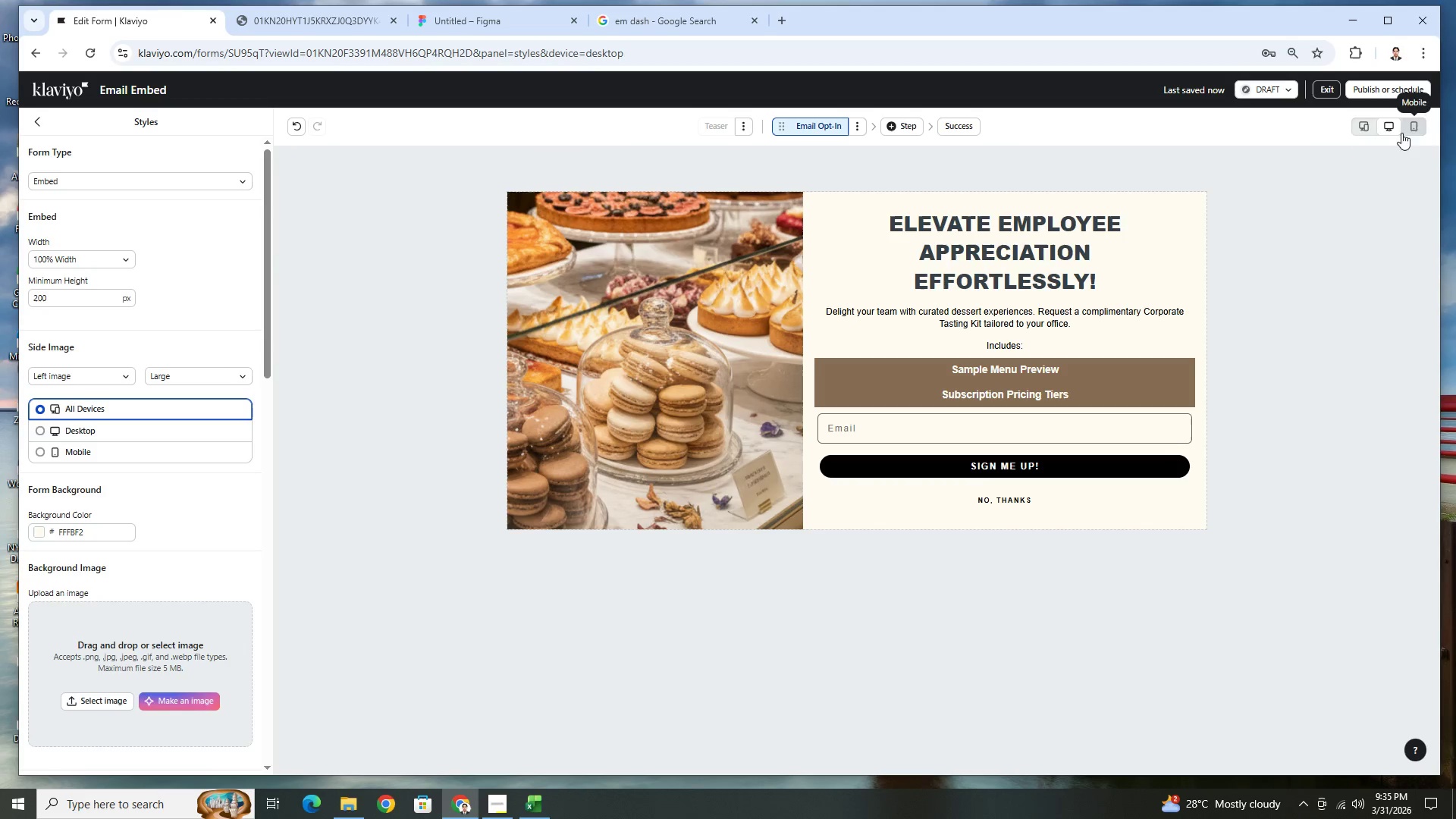 
left_click([1364, 126])
 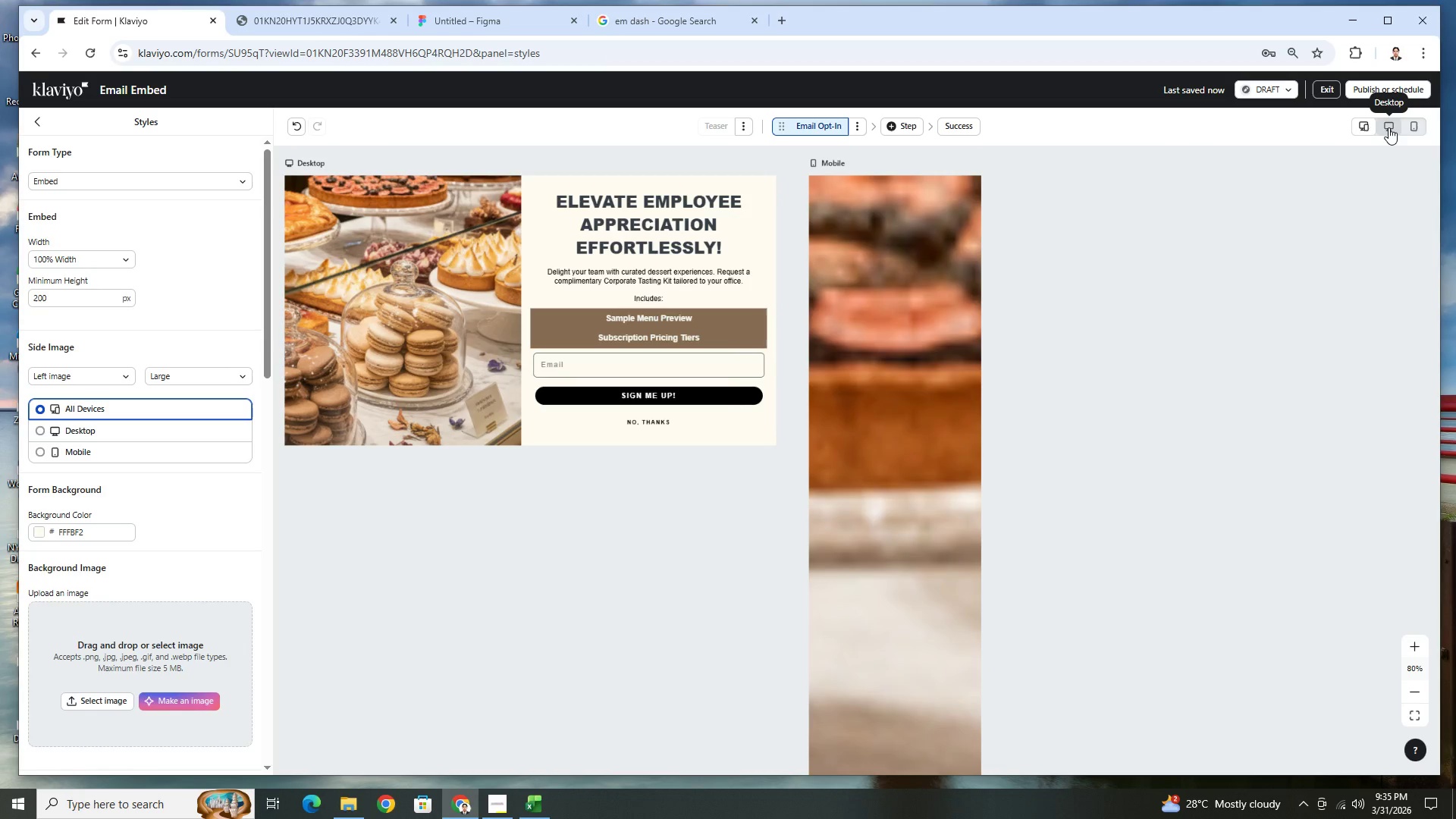 
scroll: coordinate [1370, 190], scroll_direction: up, amount: 4.0
 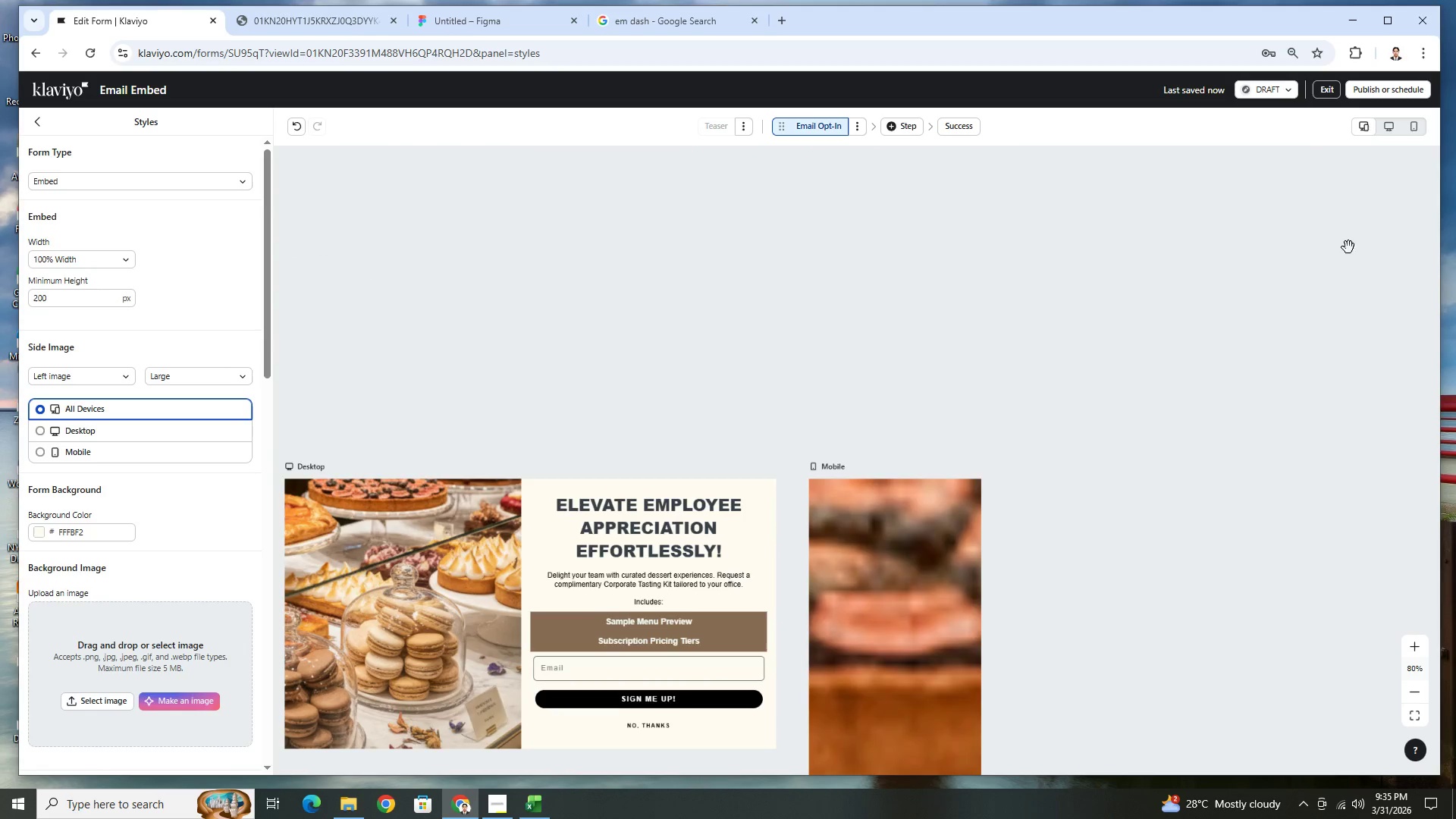 
scroll: coordinate [1348, 253], scroll_direction: down, amount: 4.0
 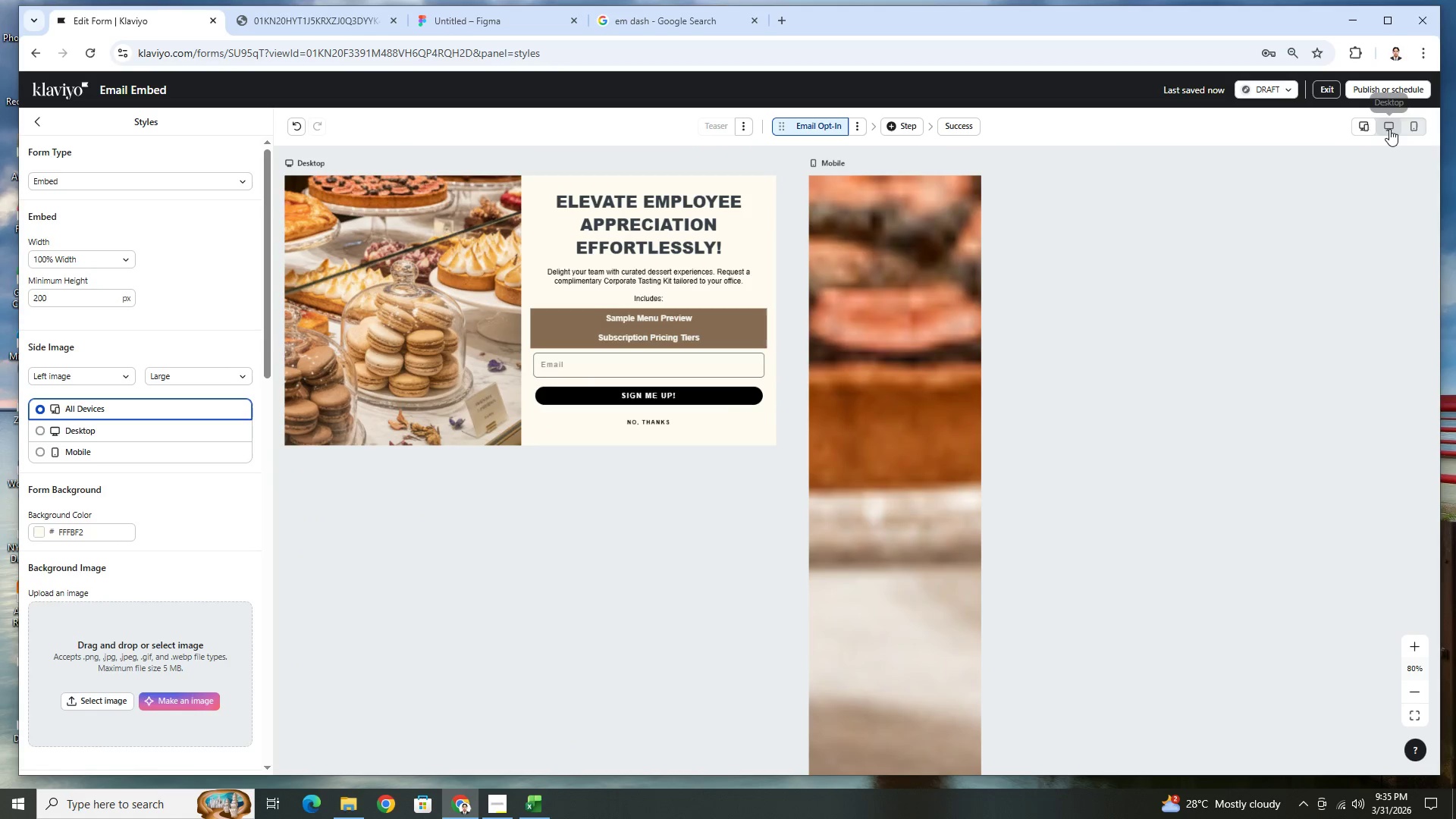 
left_click([1389, 129])
 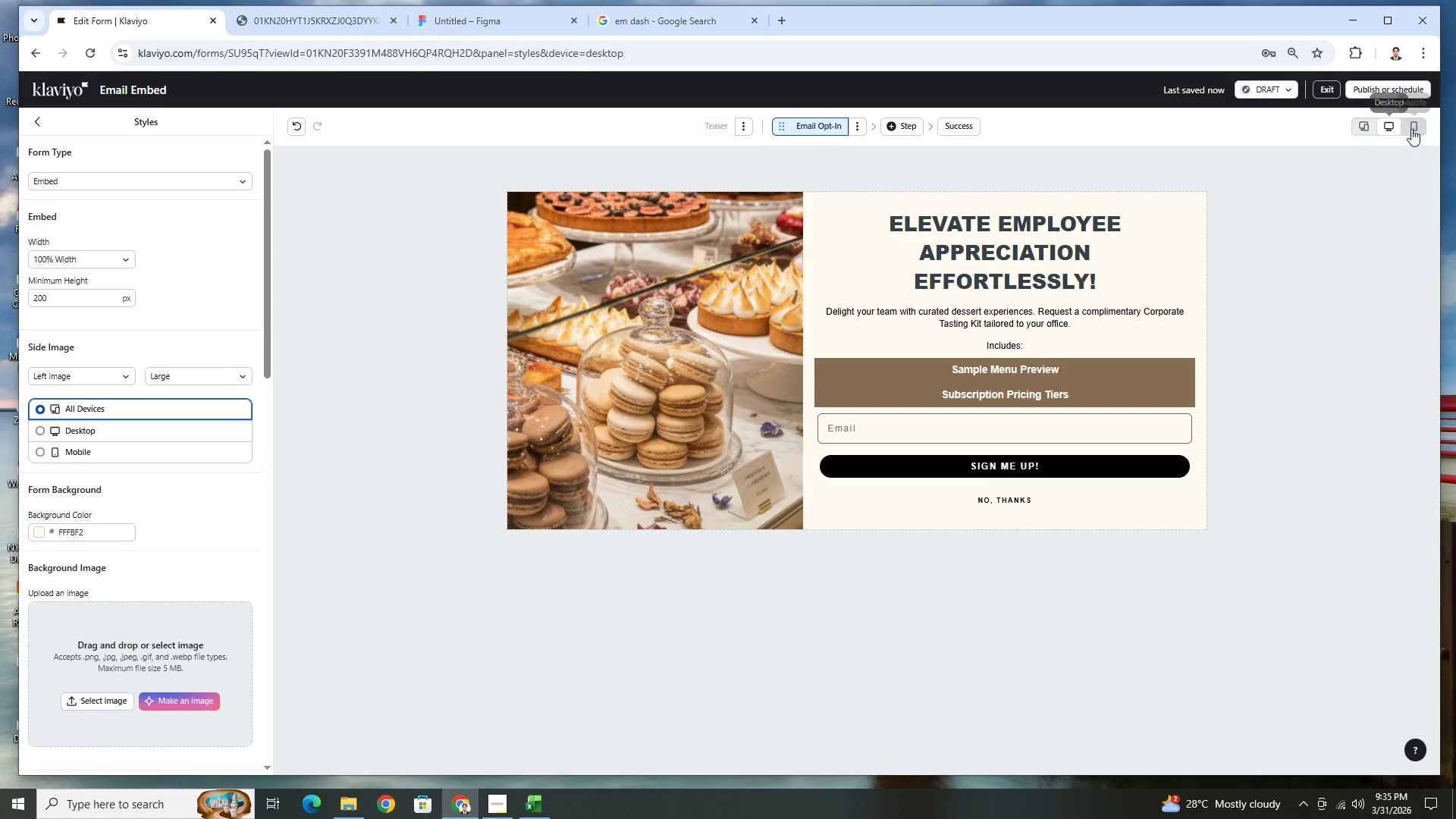 
left_click([1412, 129])
 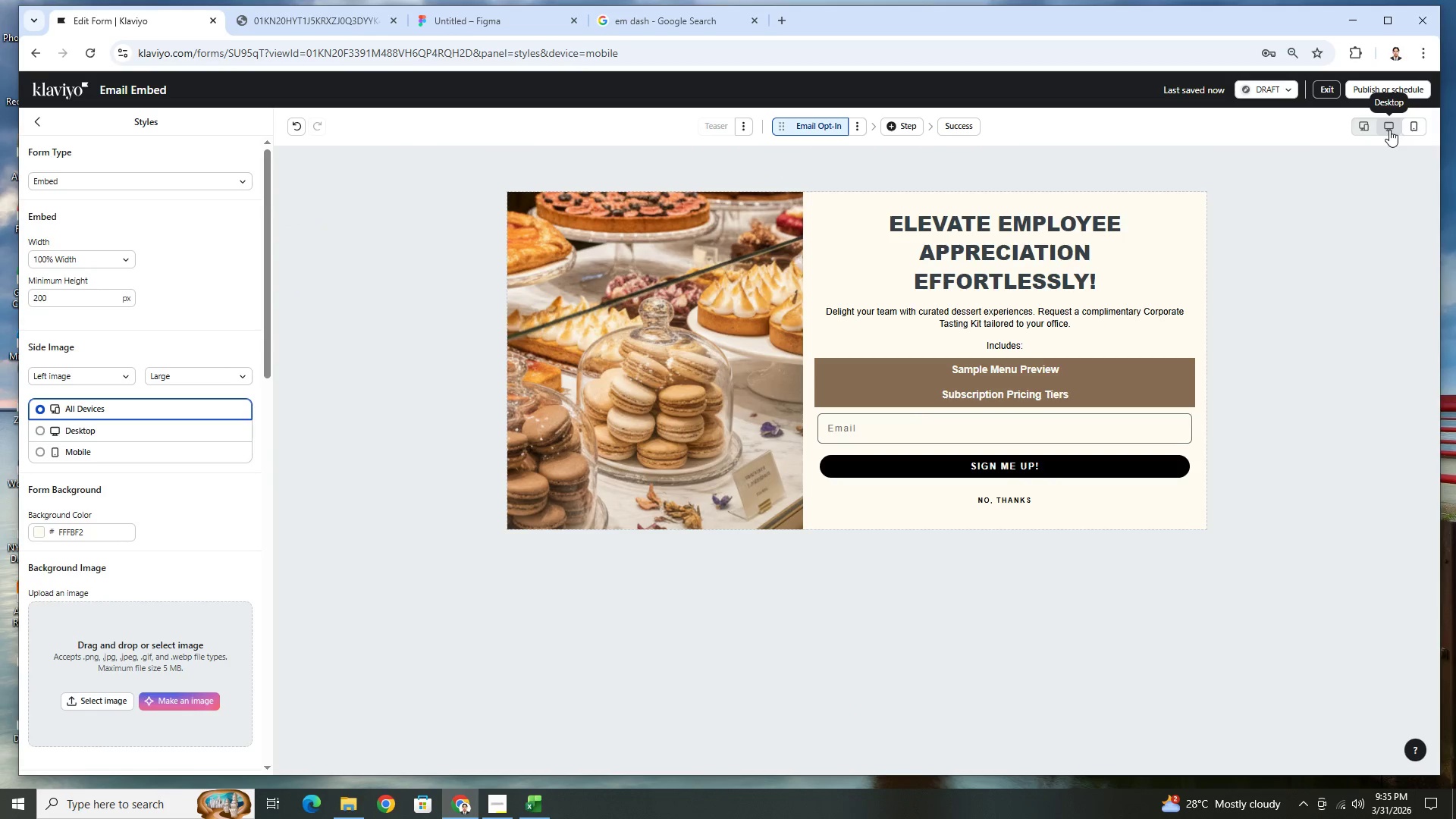 
left_click([1389, 130])
 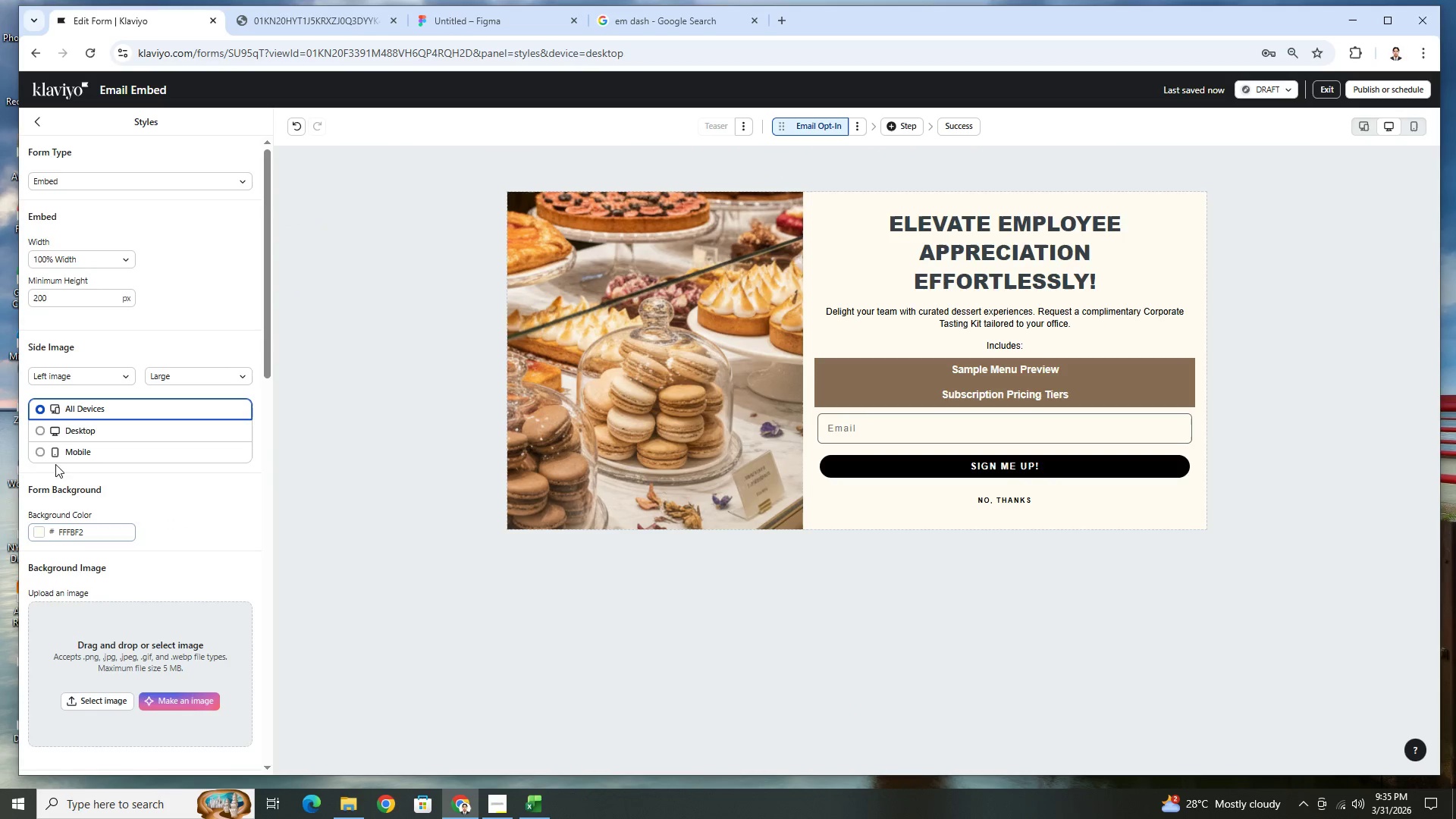 
left_click([61, 435])
 